 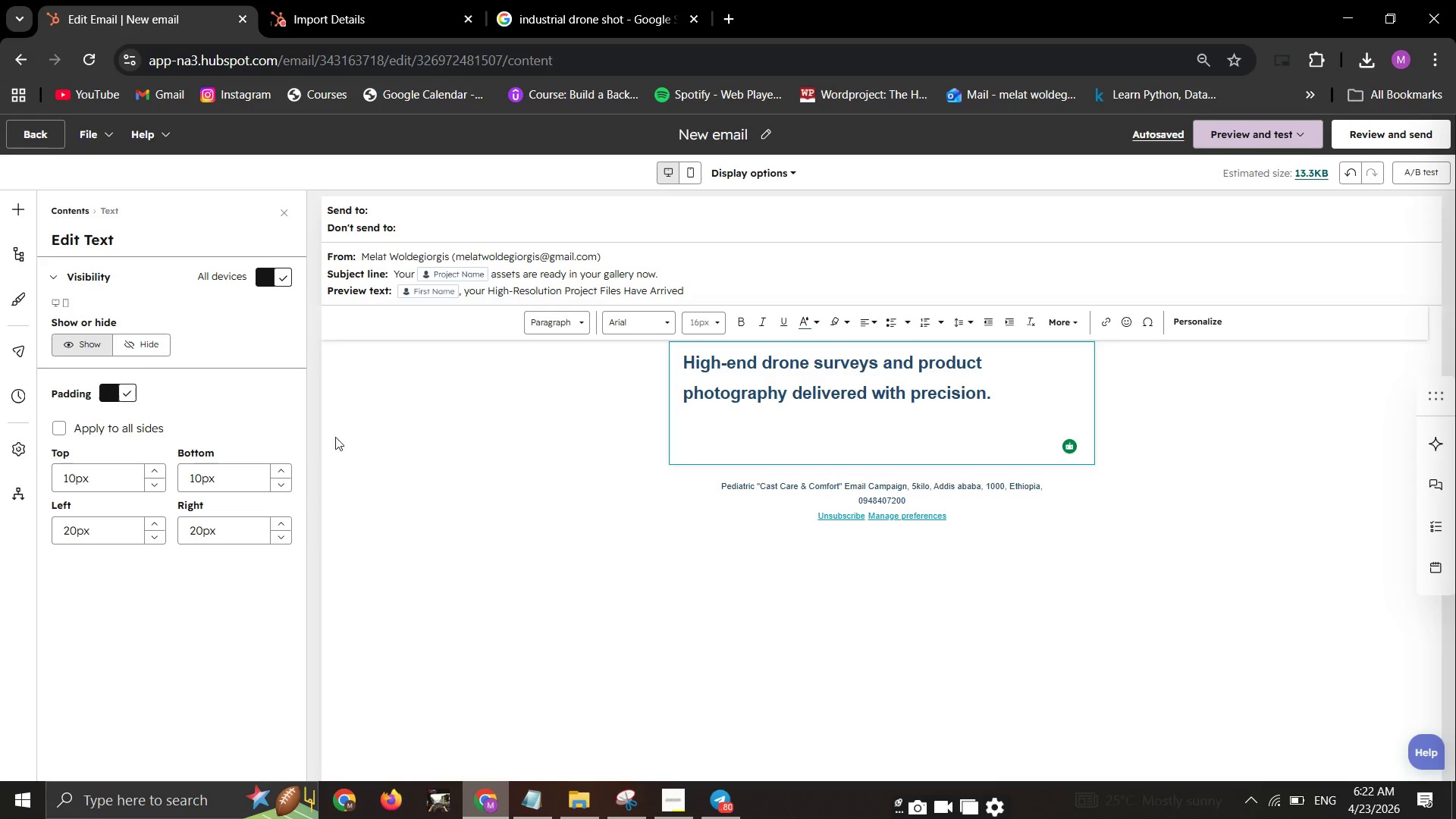 
left_click([817, 459])
 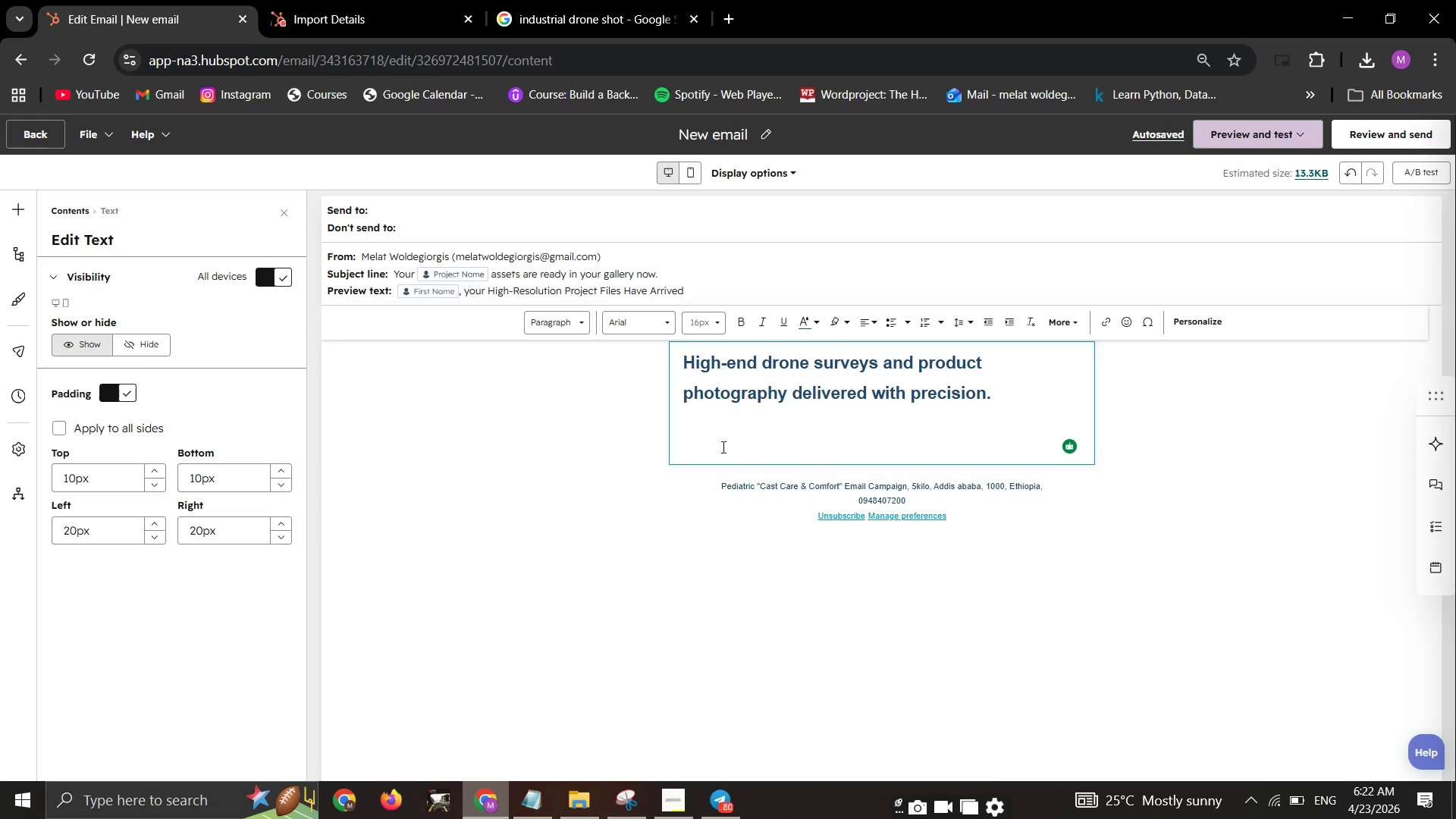 
left_click([722, 447])
 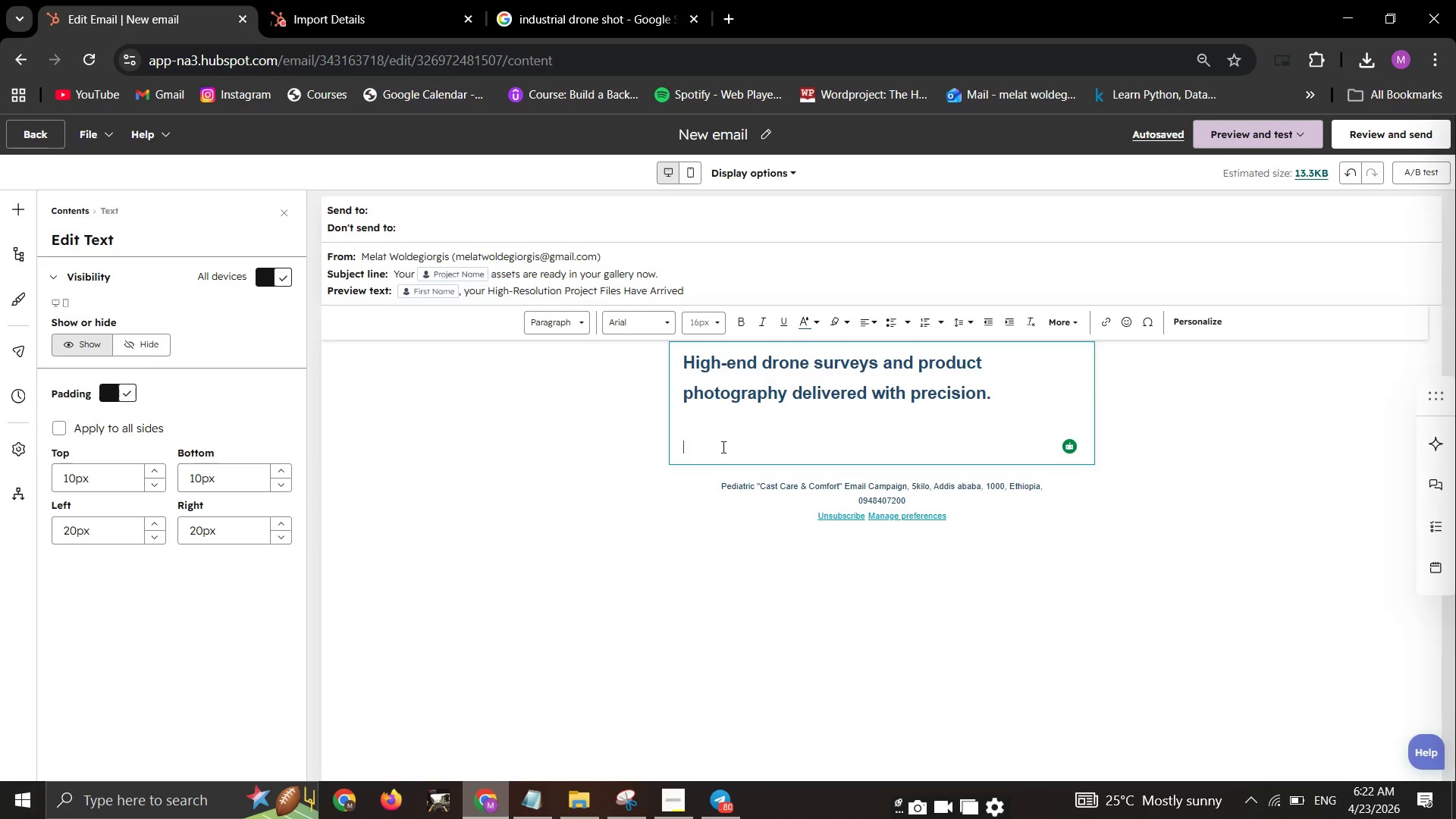 
left_click([722, 447])
 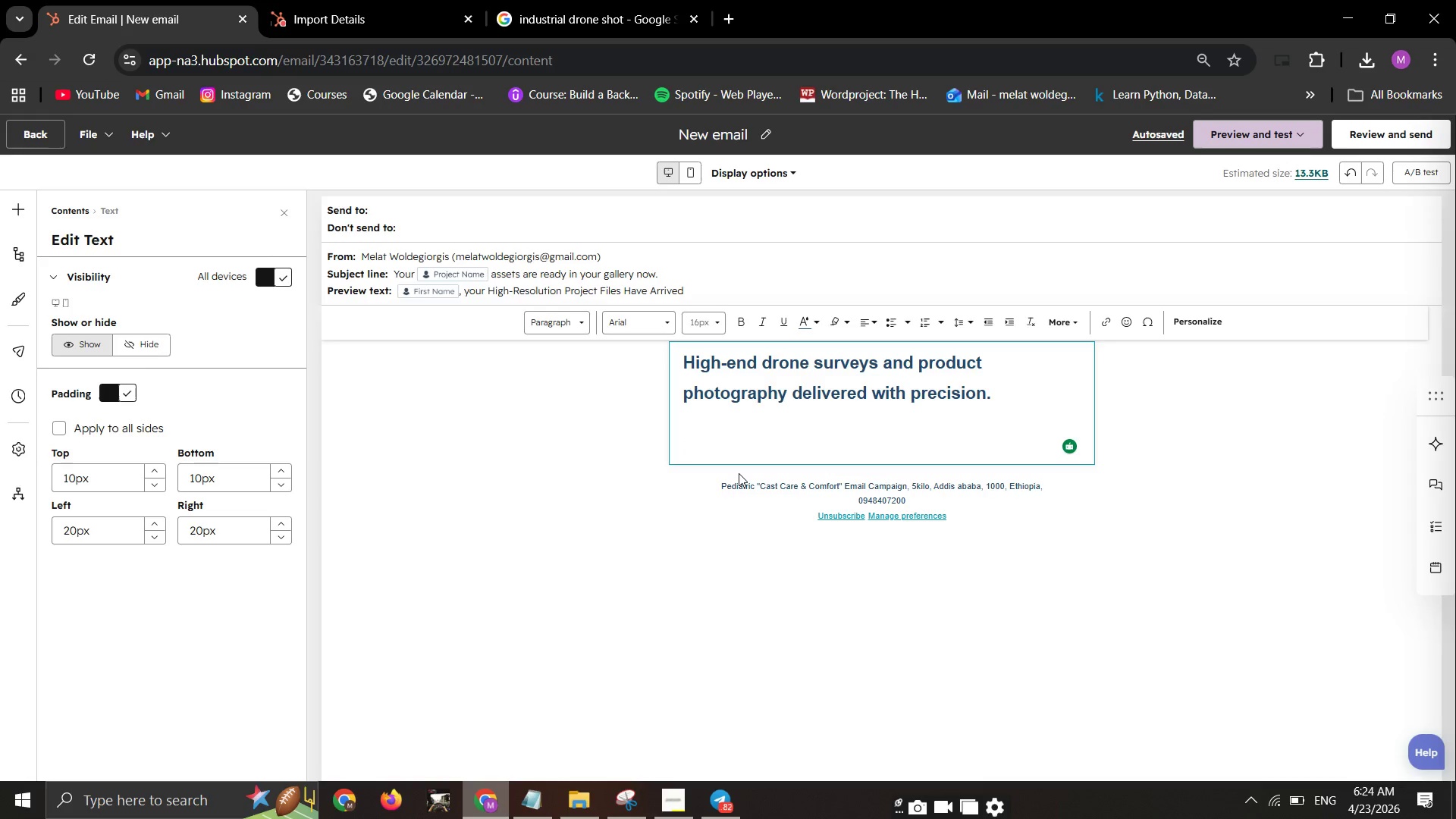 
wait(128.27)
 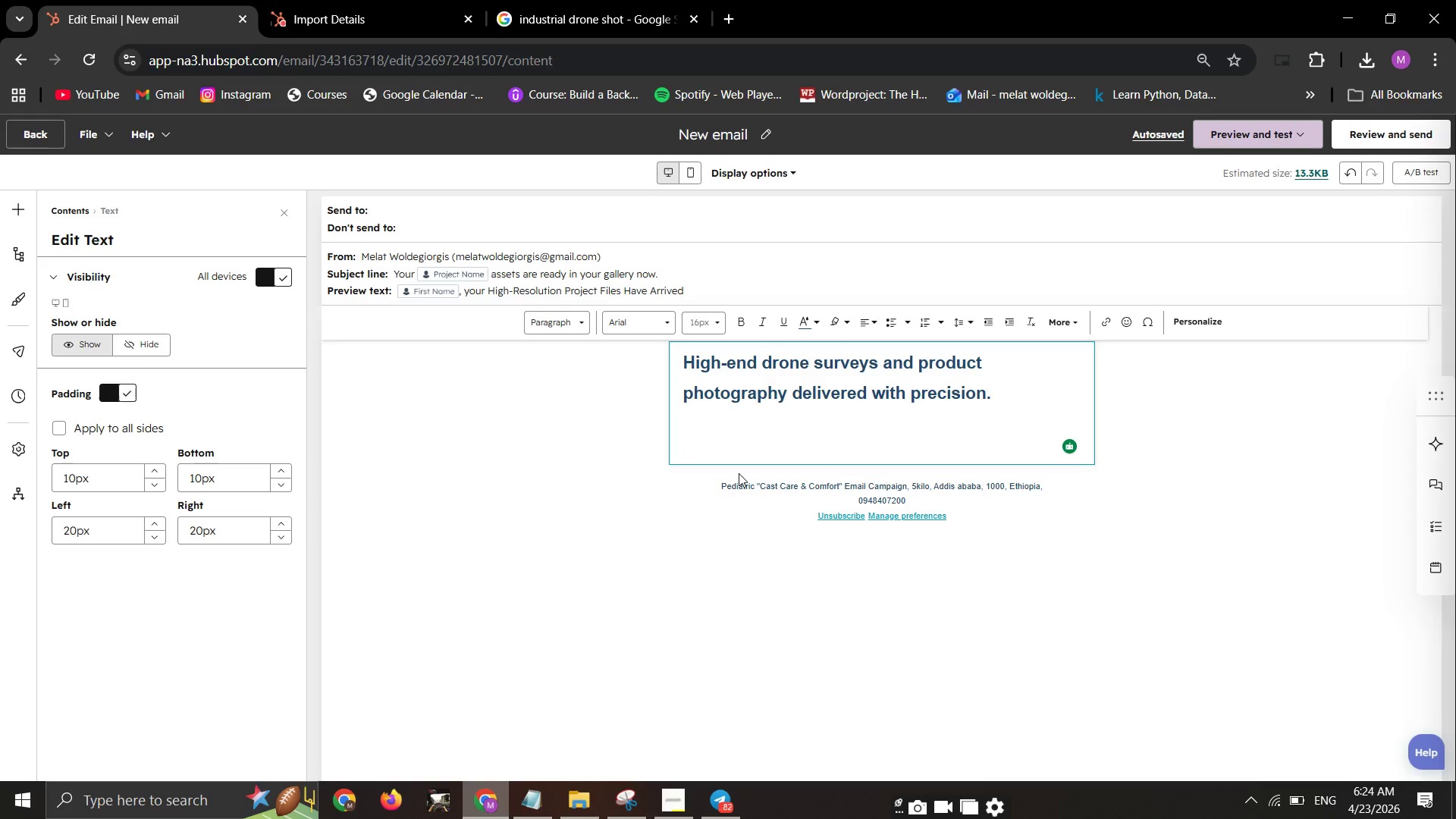 
key(H)
 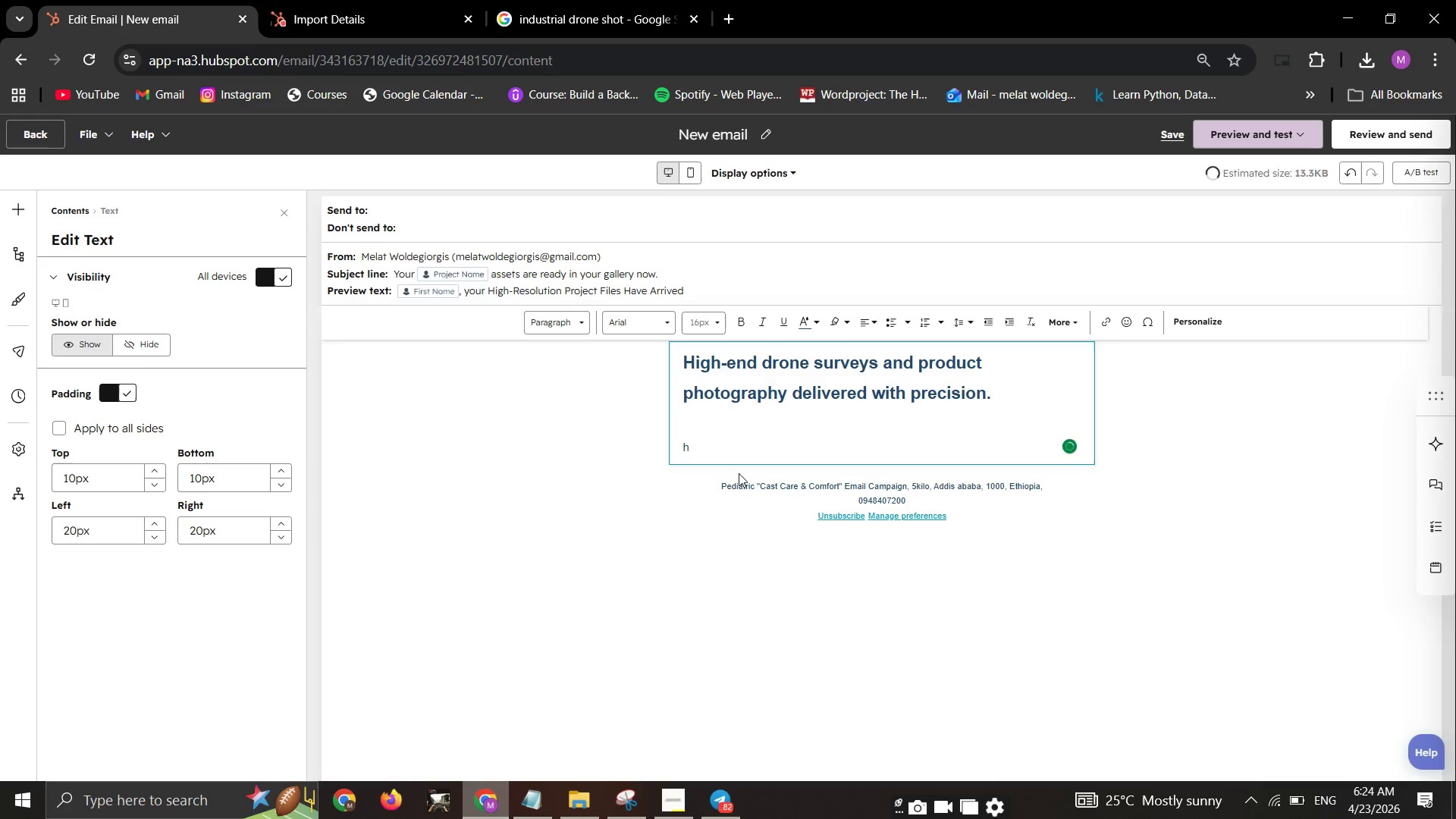 
key(Backspace)
 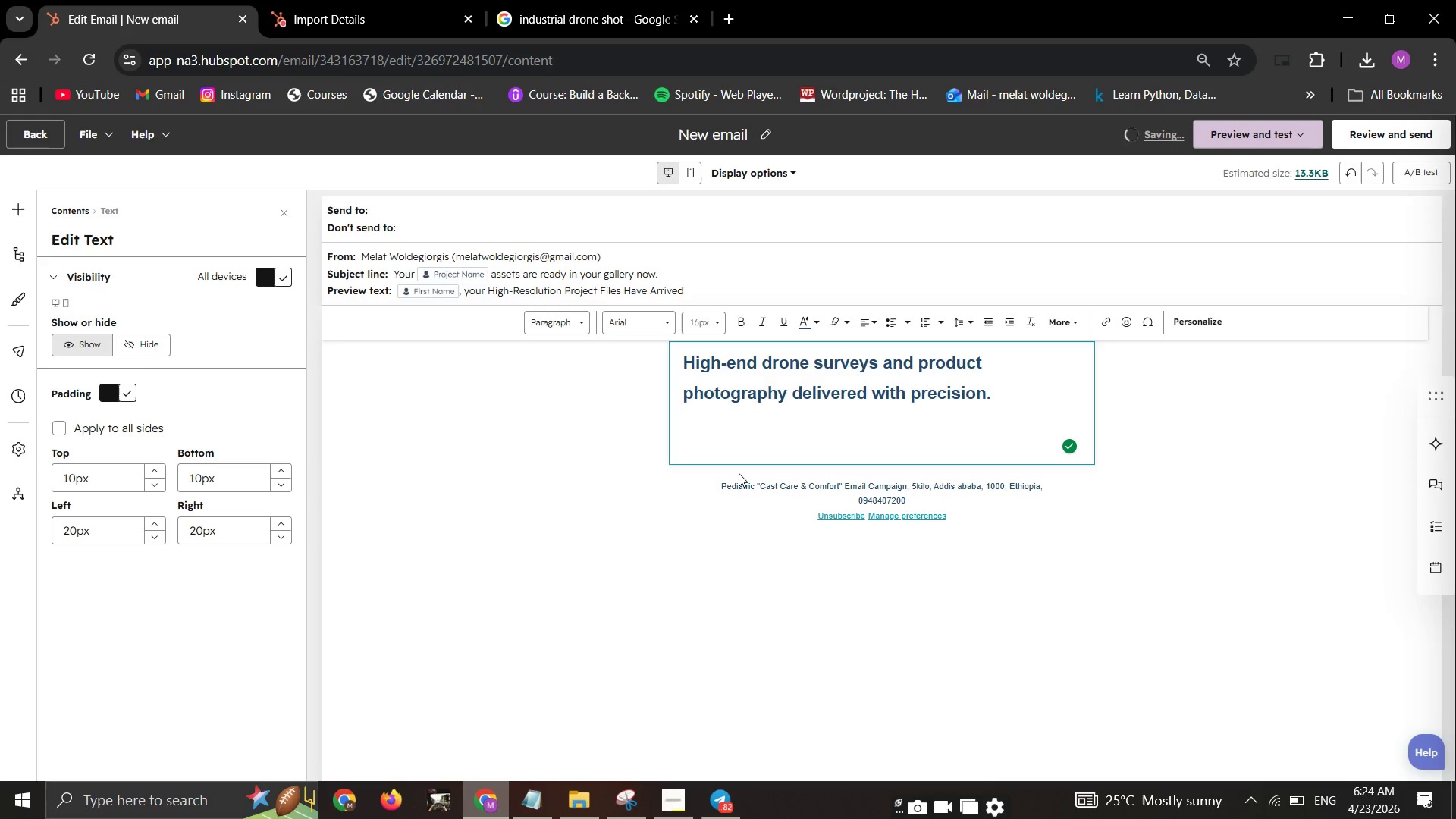 
wait(5.3)
 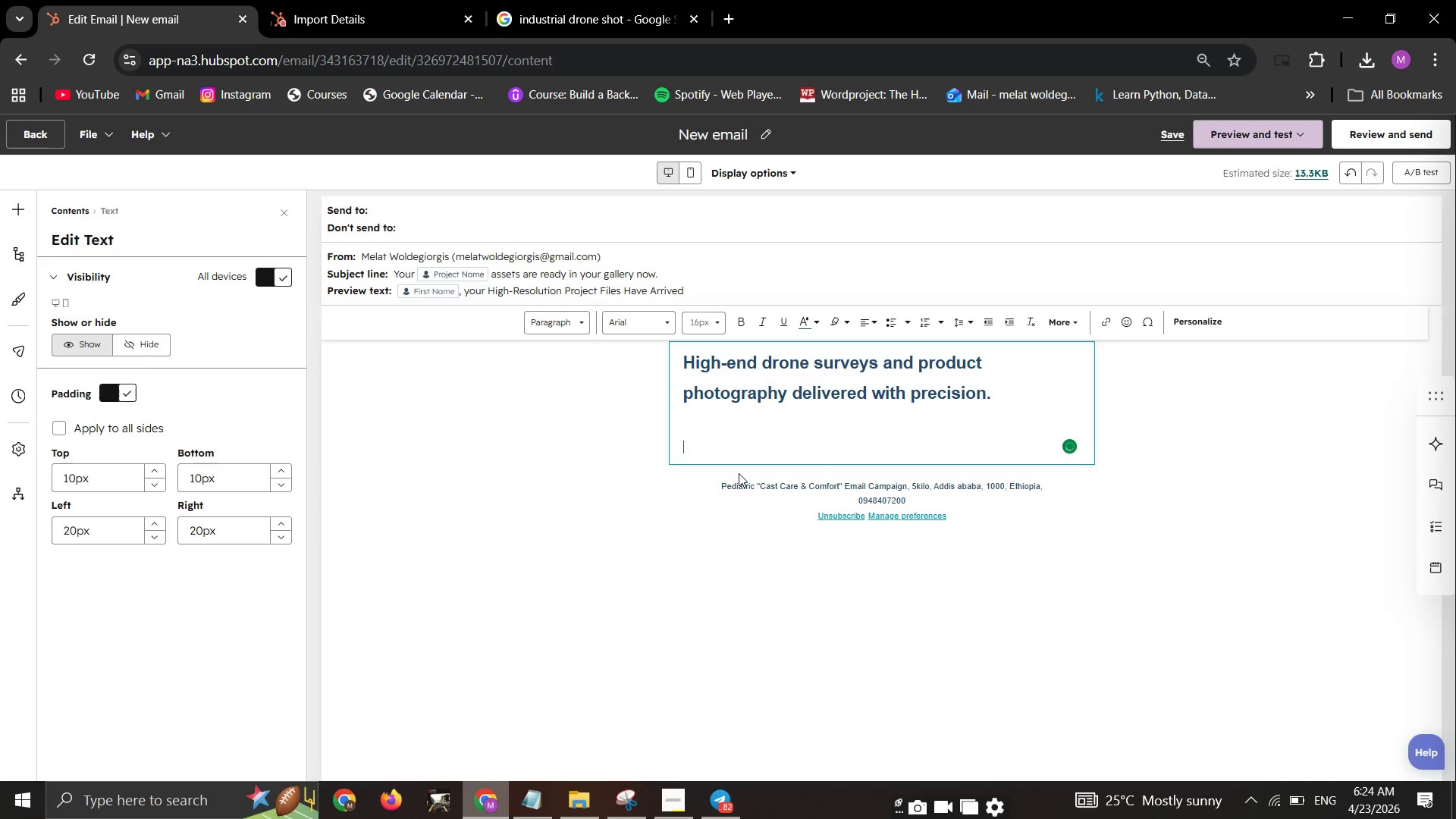 
key(CapsLock)
 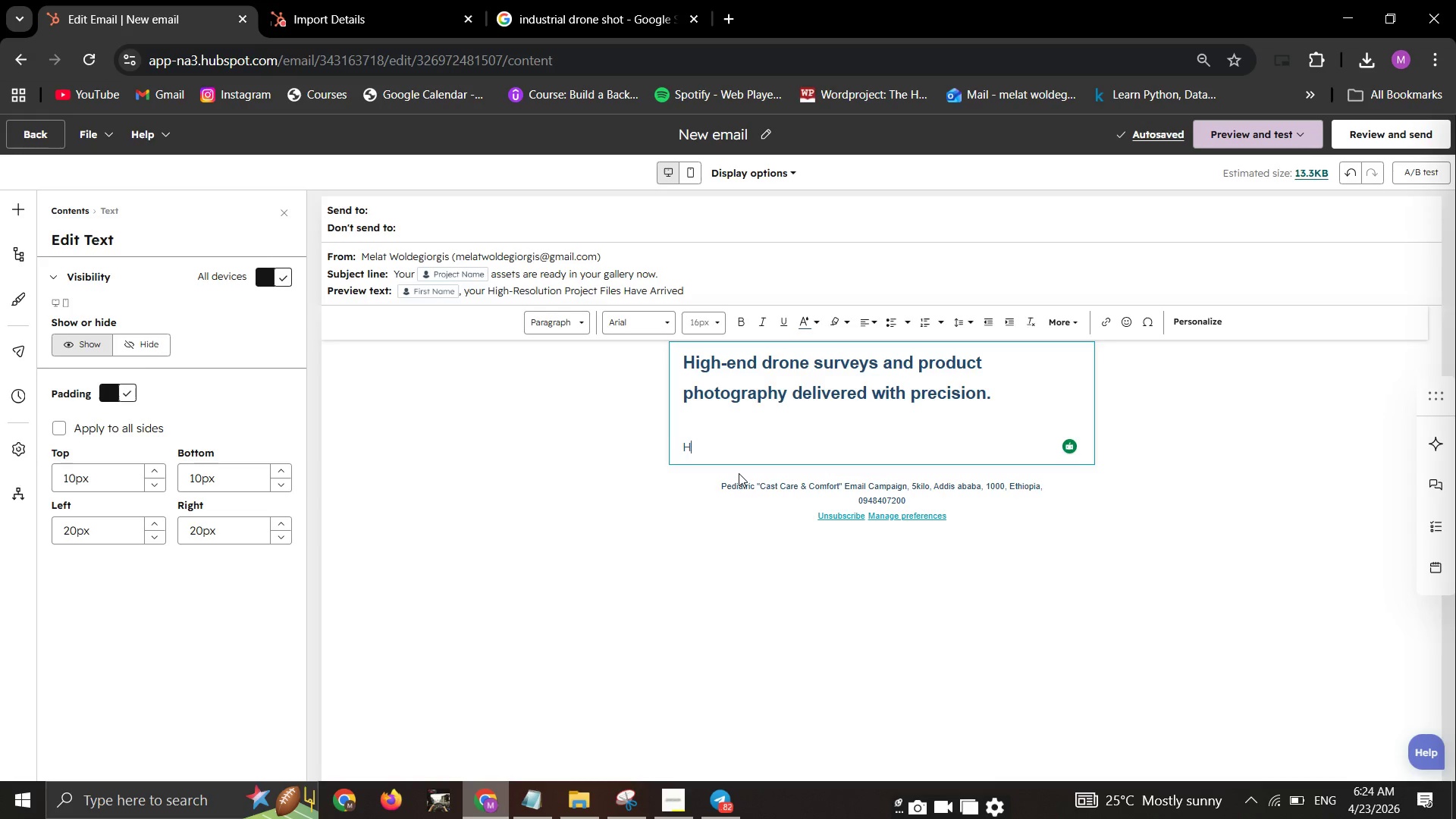 
key(H)
 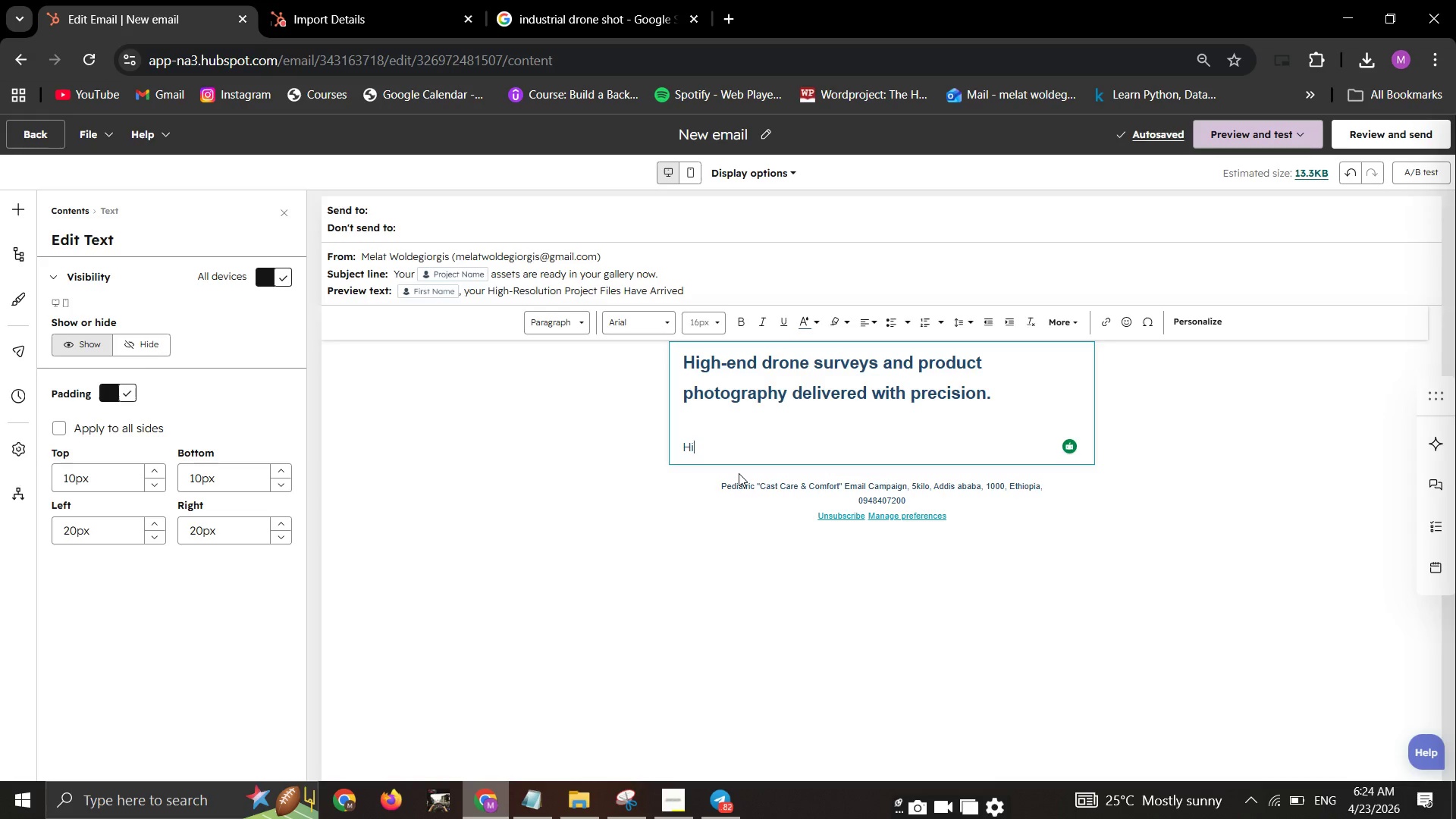 
key(CapsLock)
 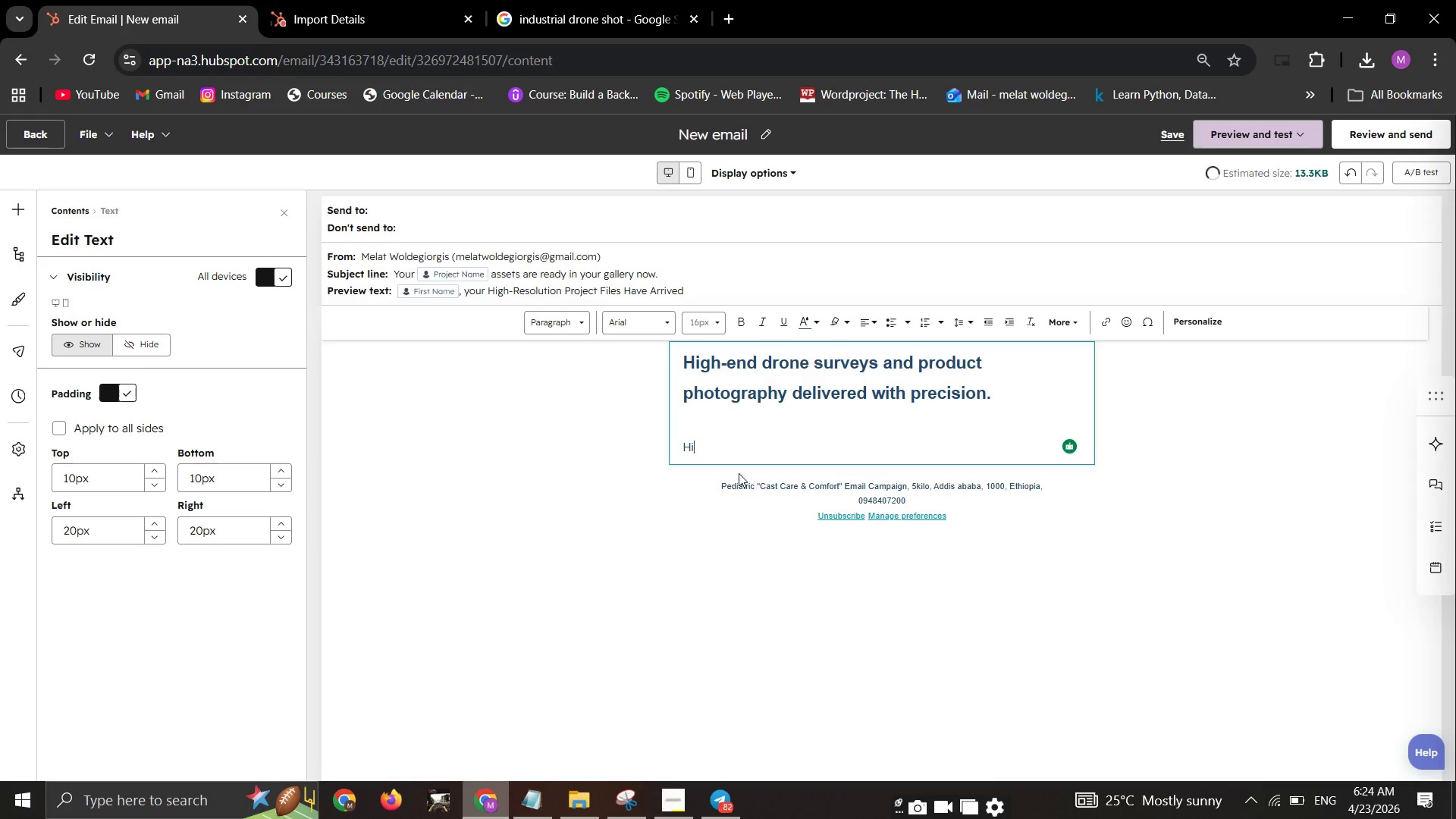 
key(I)
 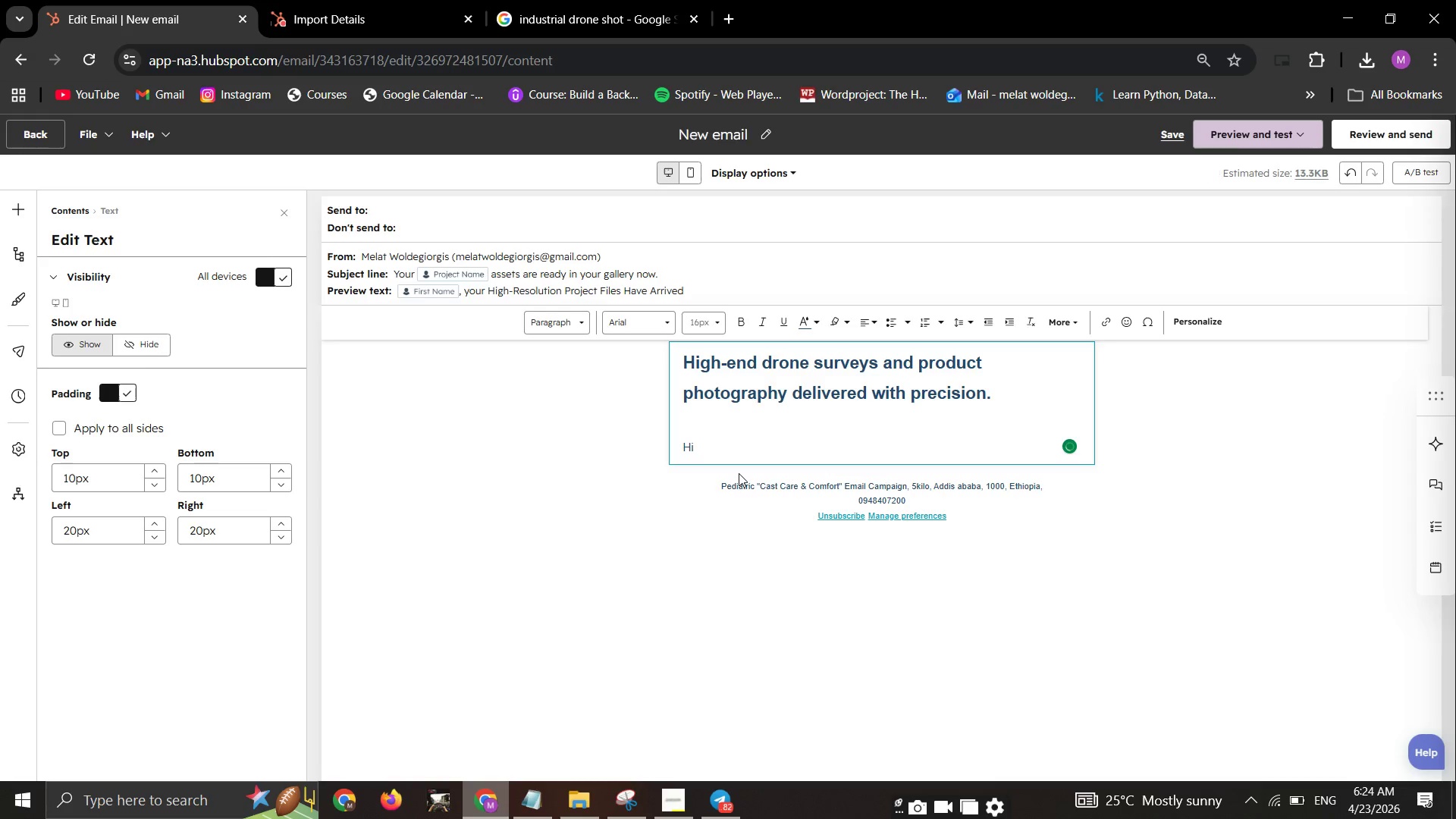 
key(Space)
 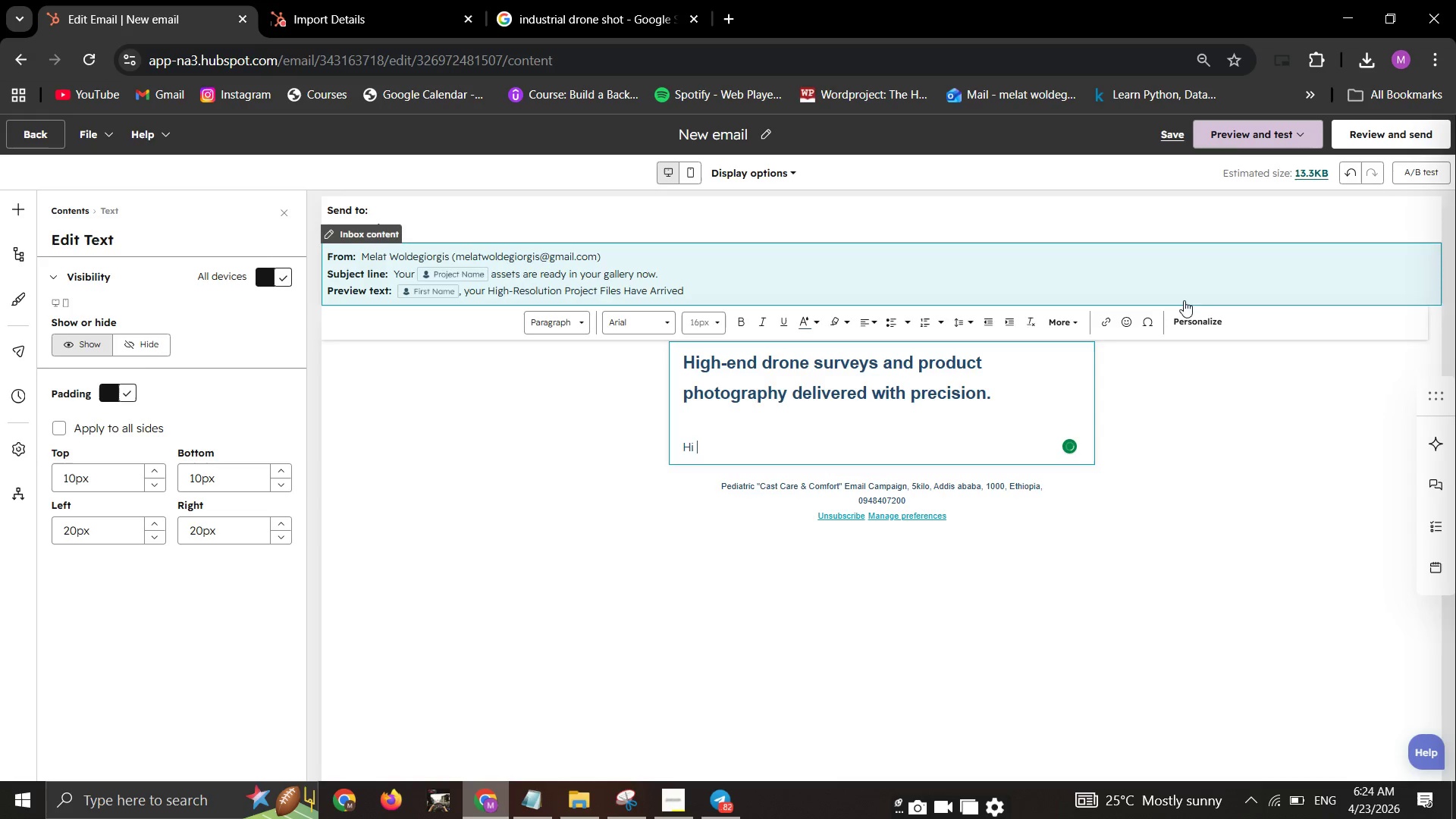 
left_click([1176, 314])
 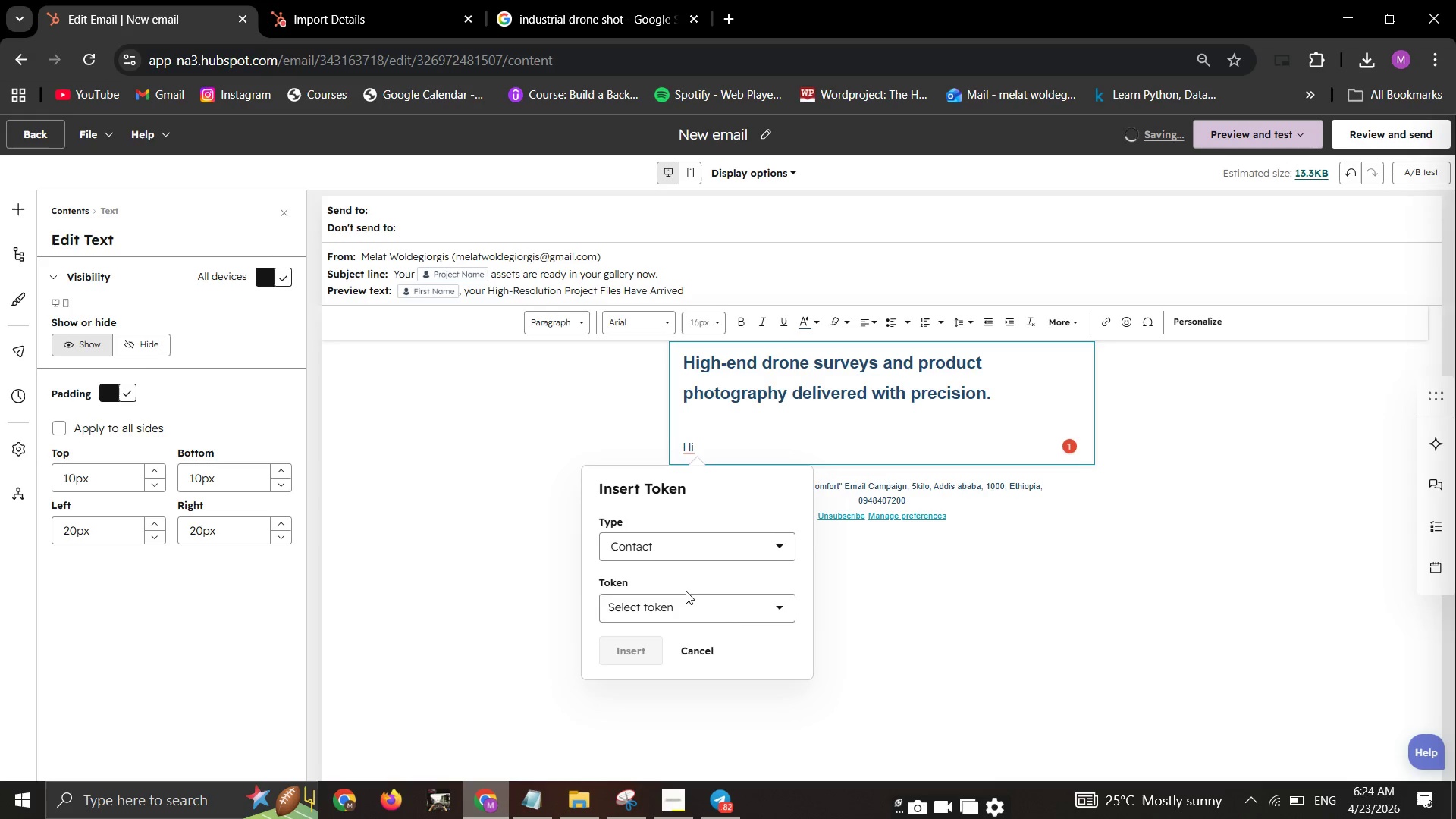 
left_click([685, 592])
 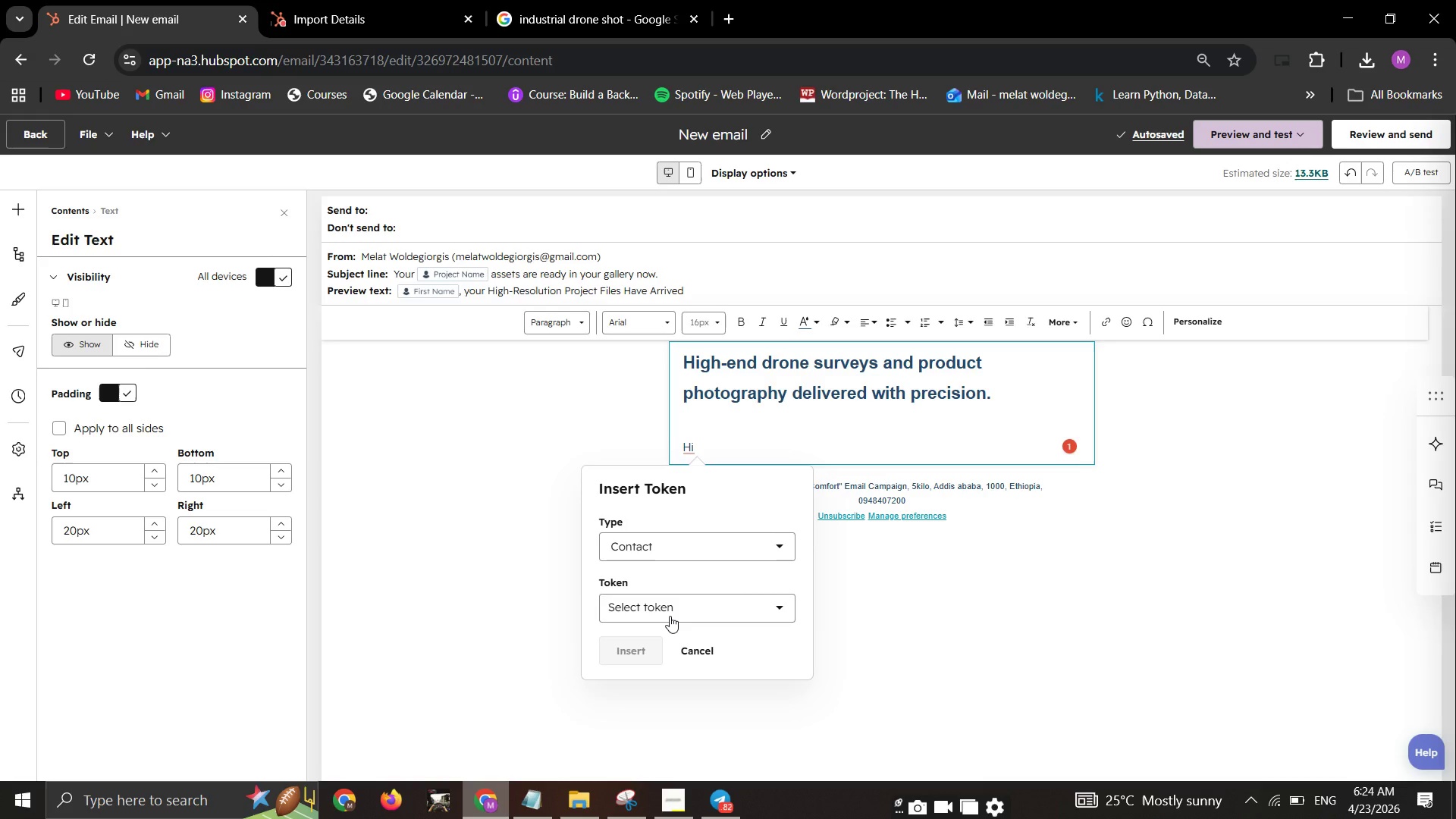 
left_click([670, 616])
 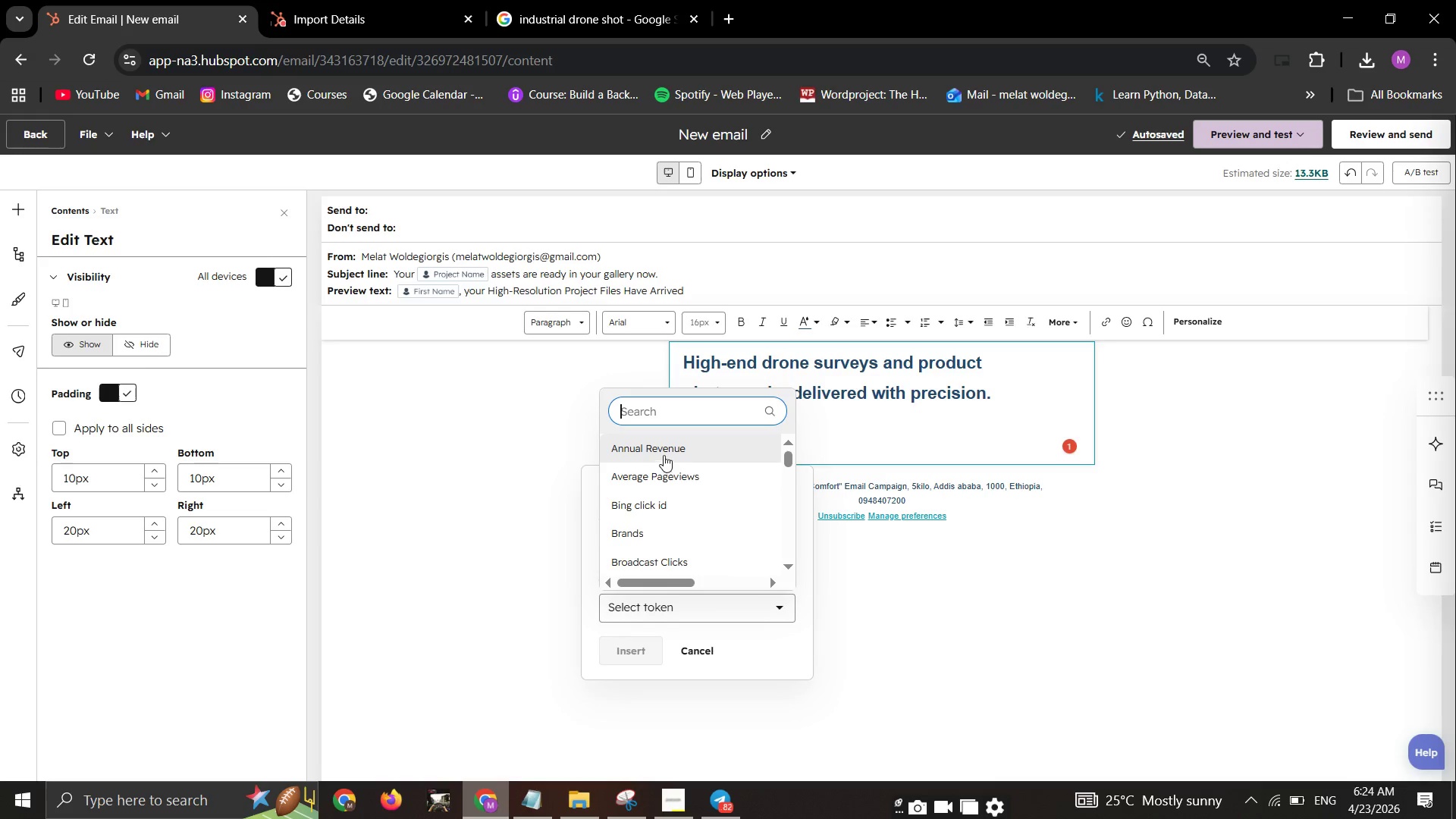 
type(name)
 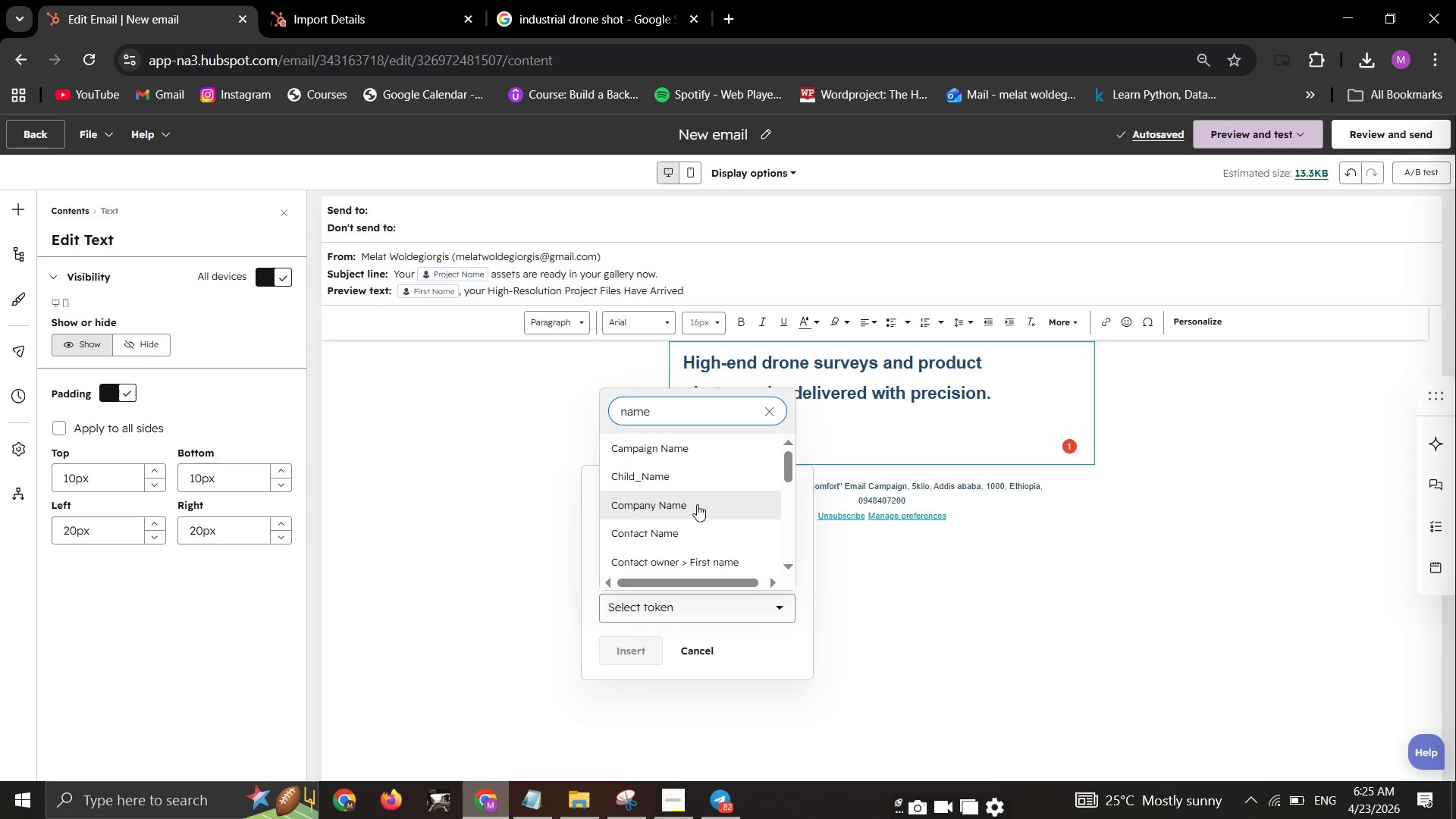 
left_click([657, 525])
 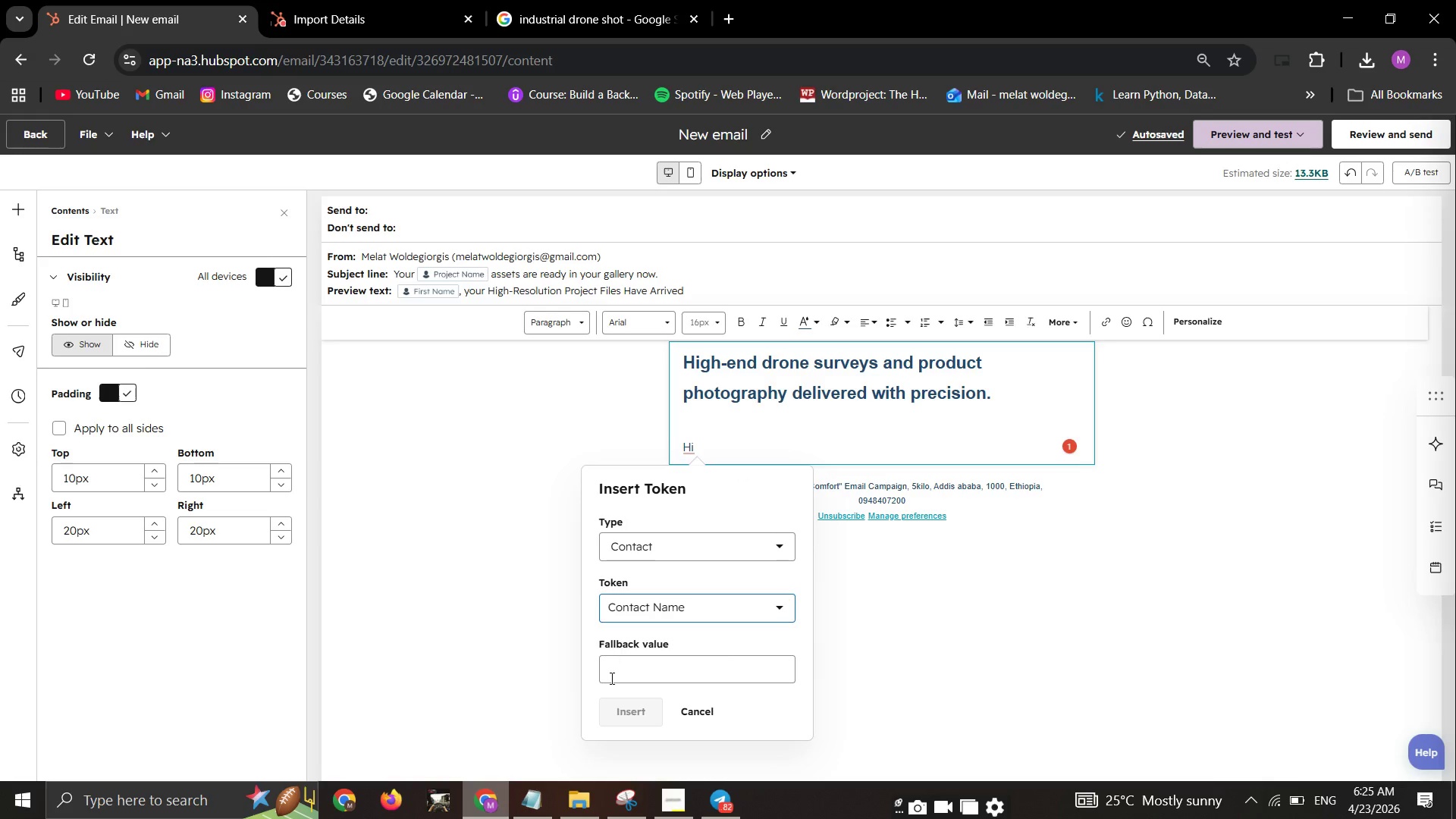 
left_click([623, 674])
 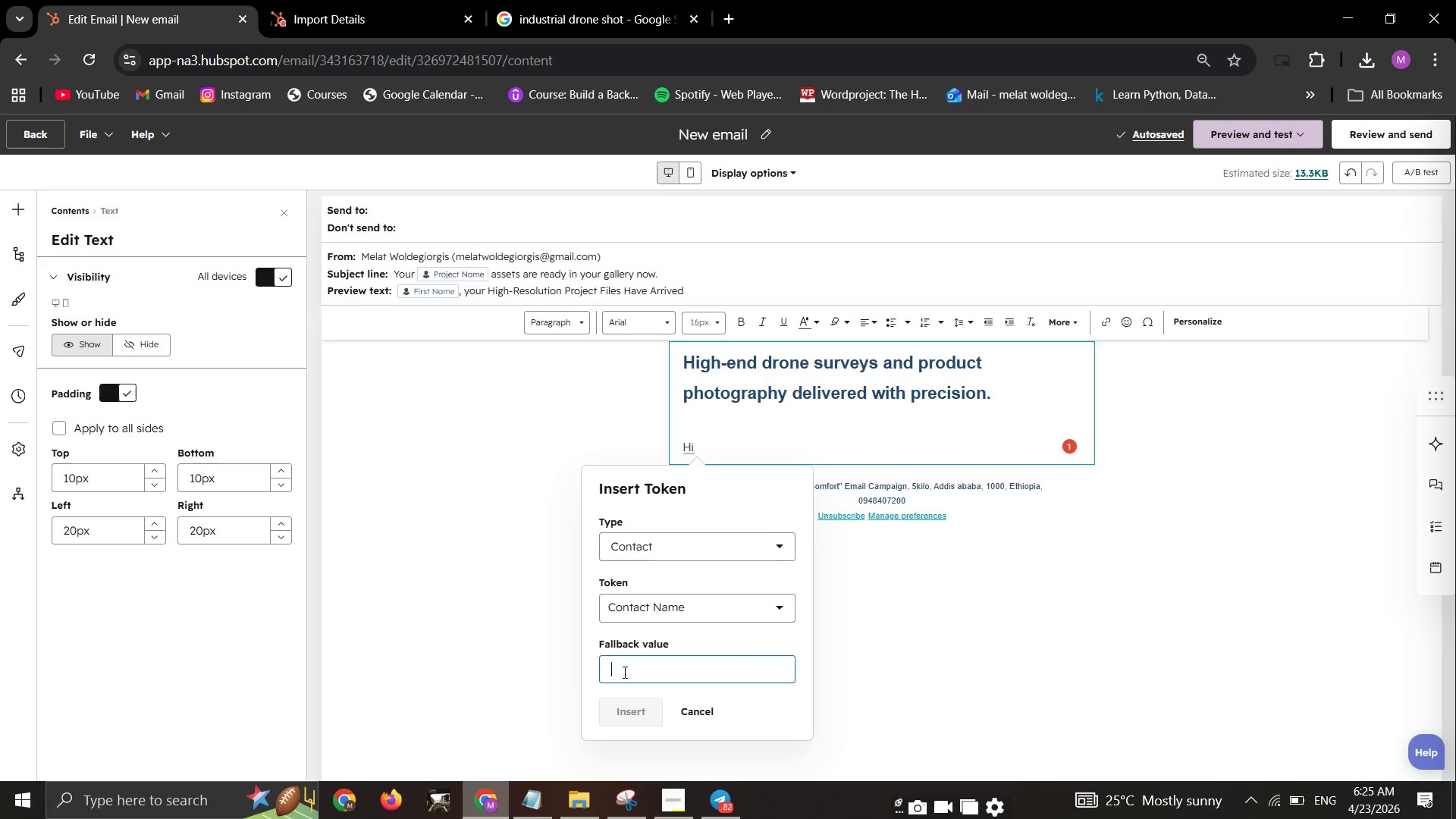 
type(Joe)
 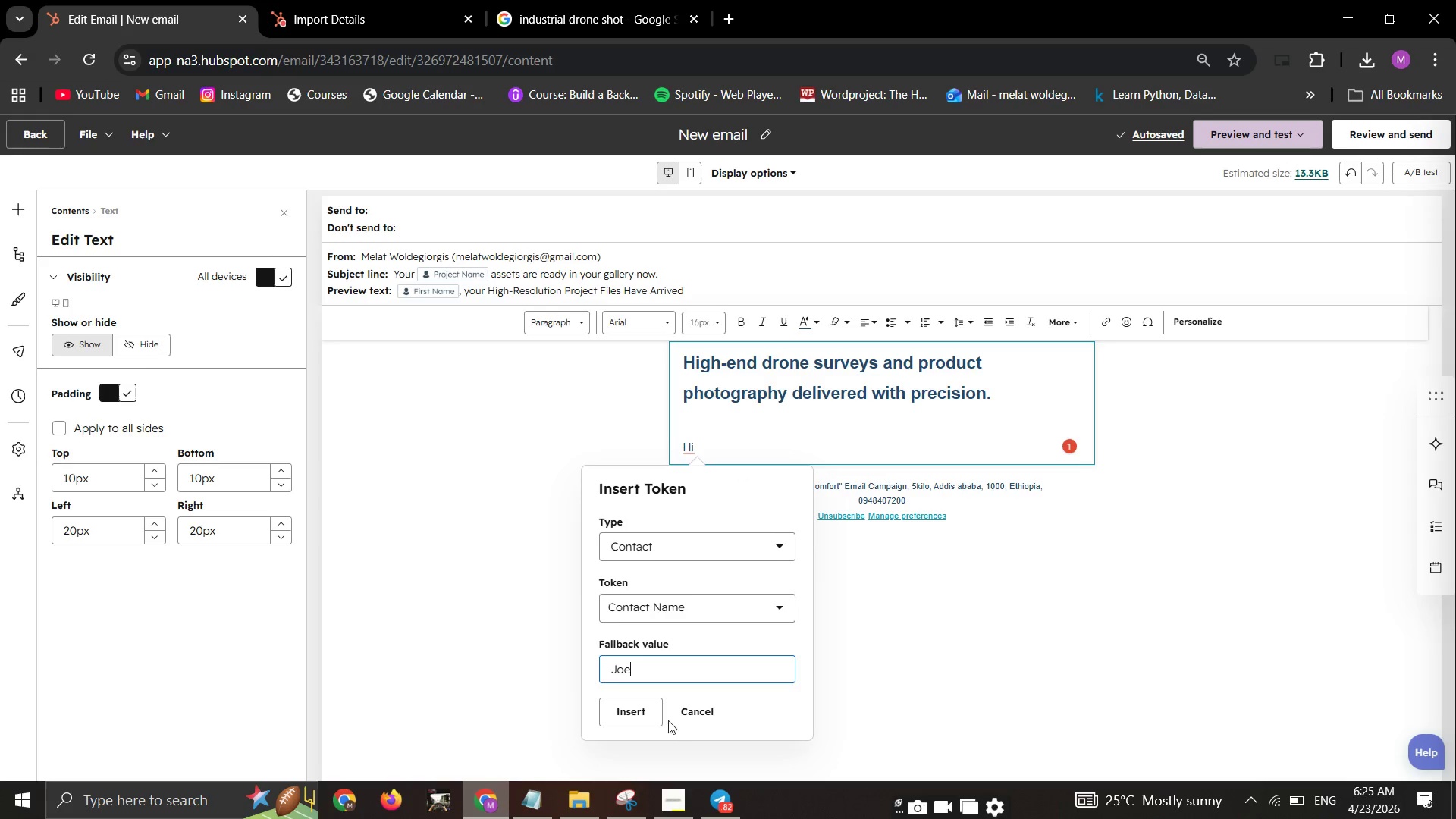 
left_click([642, 719])
 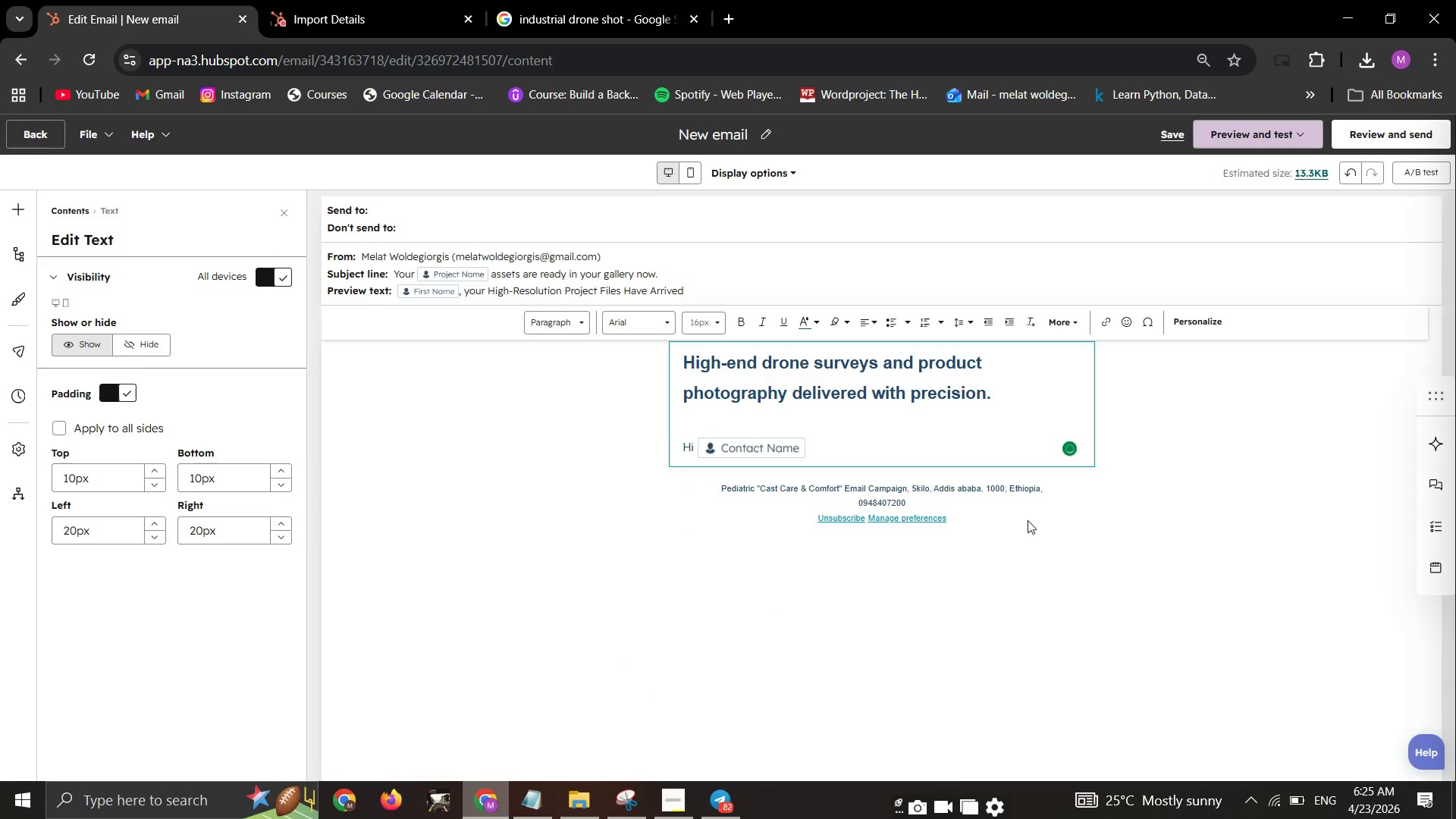 
key(Comma)
 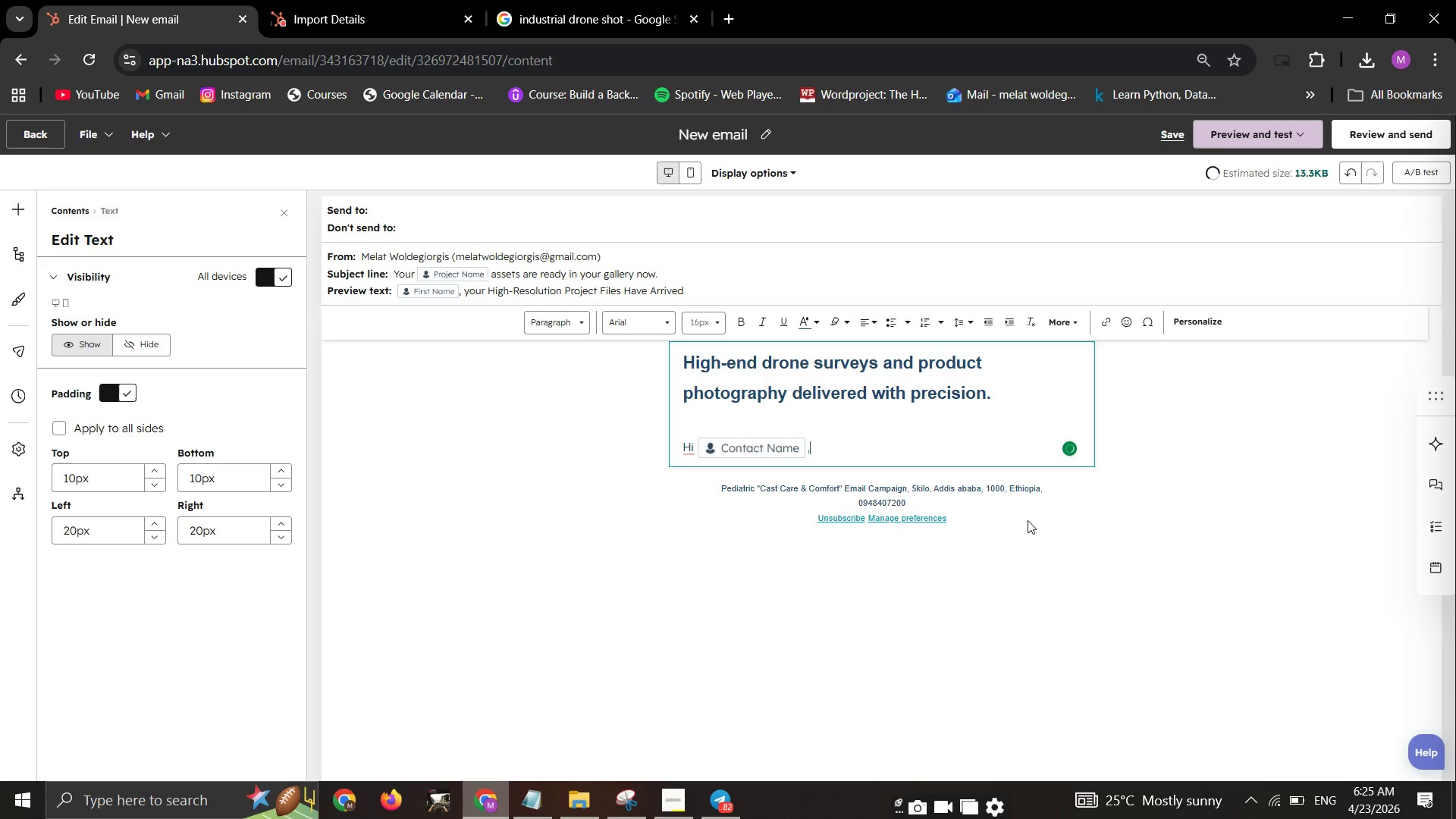 
key(Enter)
 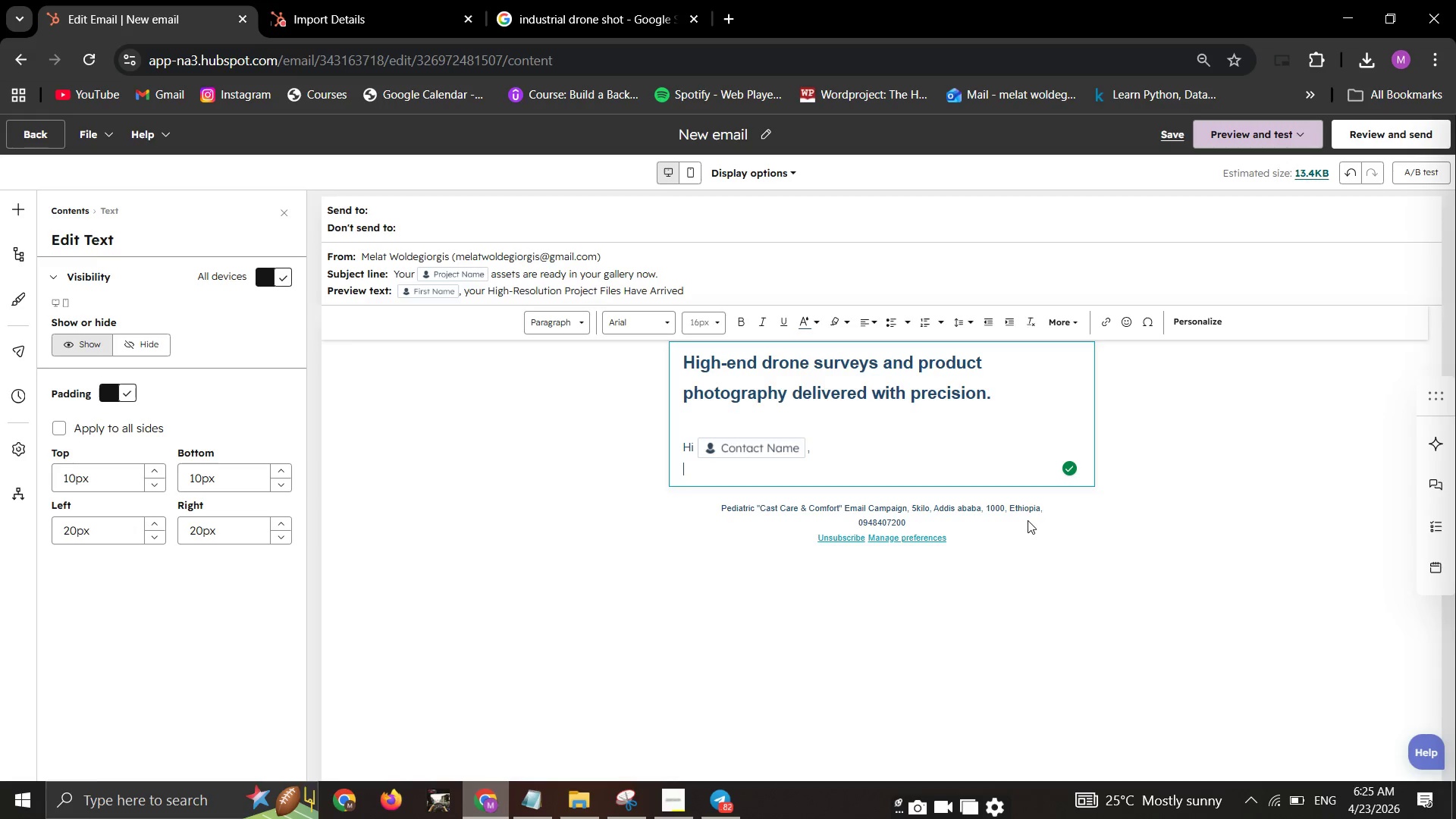 
key(Enter)
 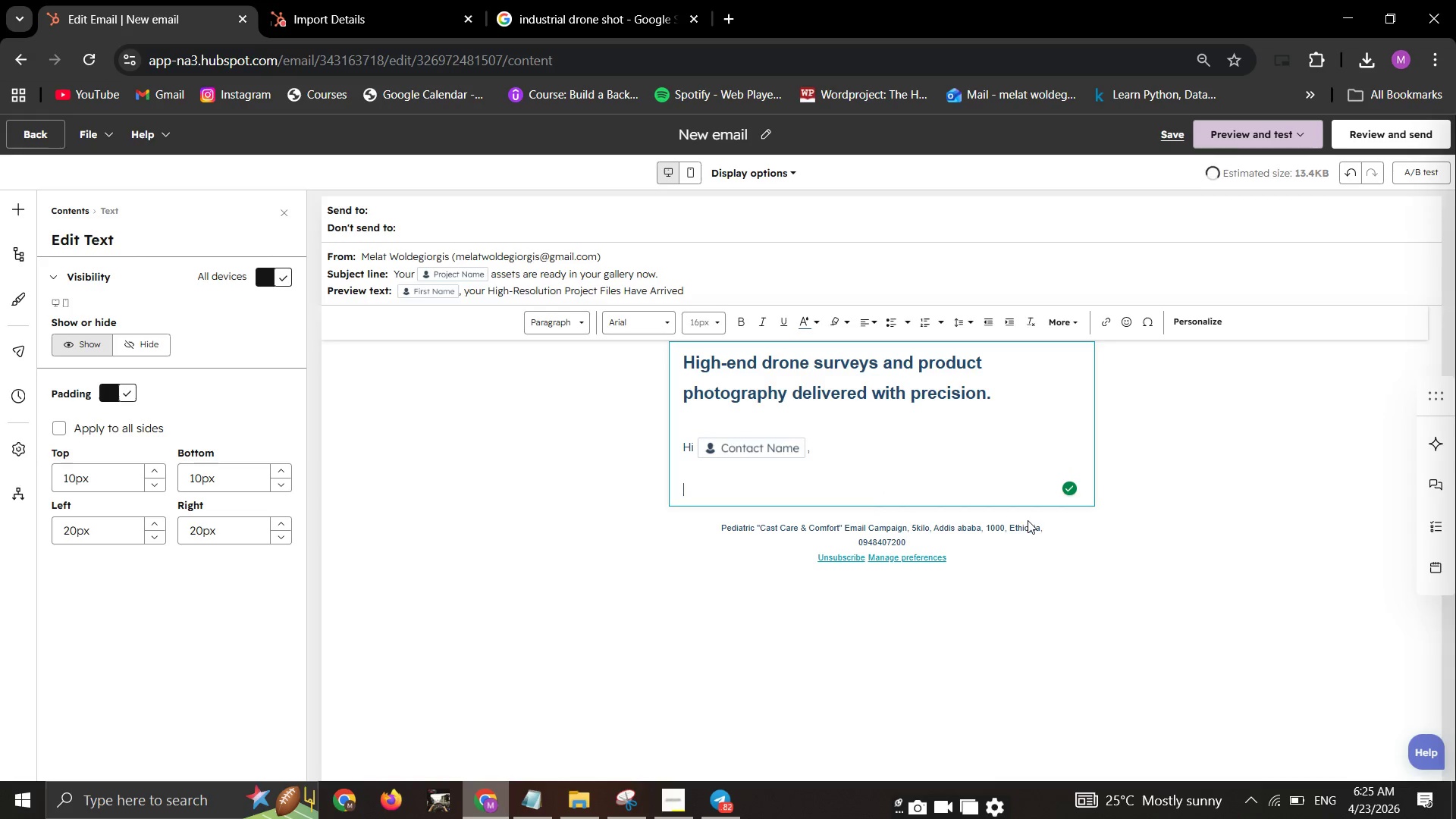 
type(your )
key(Backspace)
key(Backspace)
key(Backspace)
key(Backspace)
key(Backspace)
type(Your )
 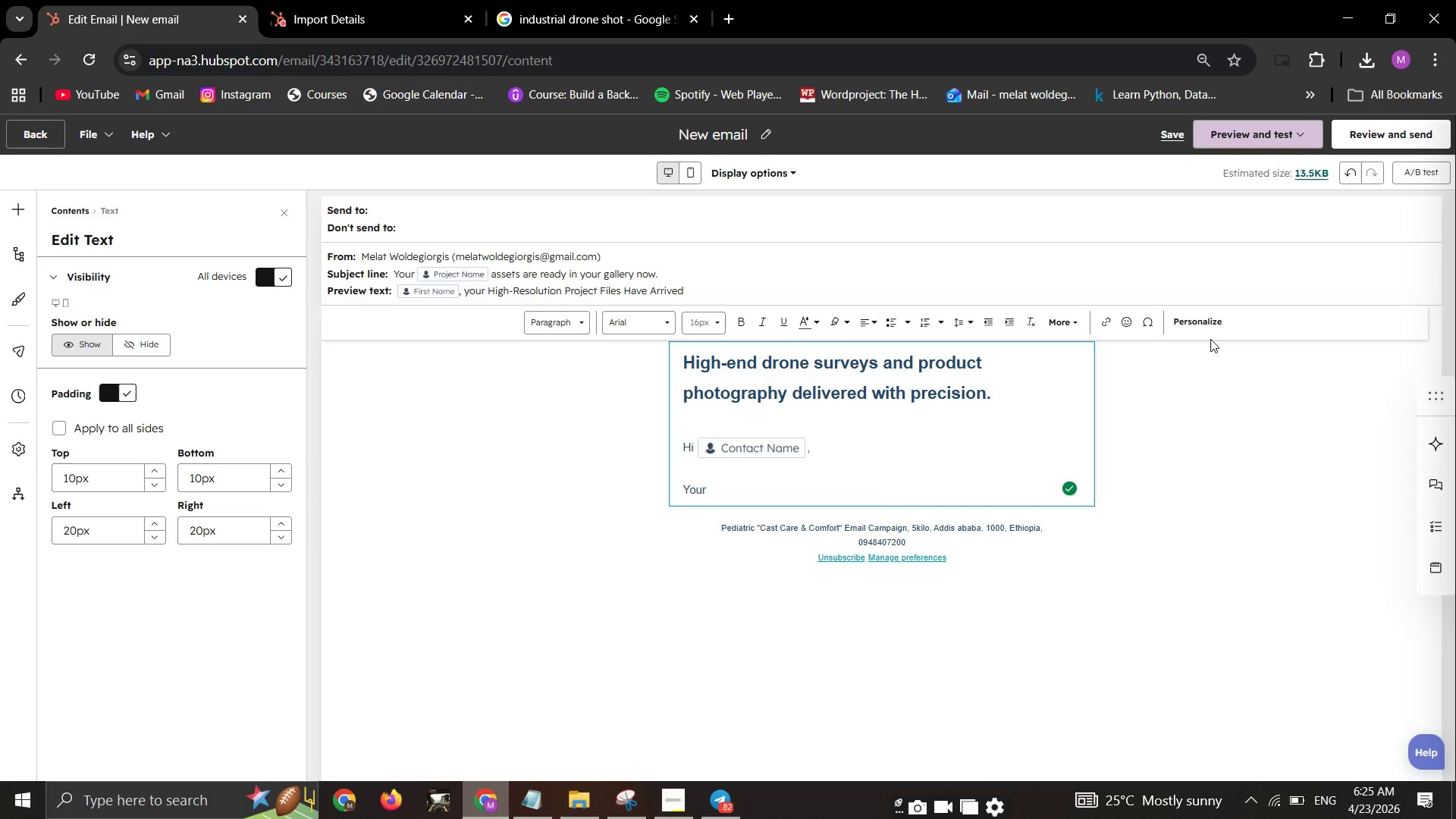 
left_click([1208, 331])
 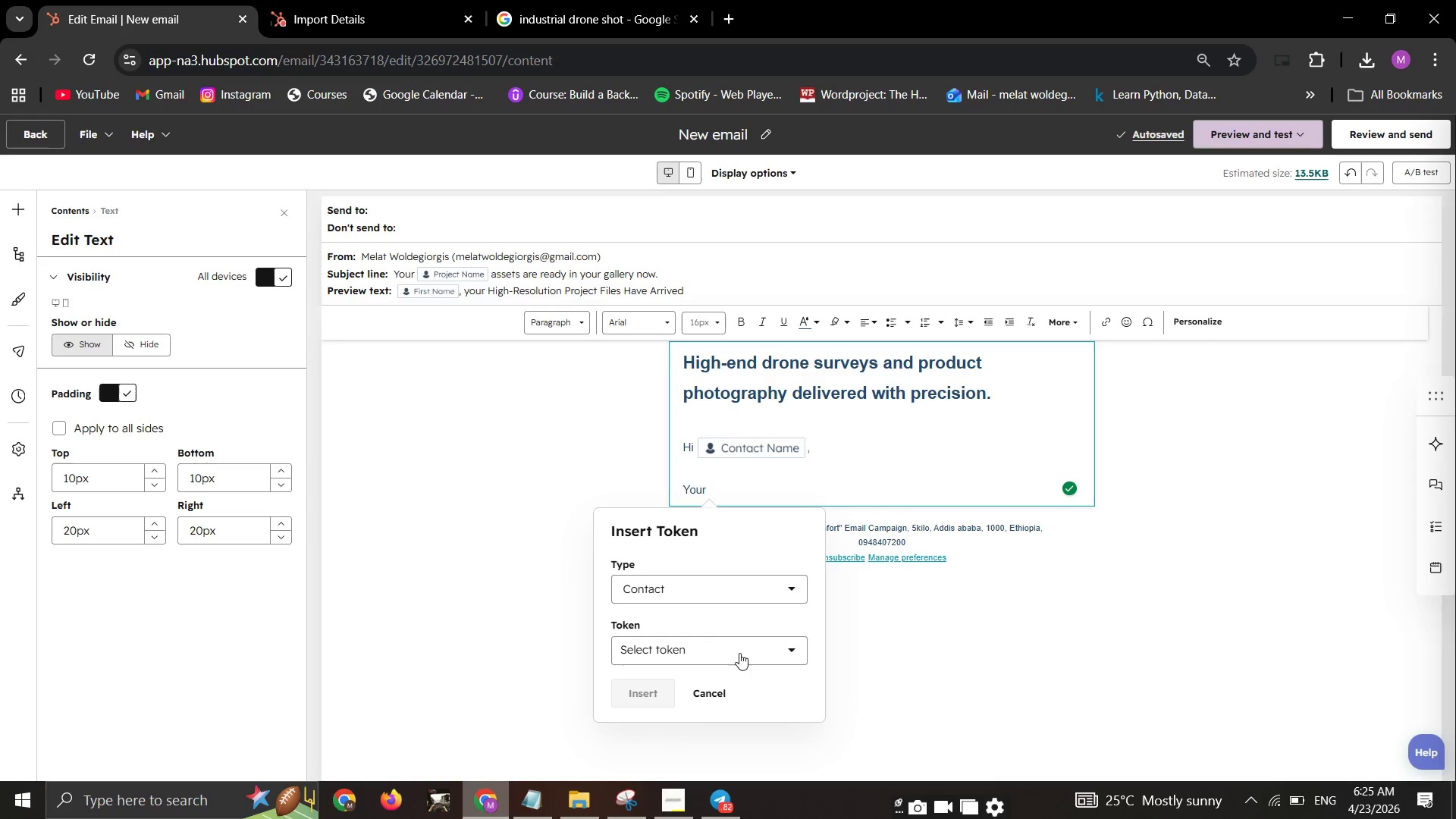 
left_click([736, 647])
 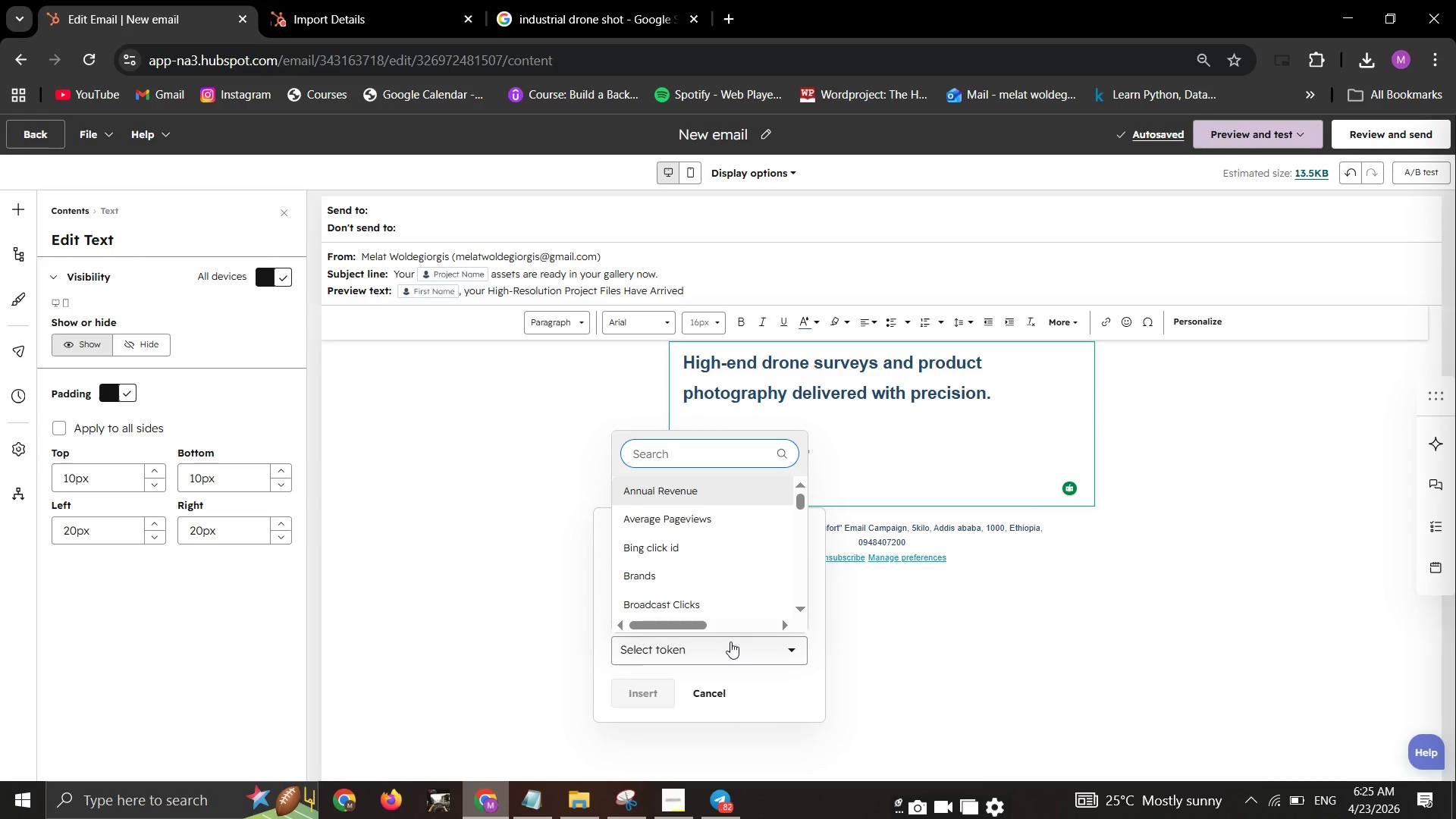 
type(pro)
 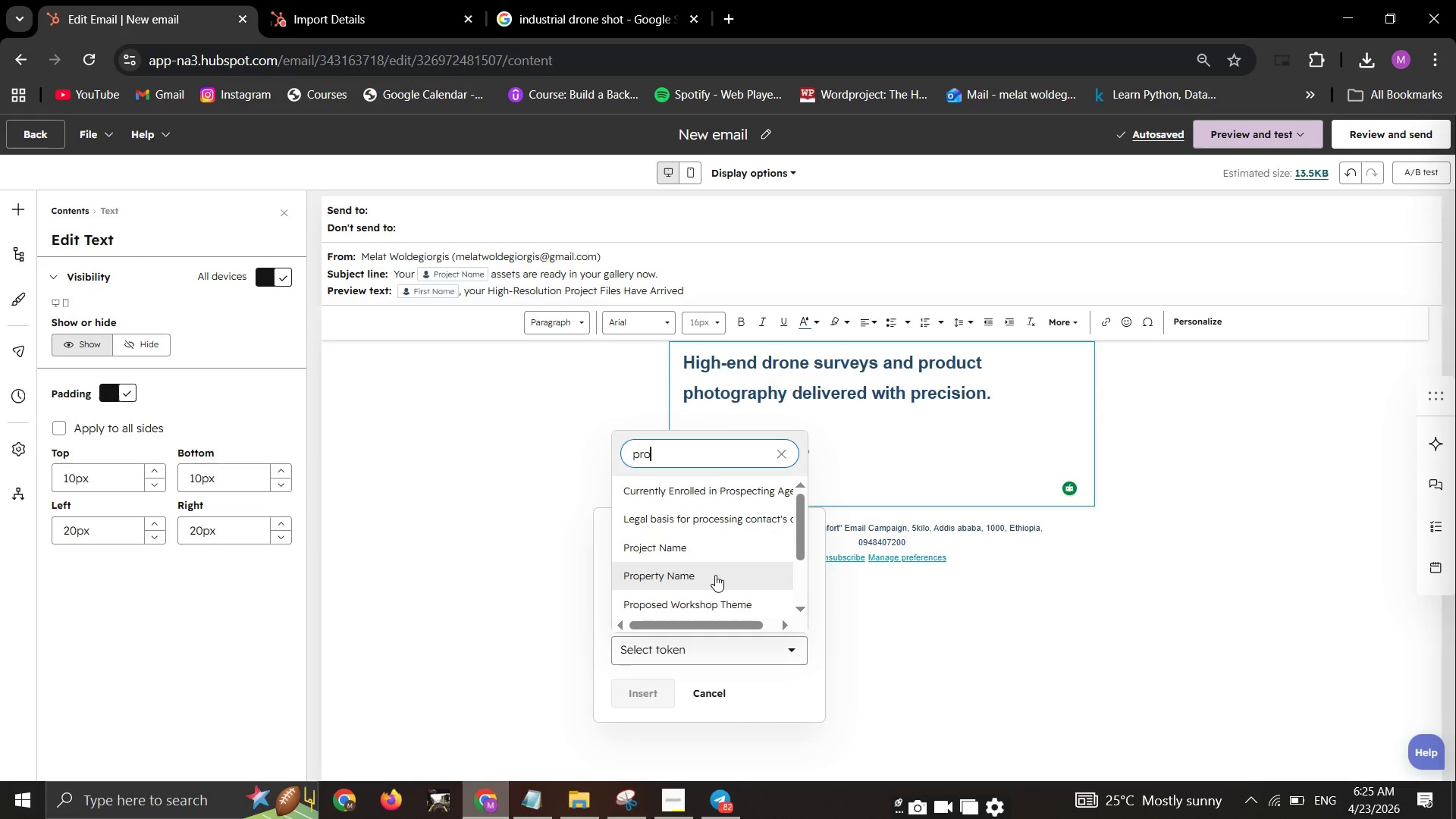 
left_click([712, 534])
 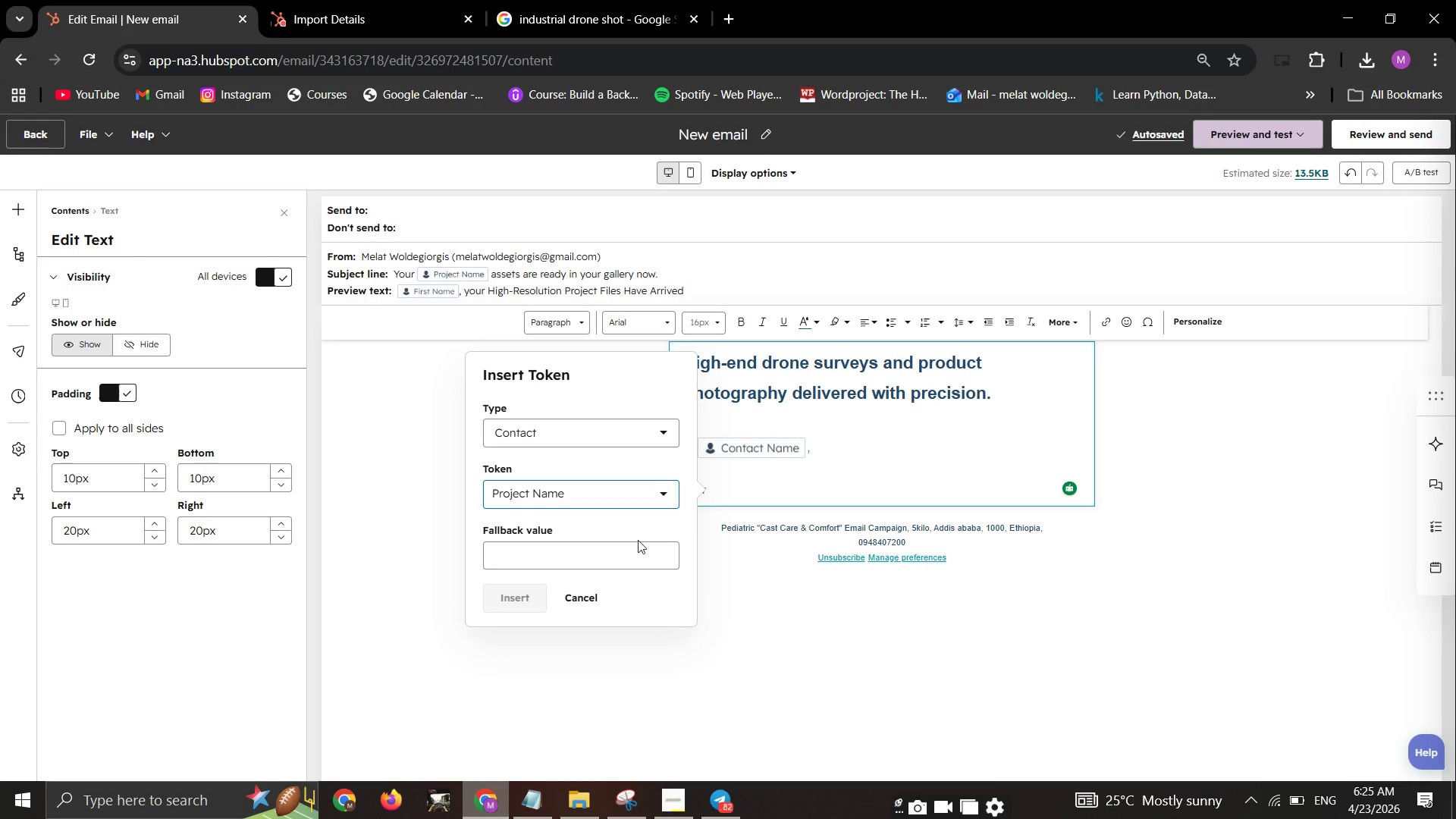 
left_click([593, 559])
 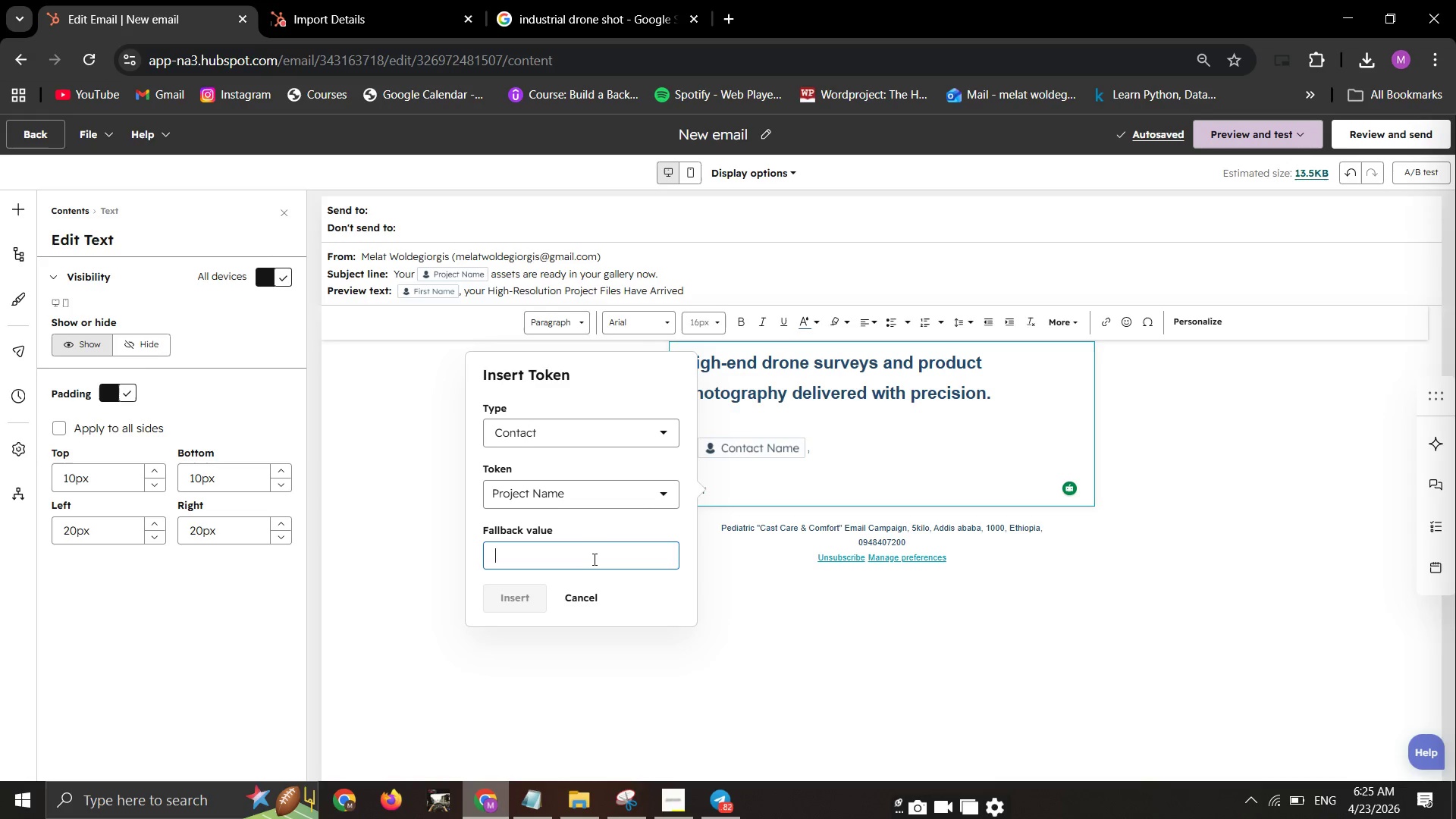 
type(project)
 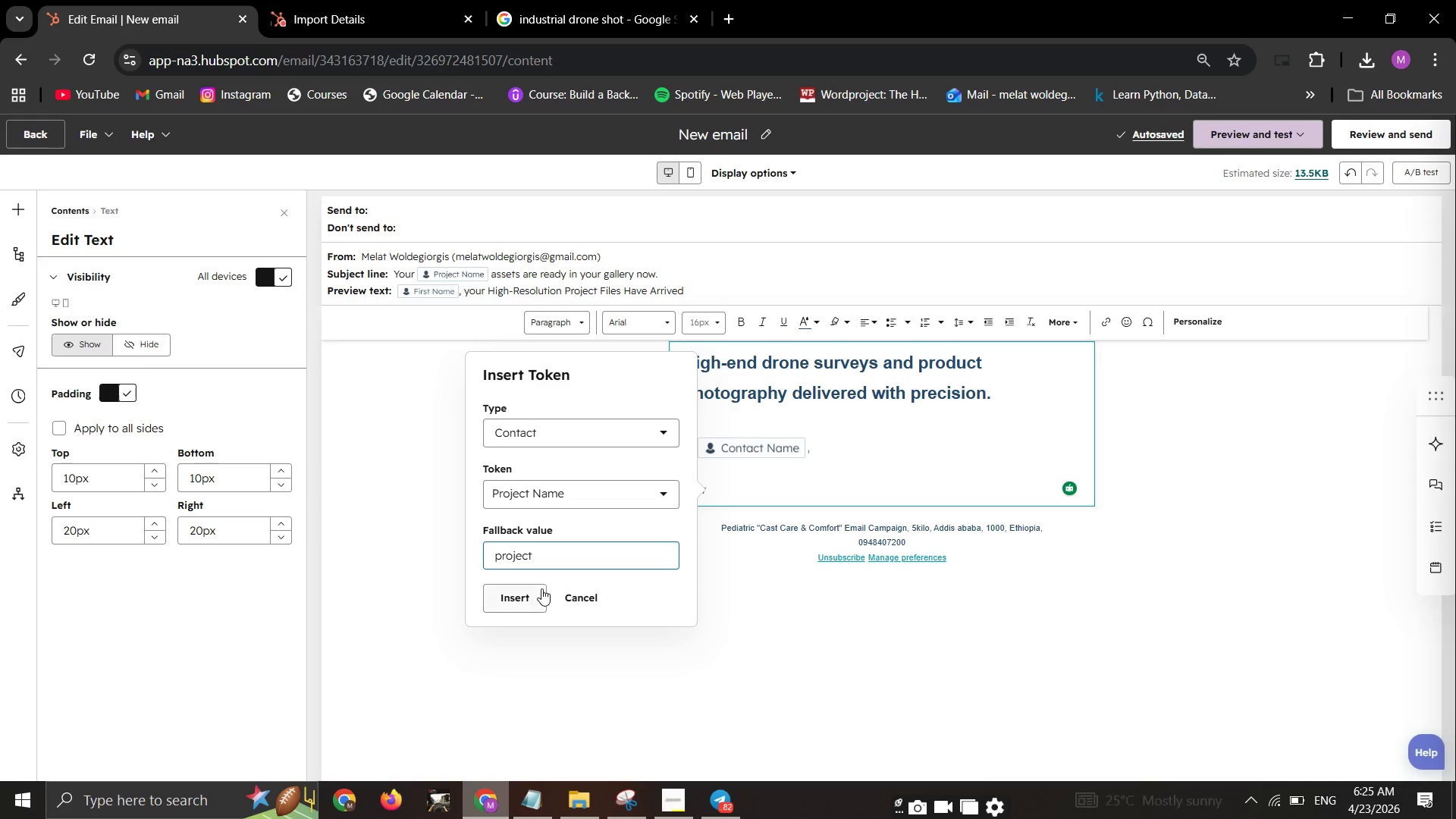 
double_click([538, 588])
 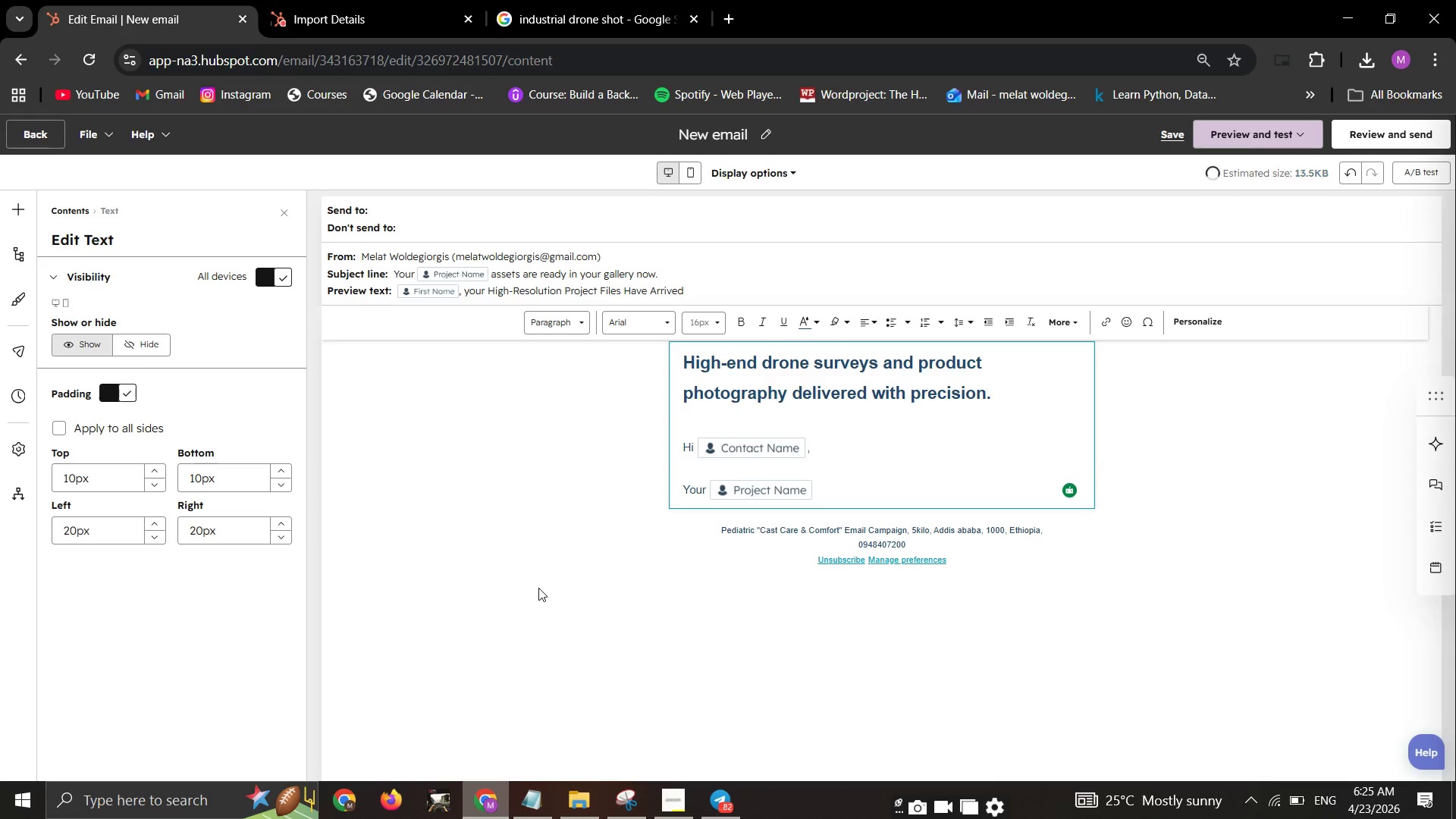 
left_click([538, 588])
 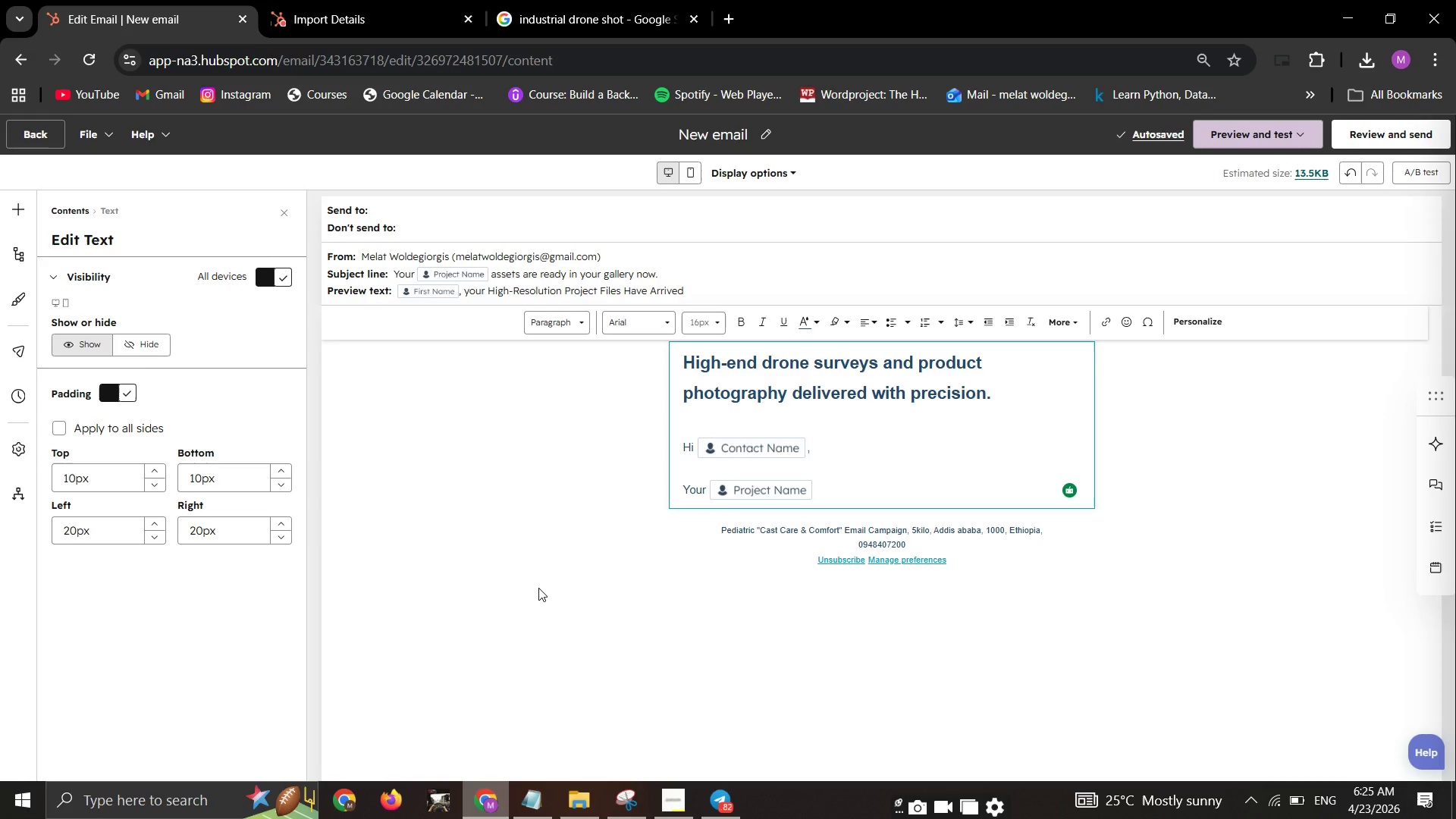 
wait(10.78)
 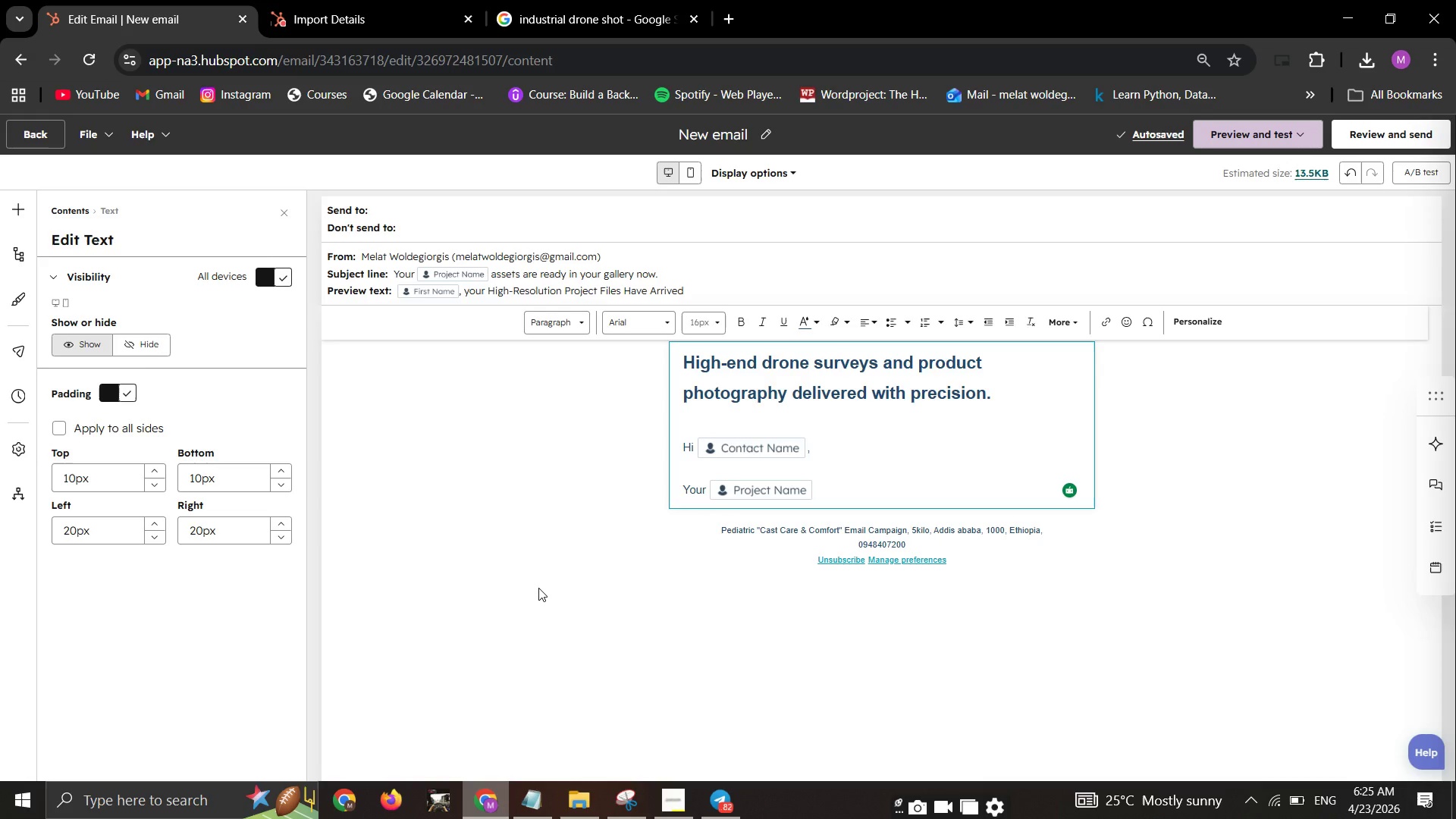 
type( assets are ready.)
 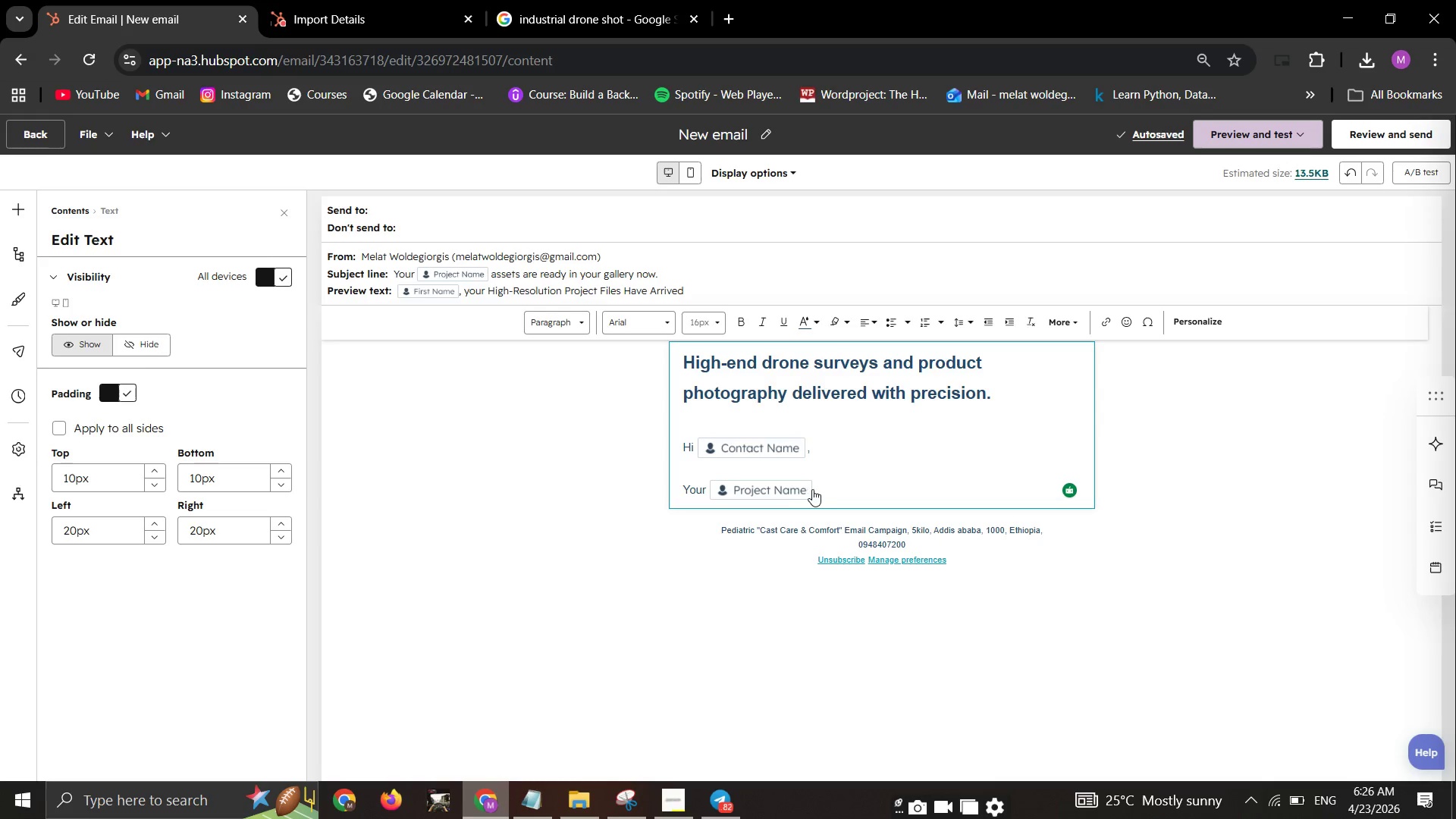 
left_click([818, 487])
 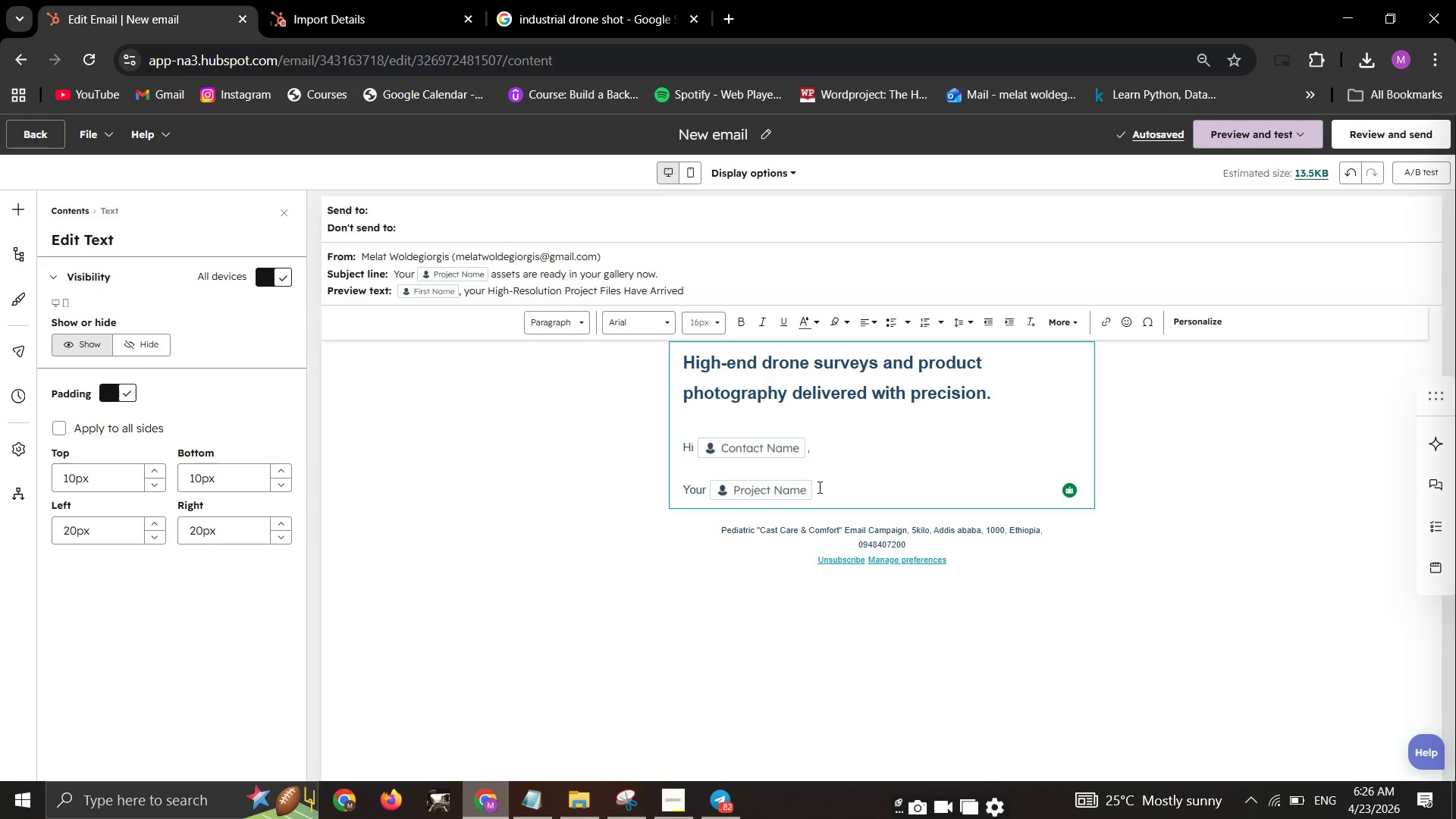 
type( assets are ready )
key(Backspace)
type(.)
 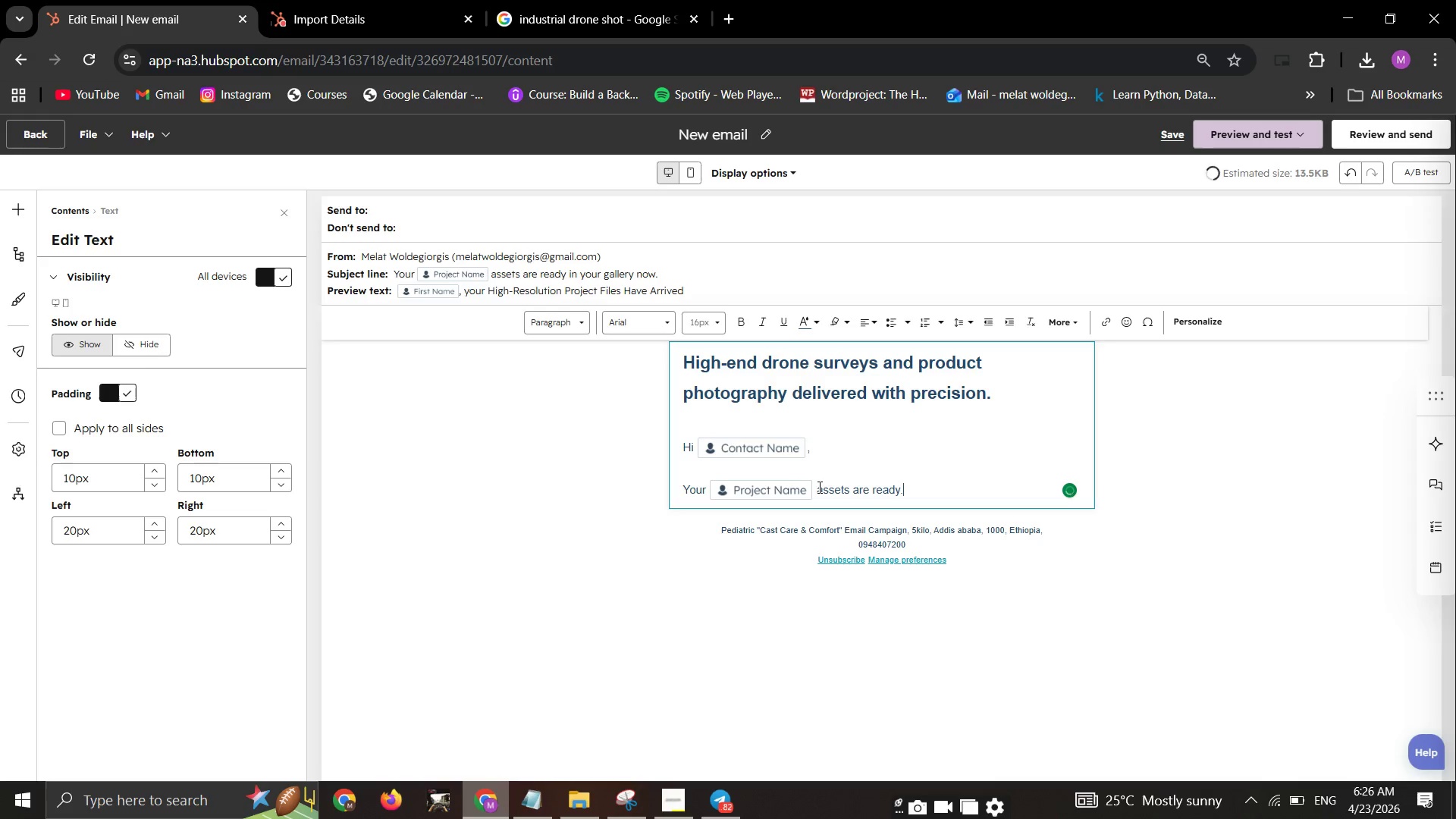 
key(Enter)
 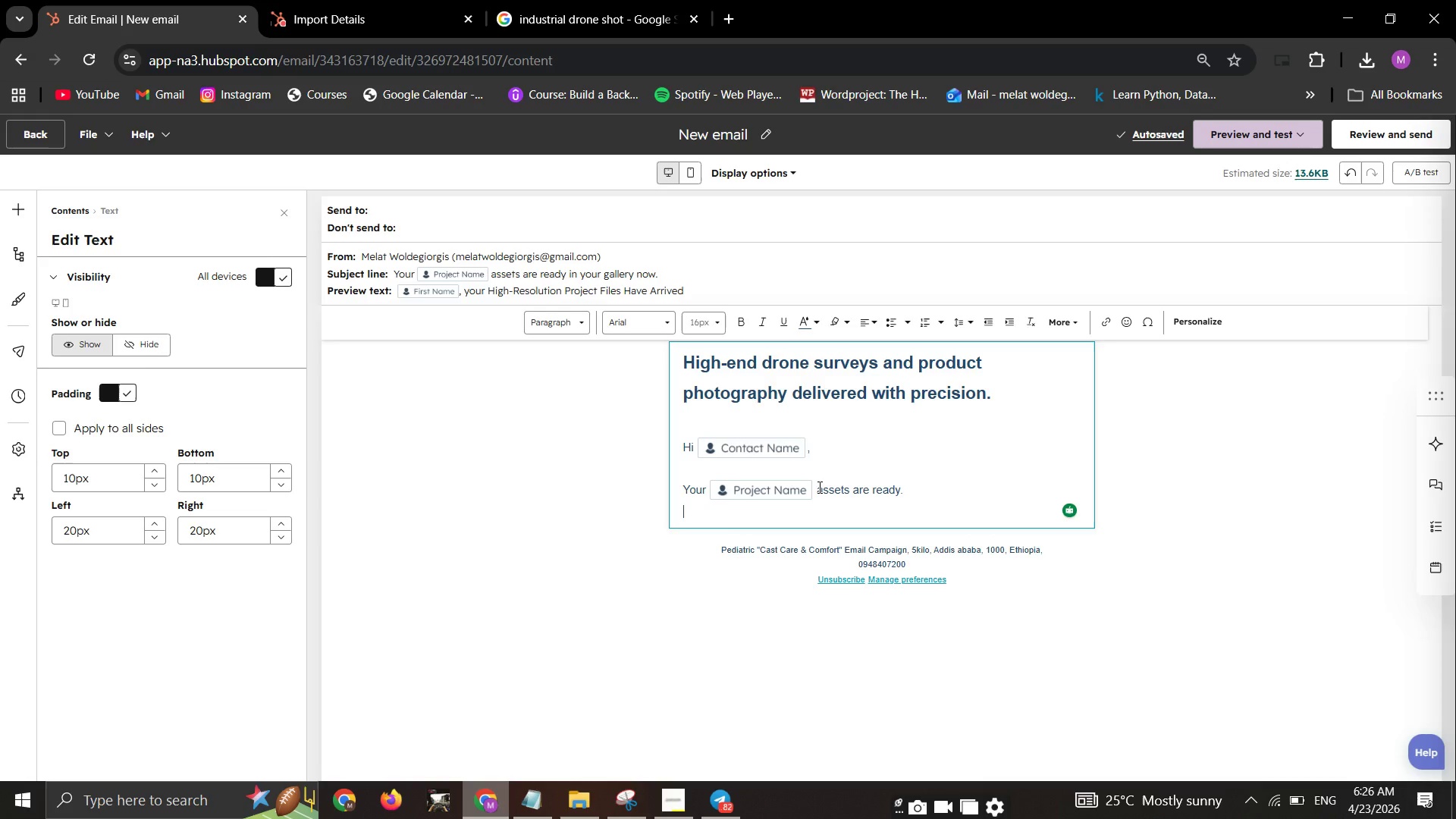 
wait(25.36)
 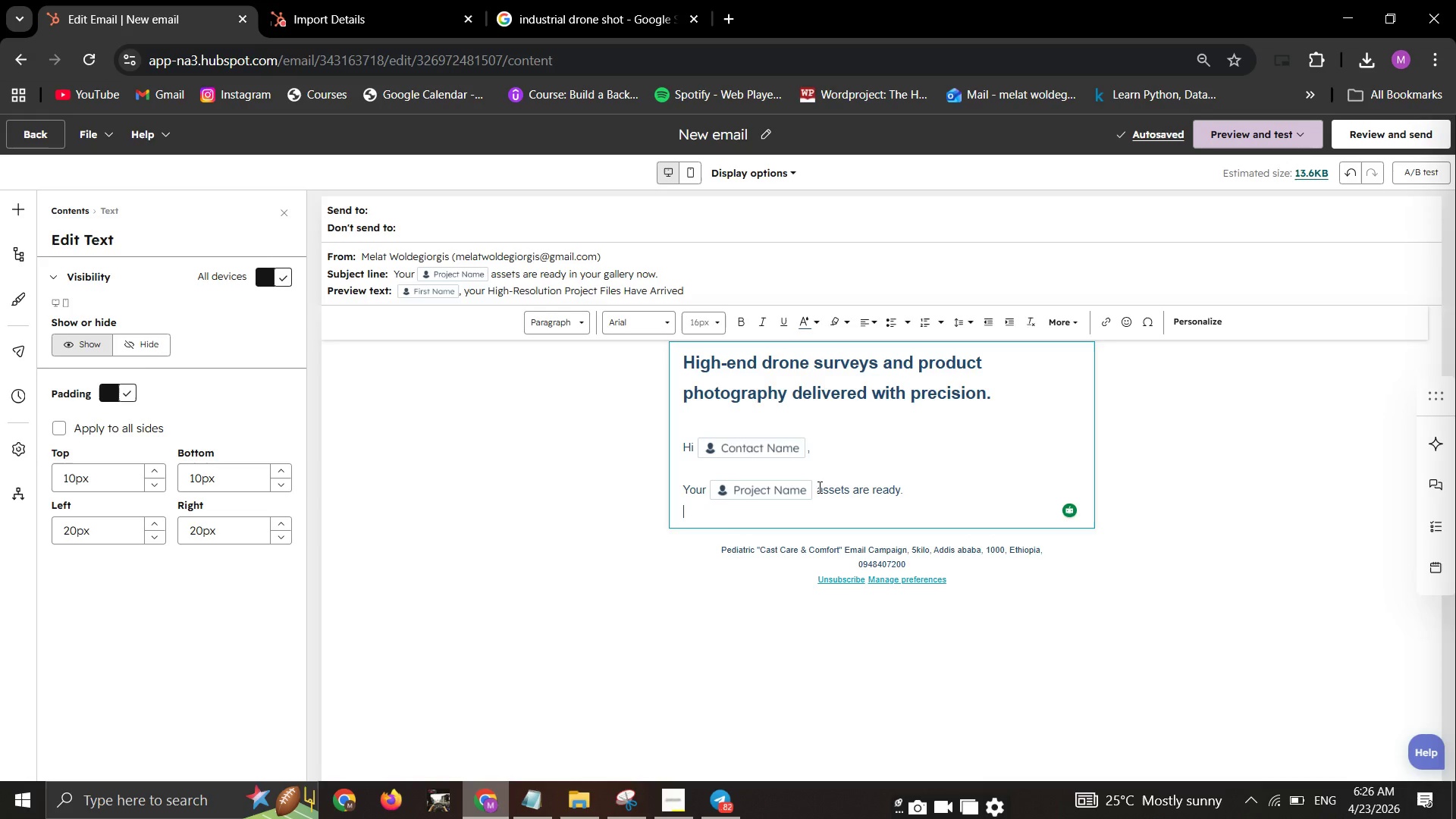 
left_click([18, 213])
 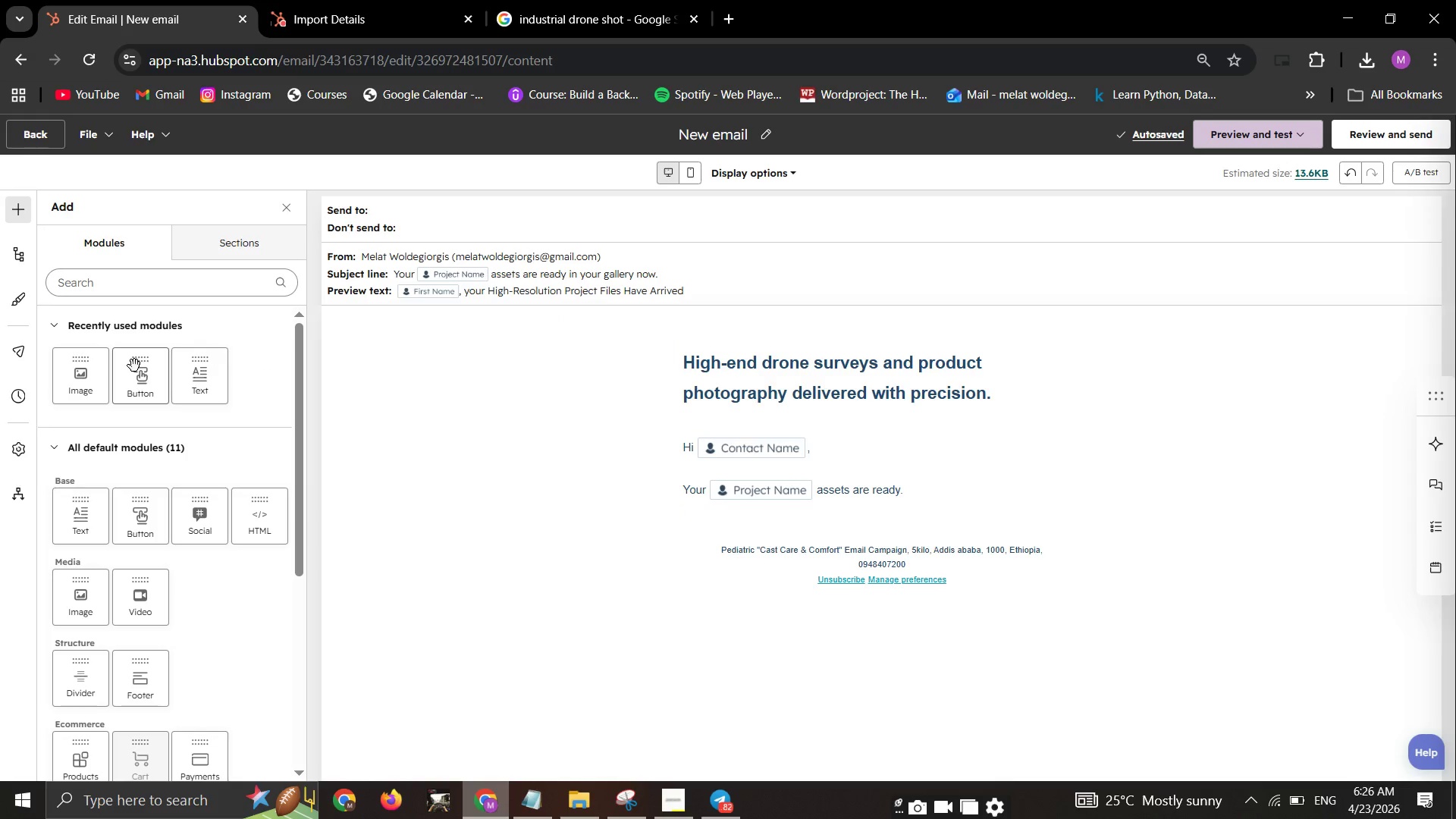 
left_click_drag(start_coordinate=[140, 373], to_coordinate=[835, 496])
 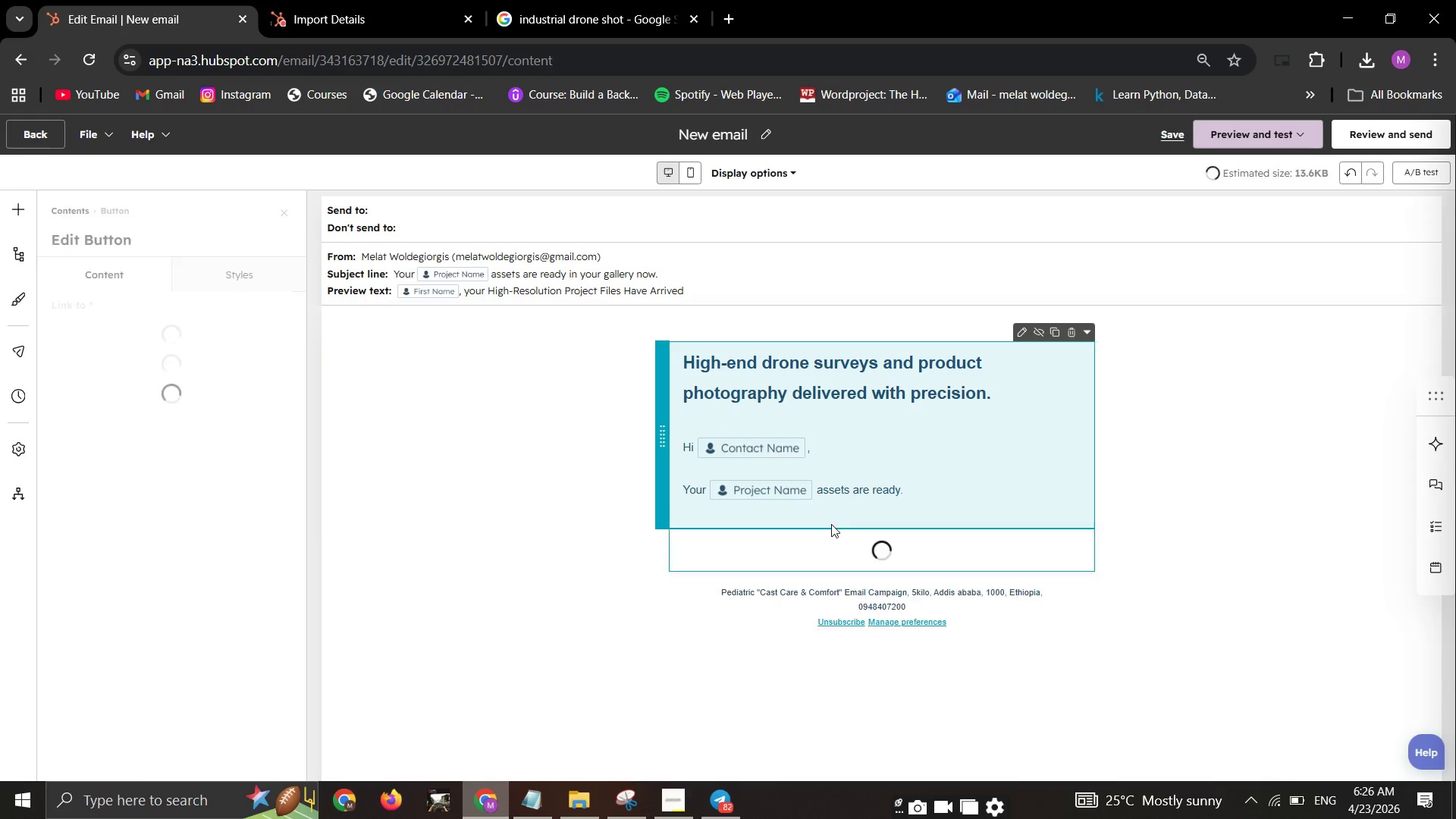 
mouse_move([847, 550])
 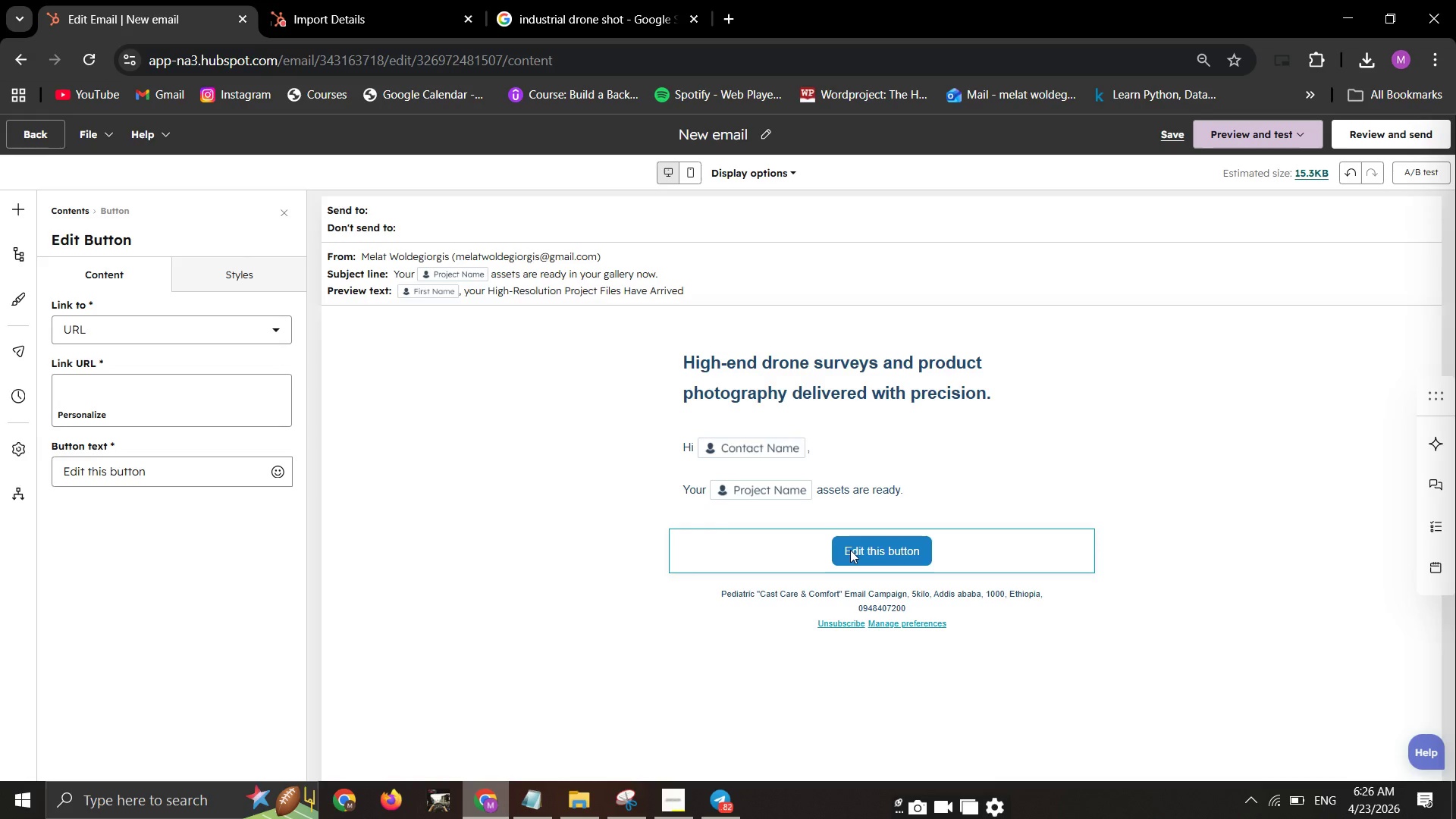 
left_click([850, 550])
 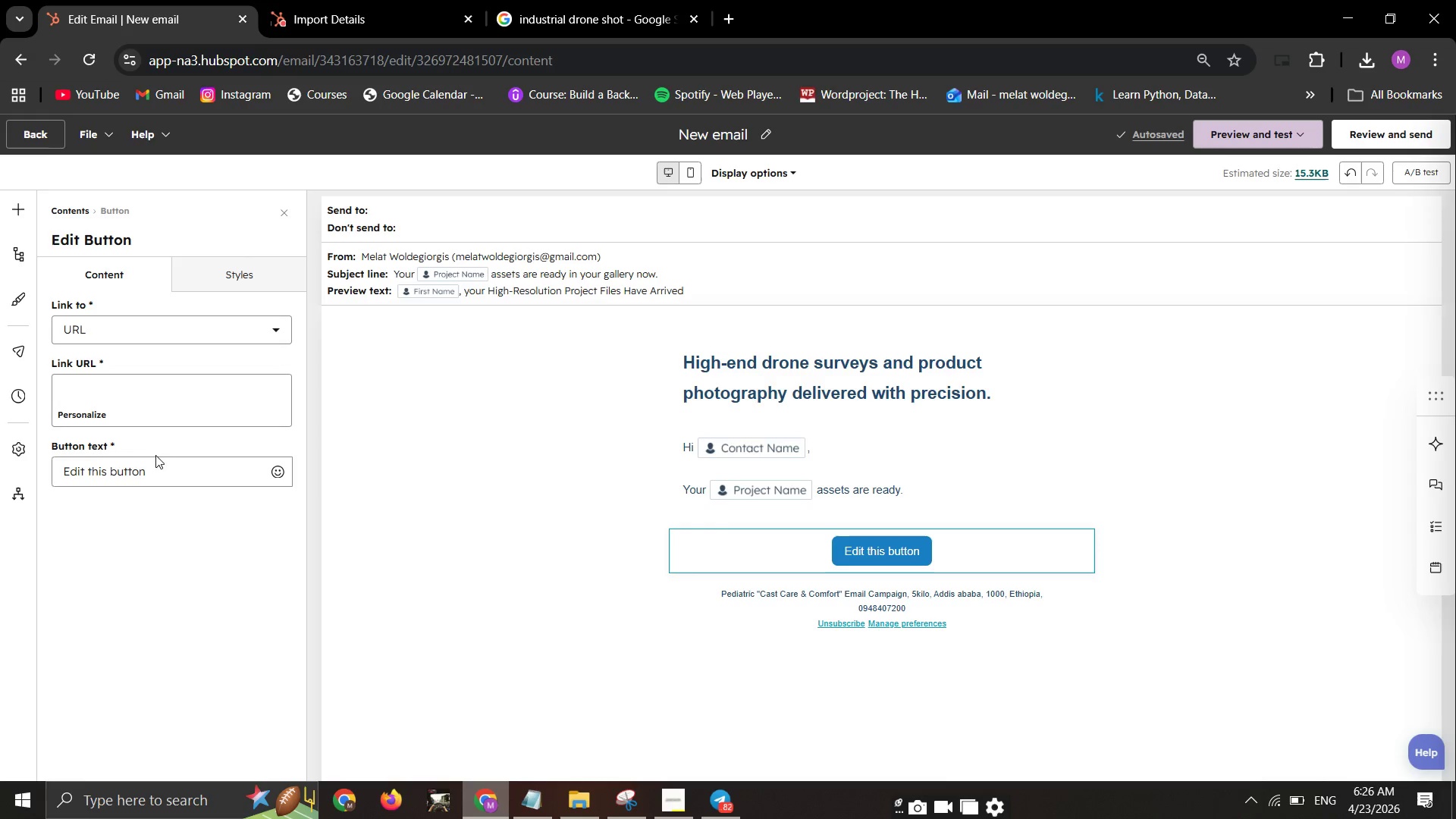 
left_click_drag(start_coordinate=[155, 464], to_coordinate=[13, 422])
 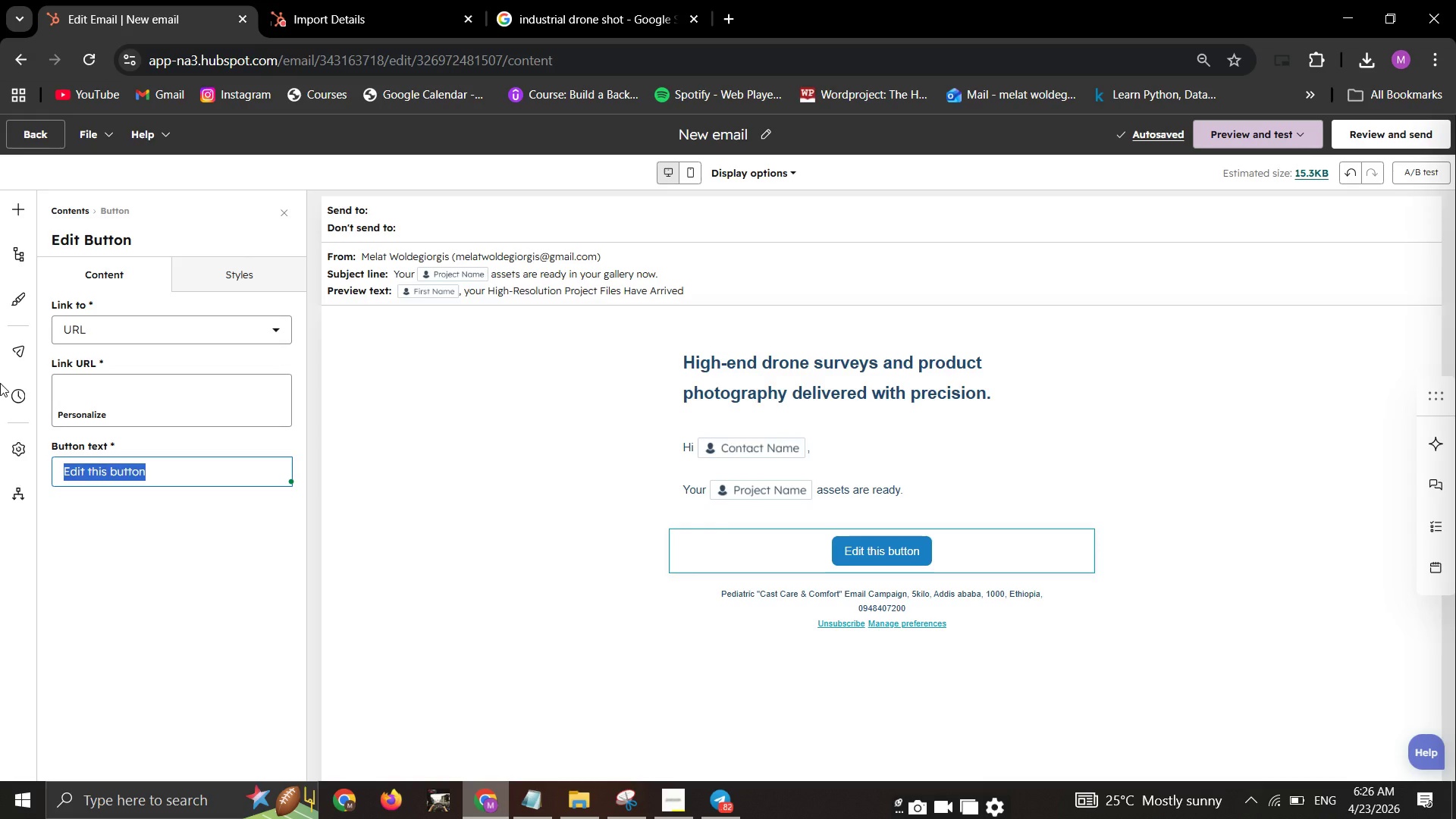 
wait(7.19)
 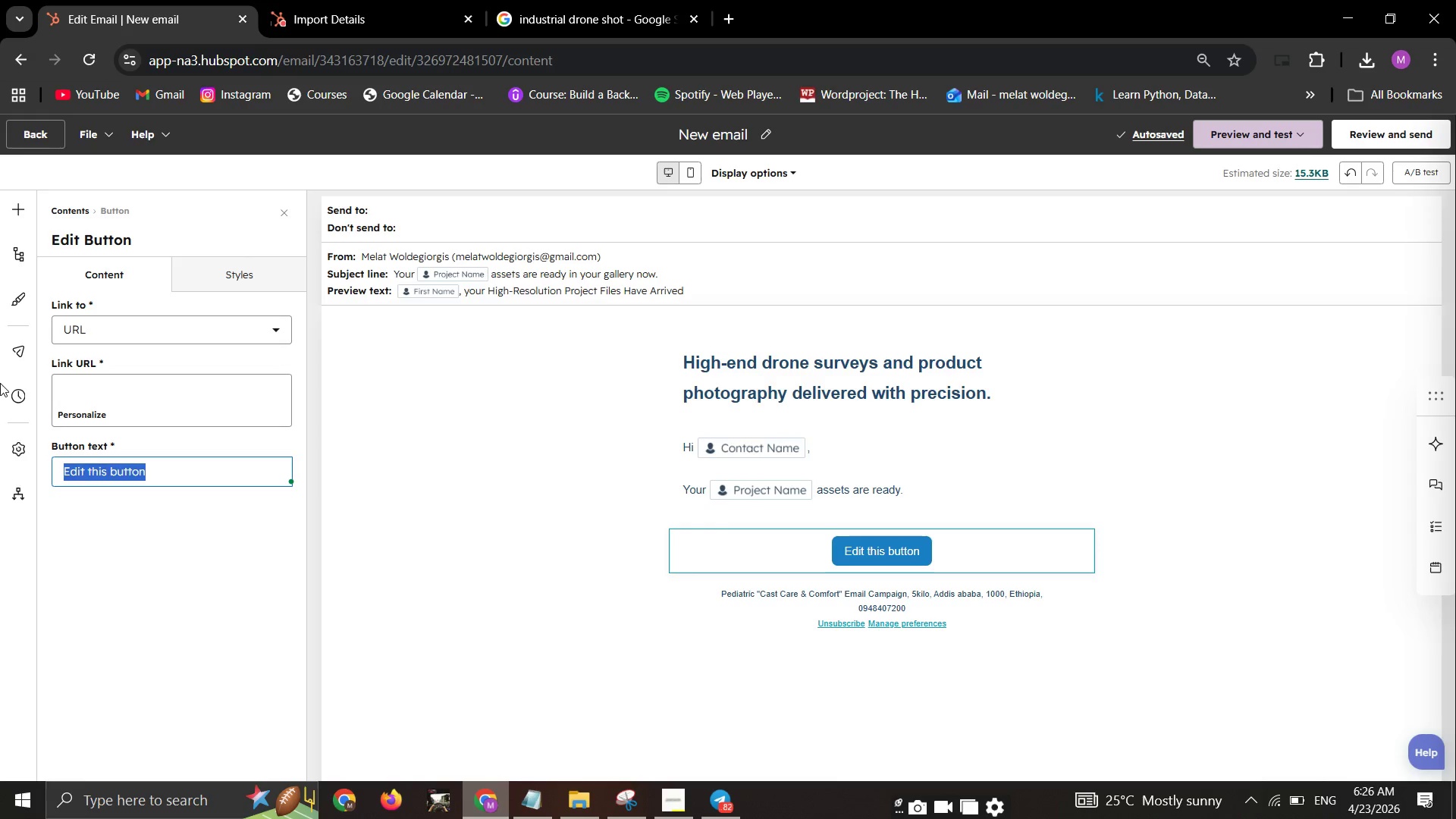 
type(ACCESS YOUR DIGITAL GALLARY NOW)
 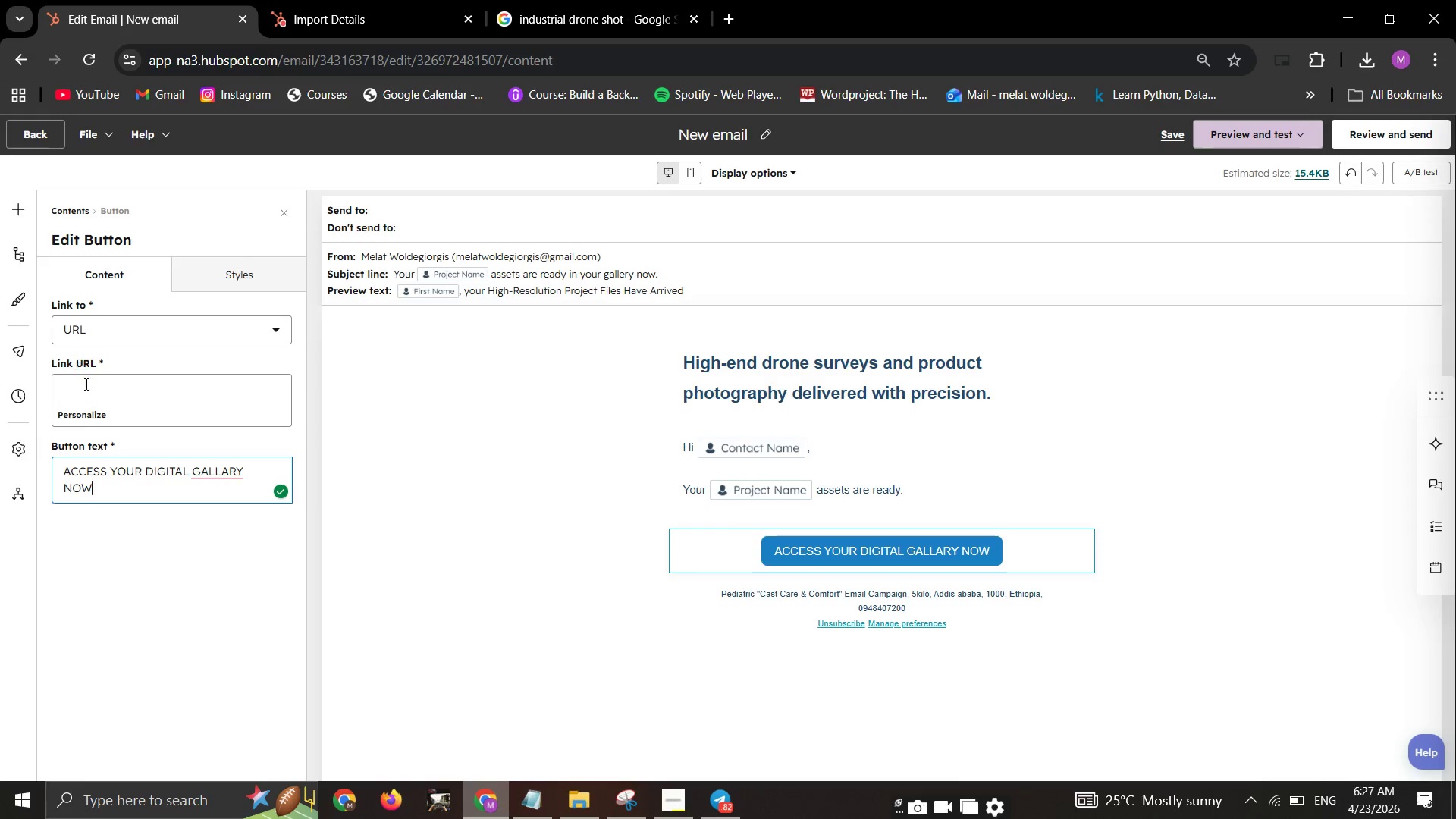 
left_click([101, 400])
 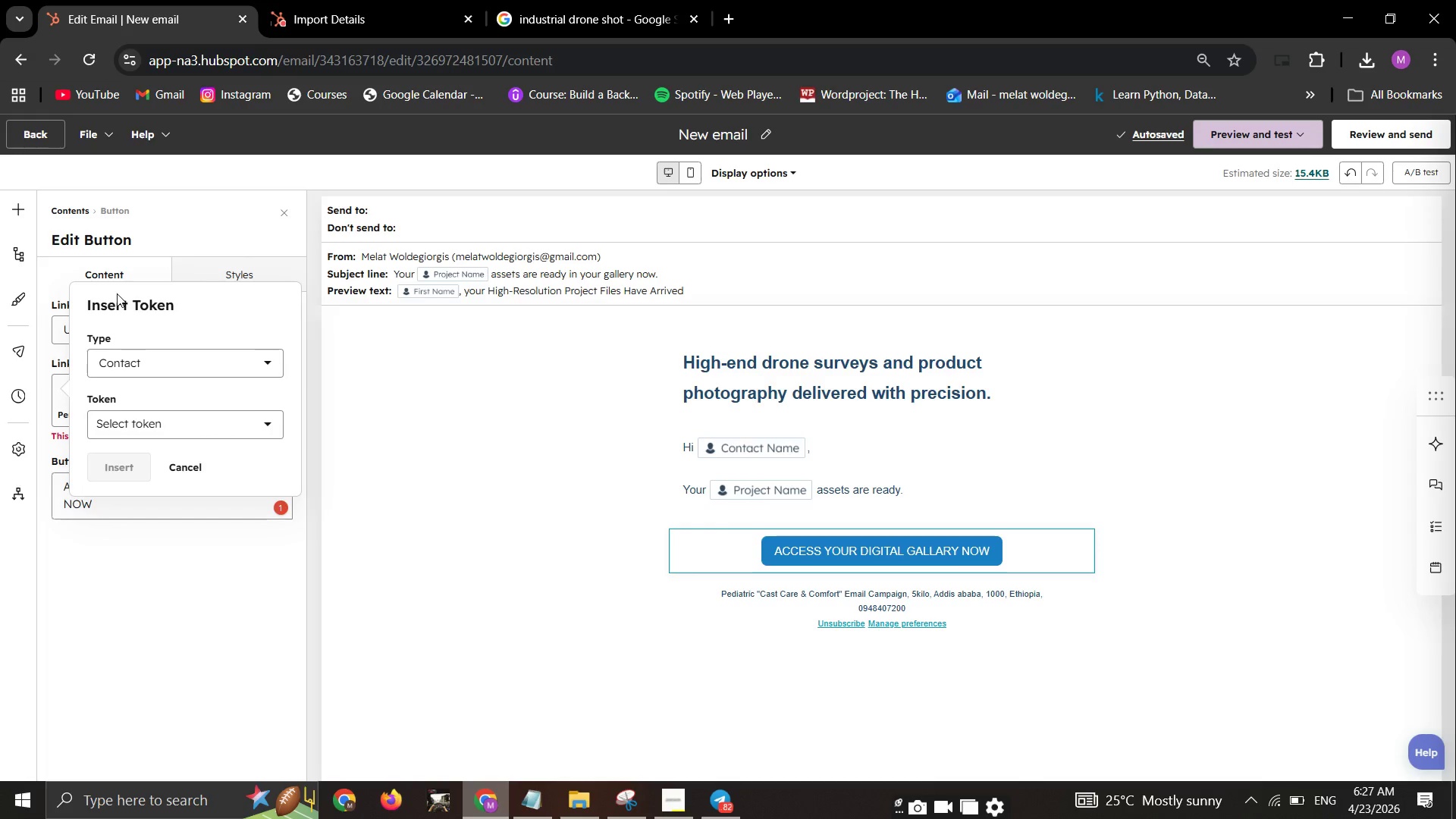 
left_click([139, 426])
 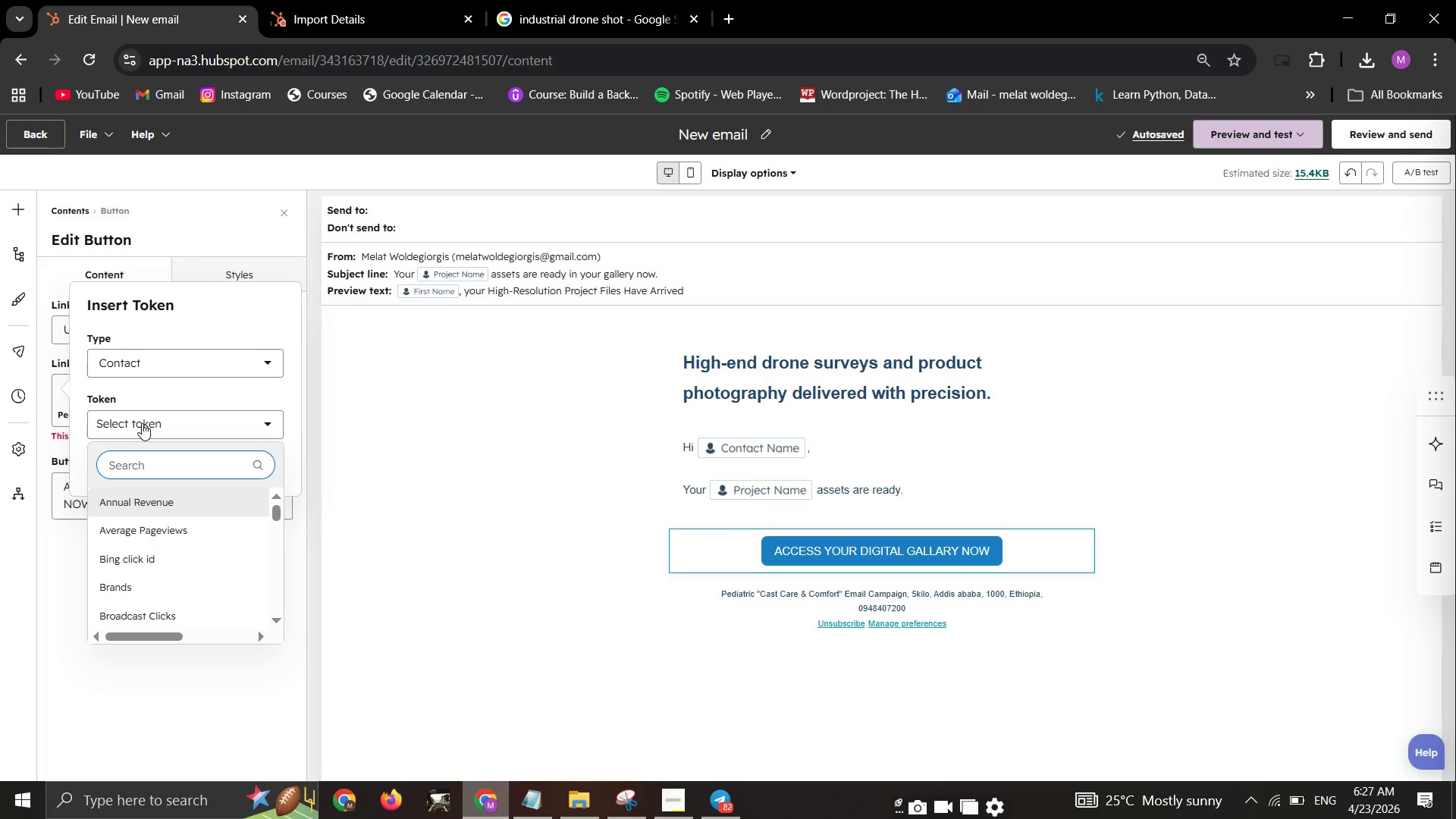 
type(UR)
 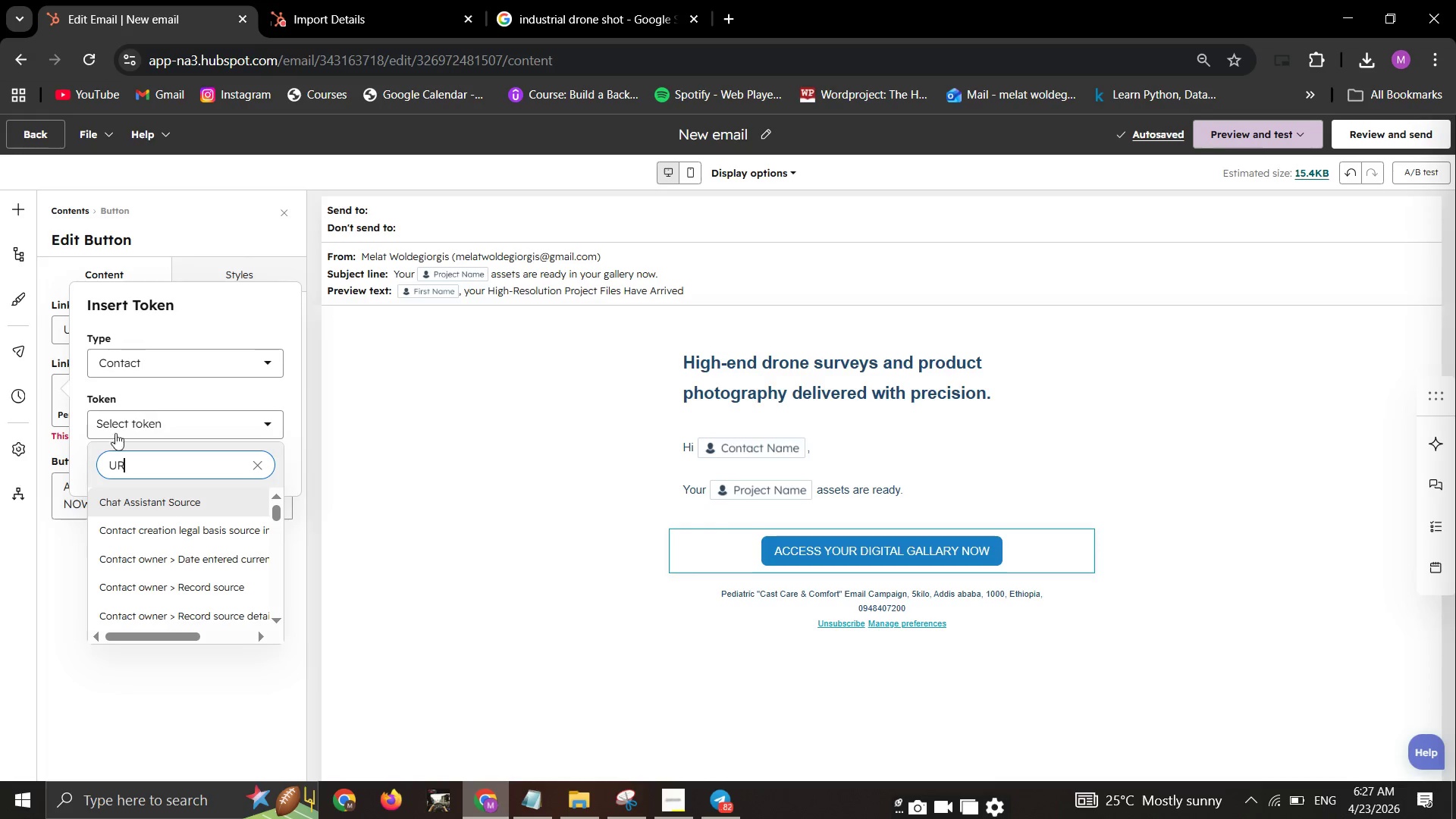 
key(L)
 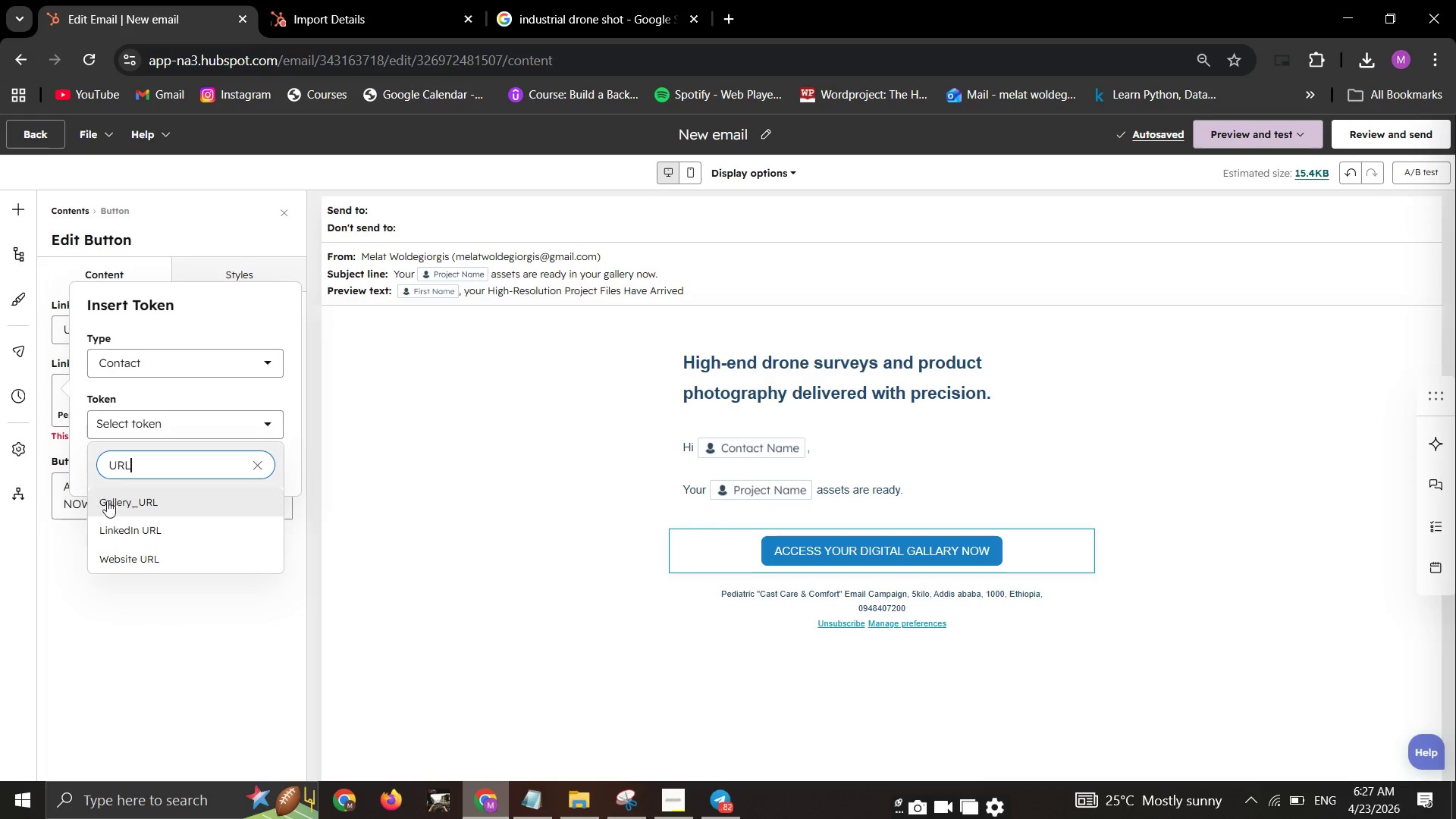 
left_click([126, 504])
 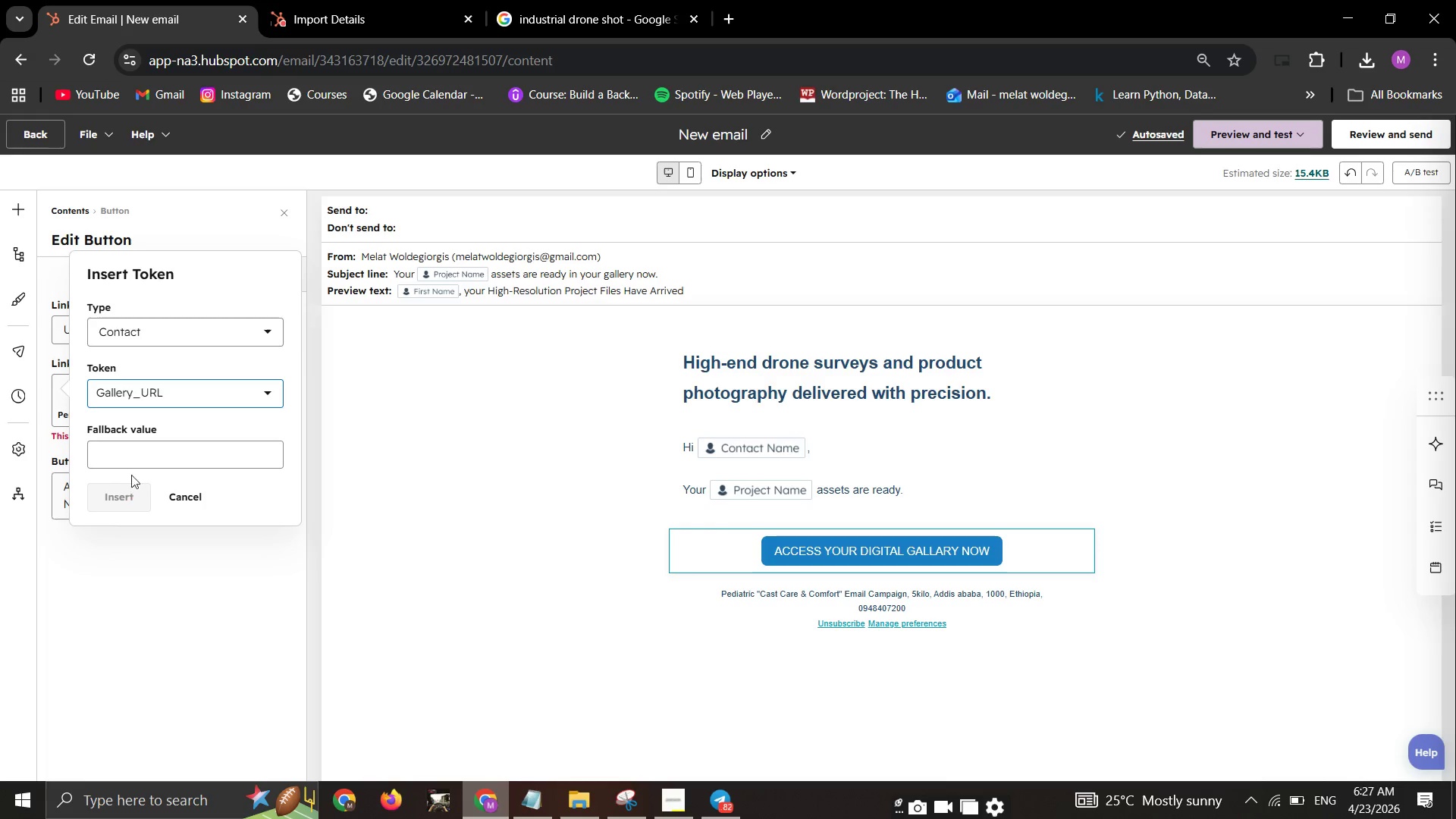 
left_click([131, 463])
 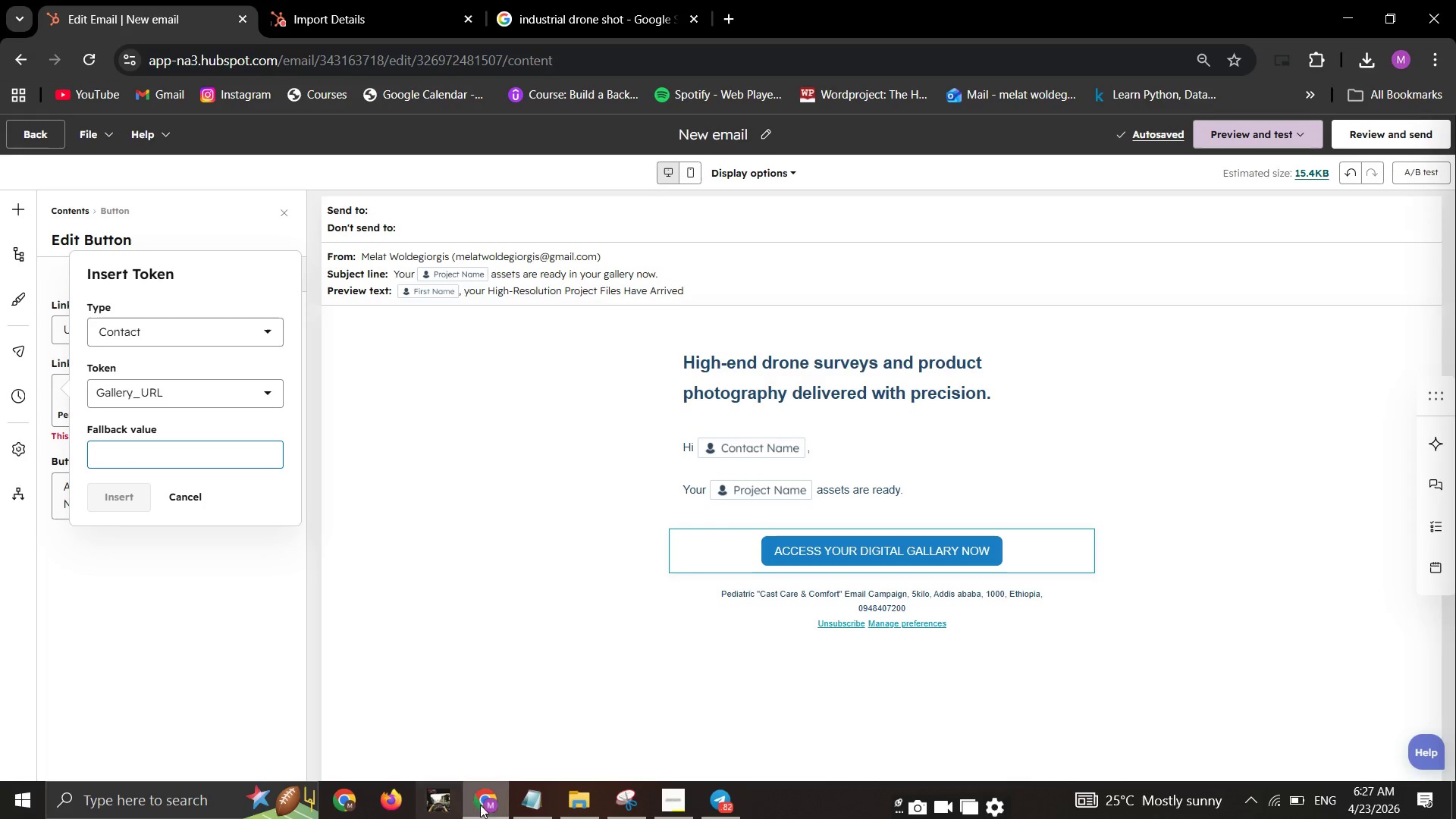 
left_click([564, 805])
 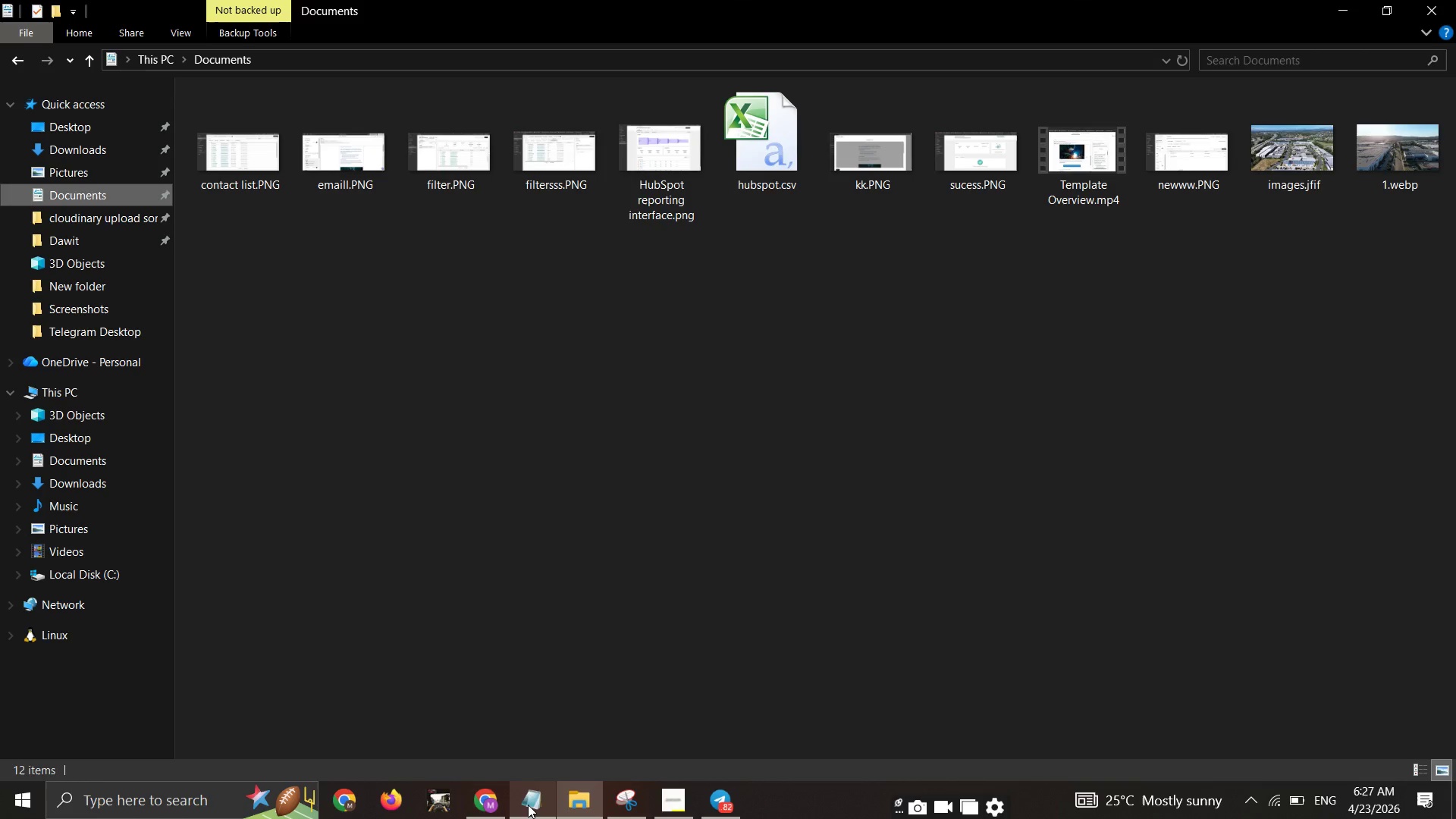 
left_click([528, 805])
 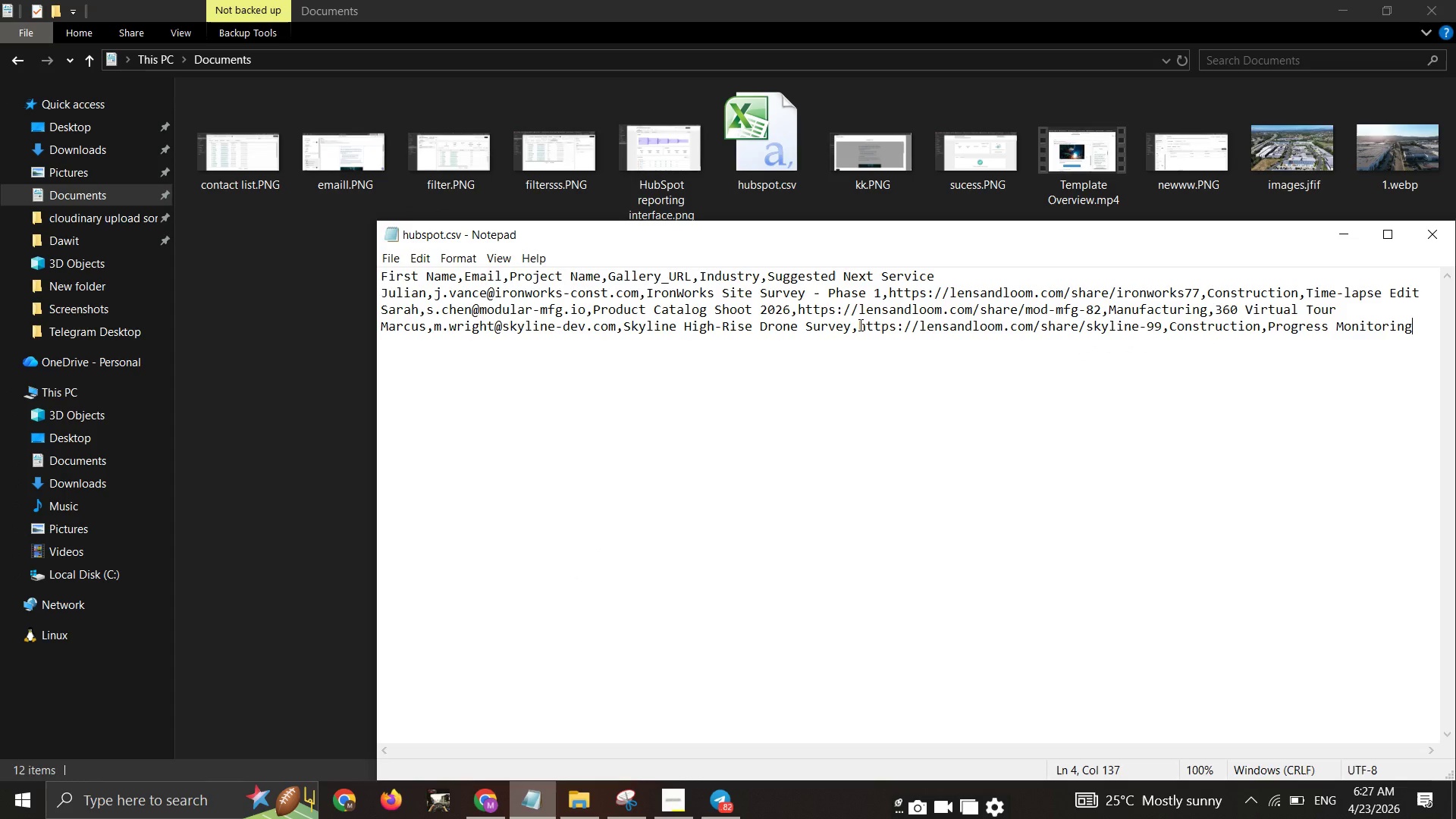 
left_click_drag(start_coordinate=[857, 325], to_coordinate=[1164, 347])
 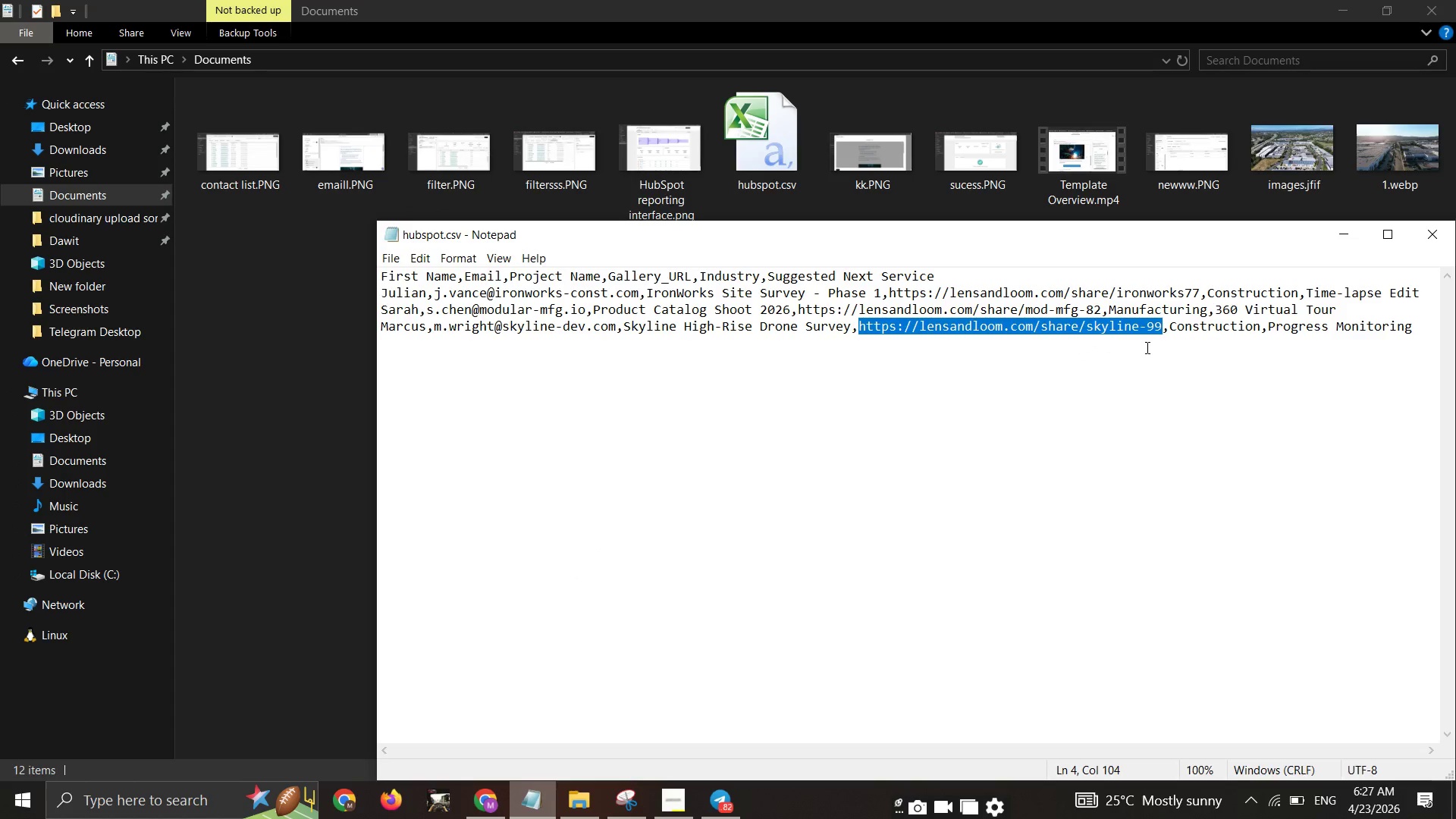 
key(Control+C)
 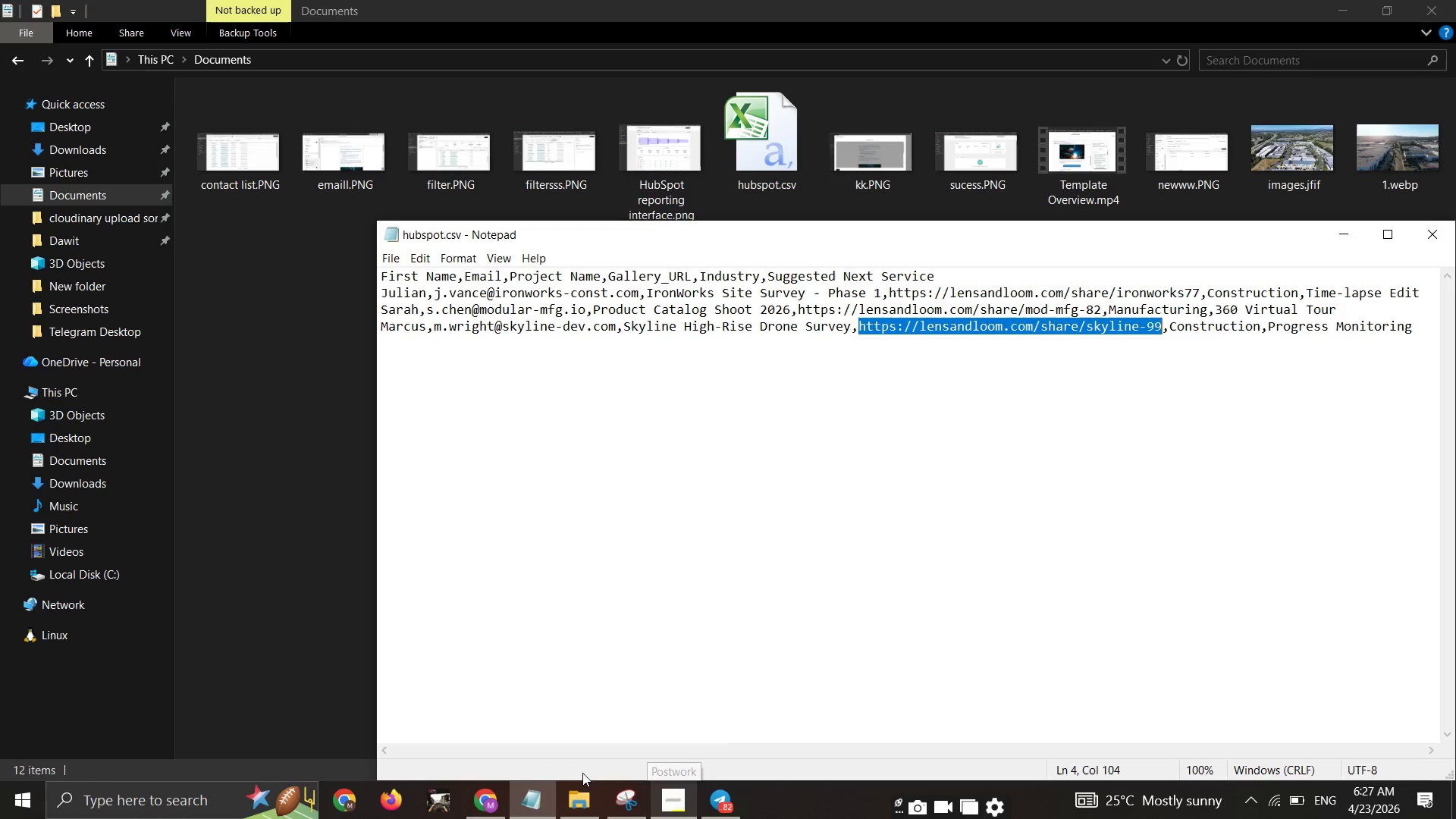 
left_click([681, 791])
 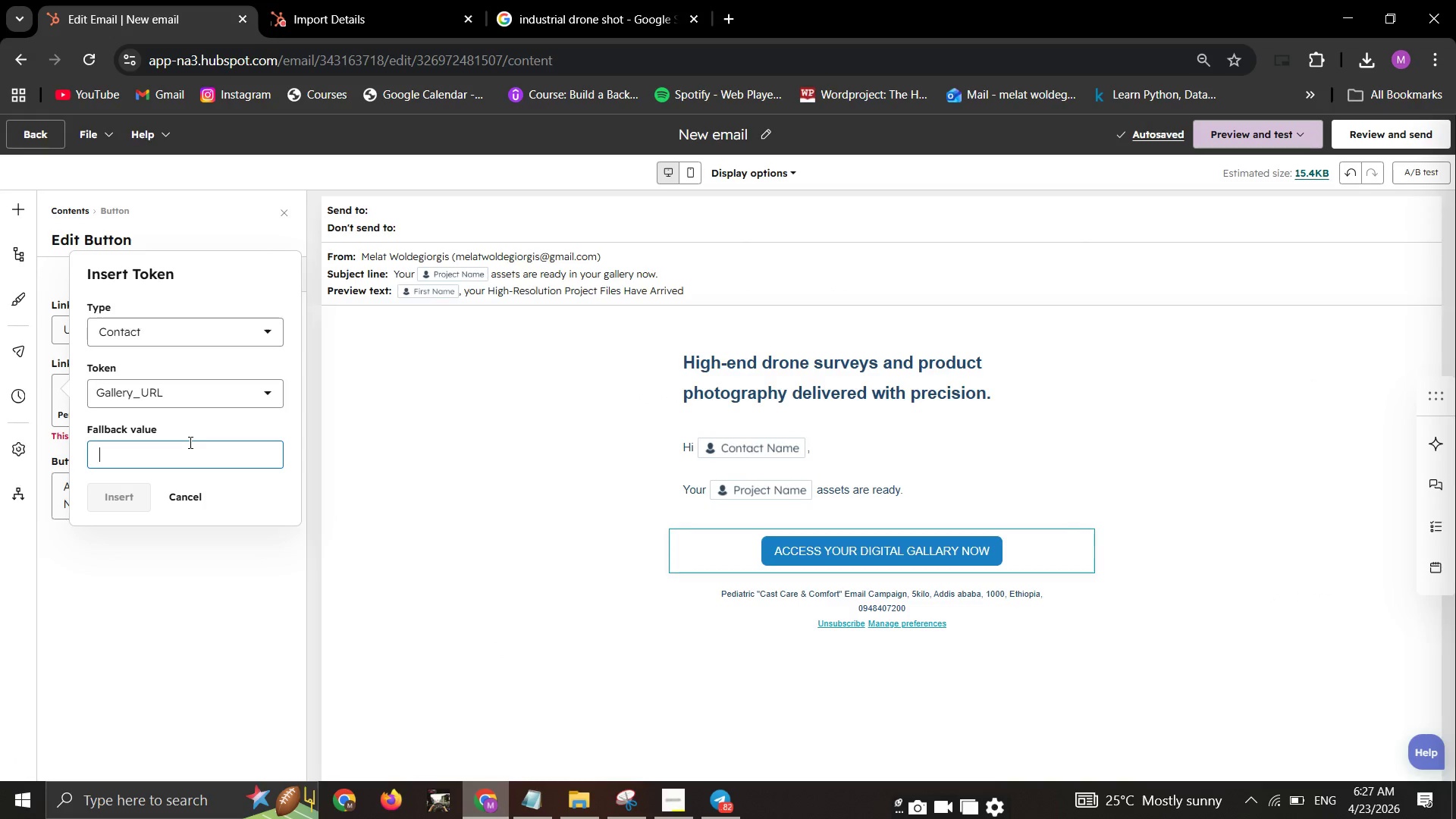 
key(Control+V)
 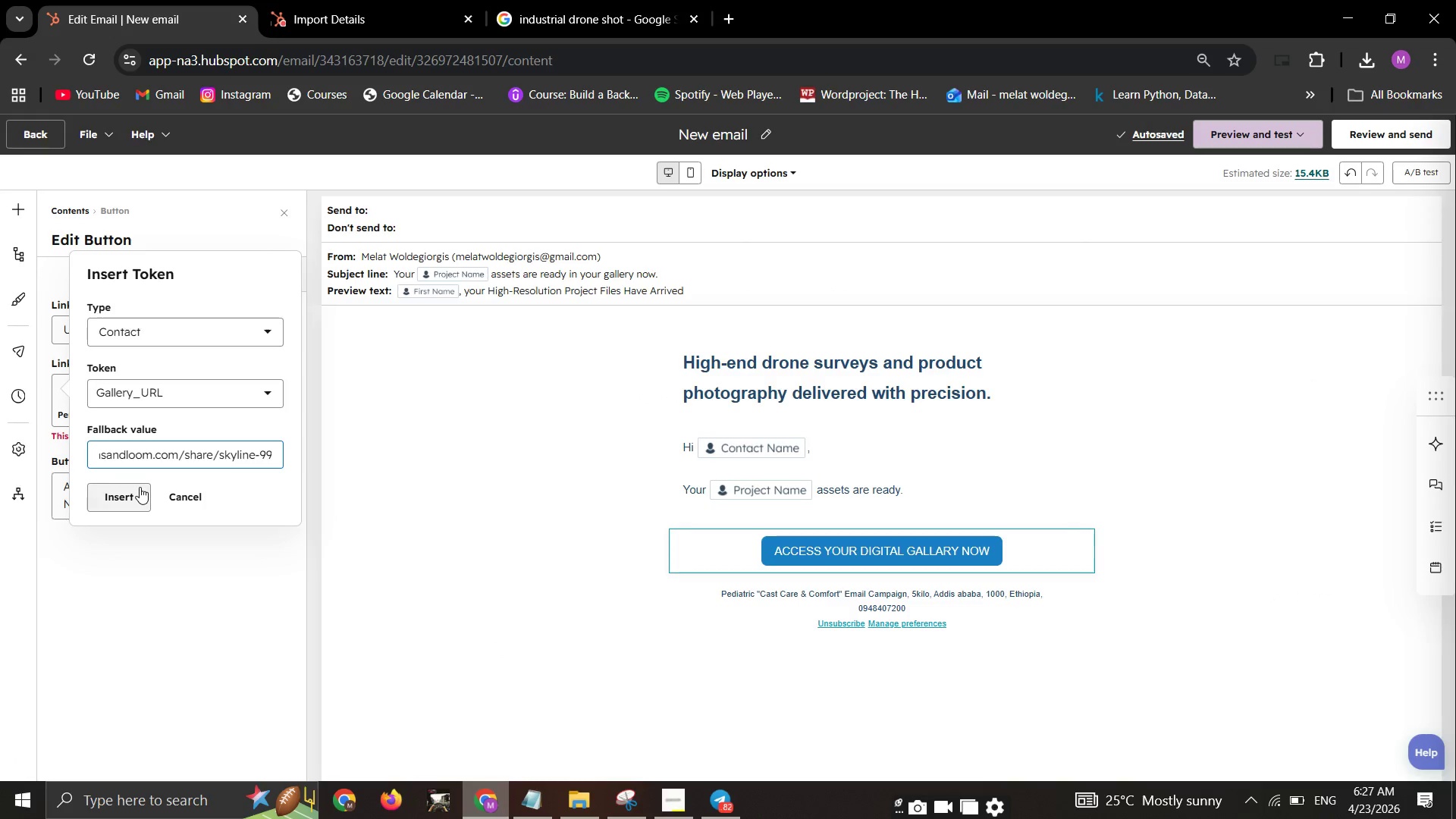 
left_click([140, 487])
 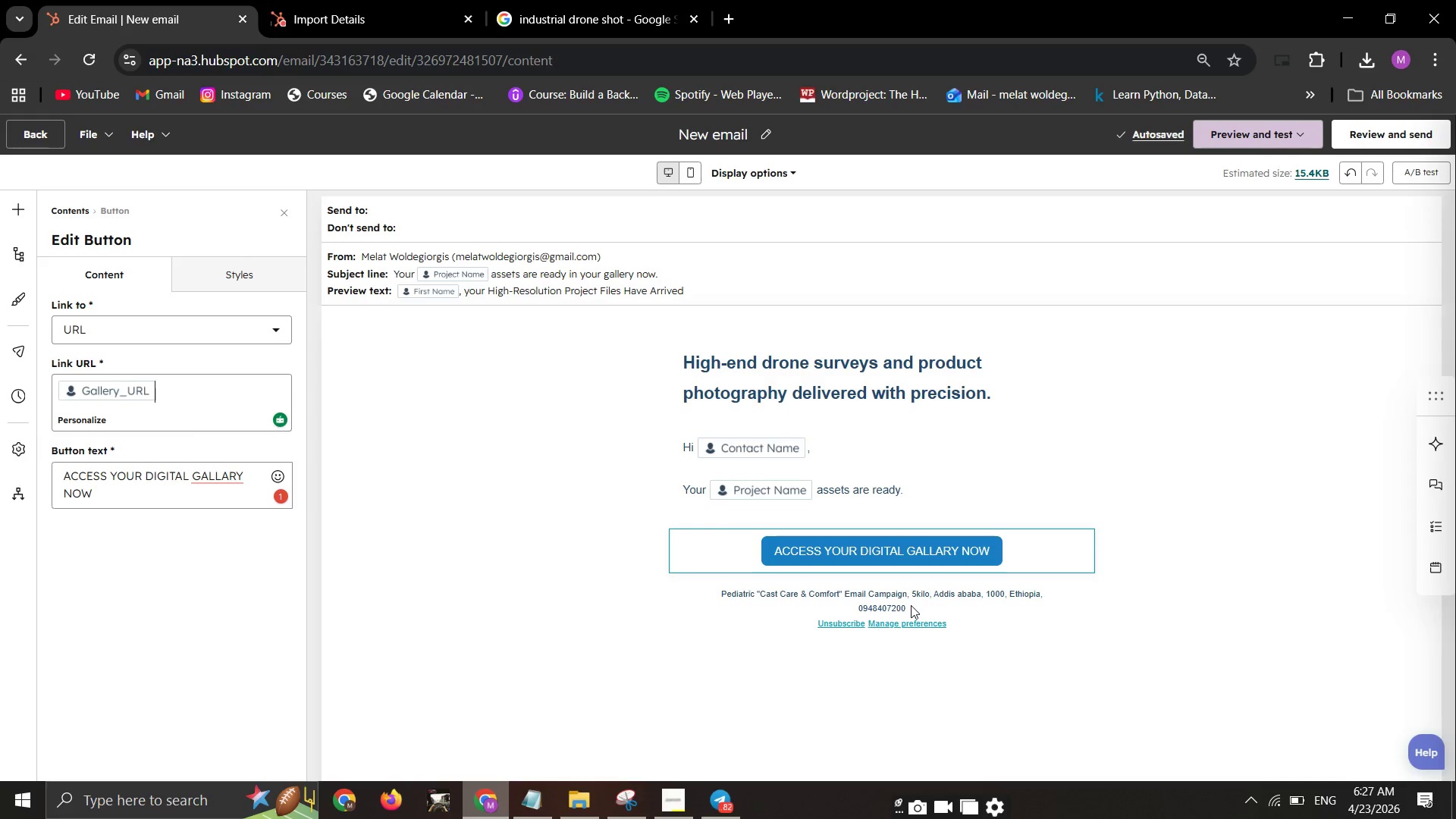 
wait(5.72)
 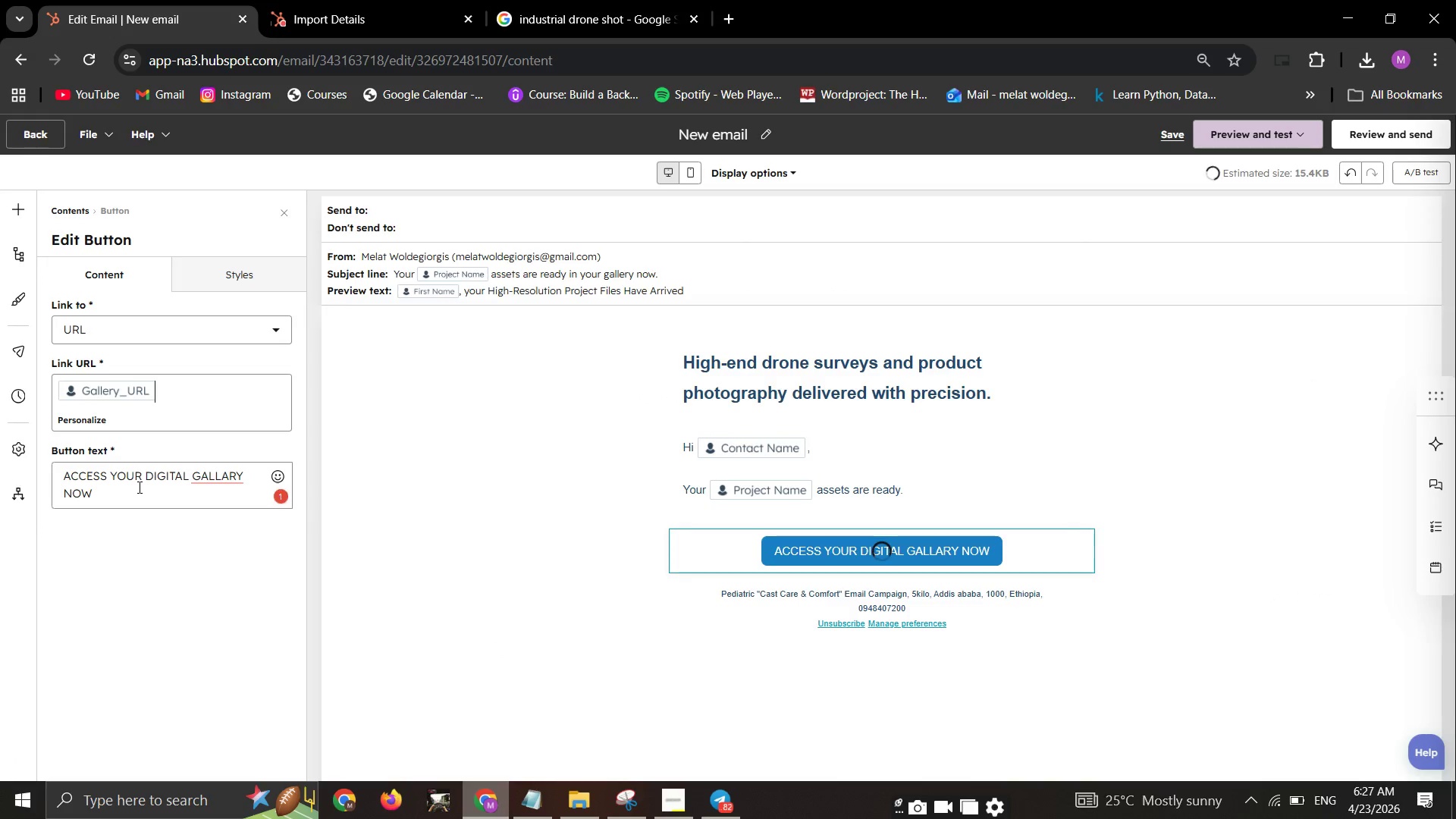 
left_click([519, 437])
 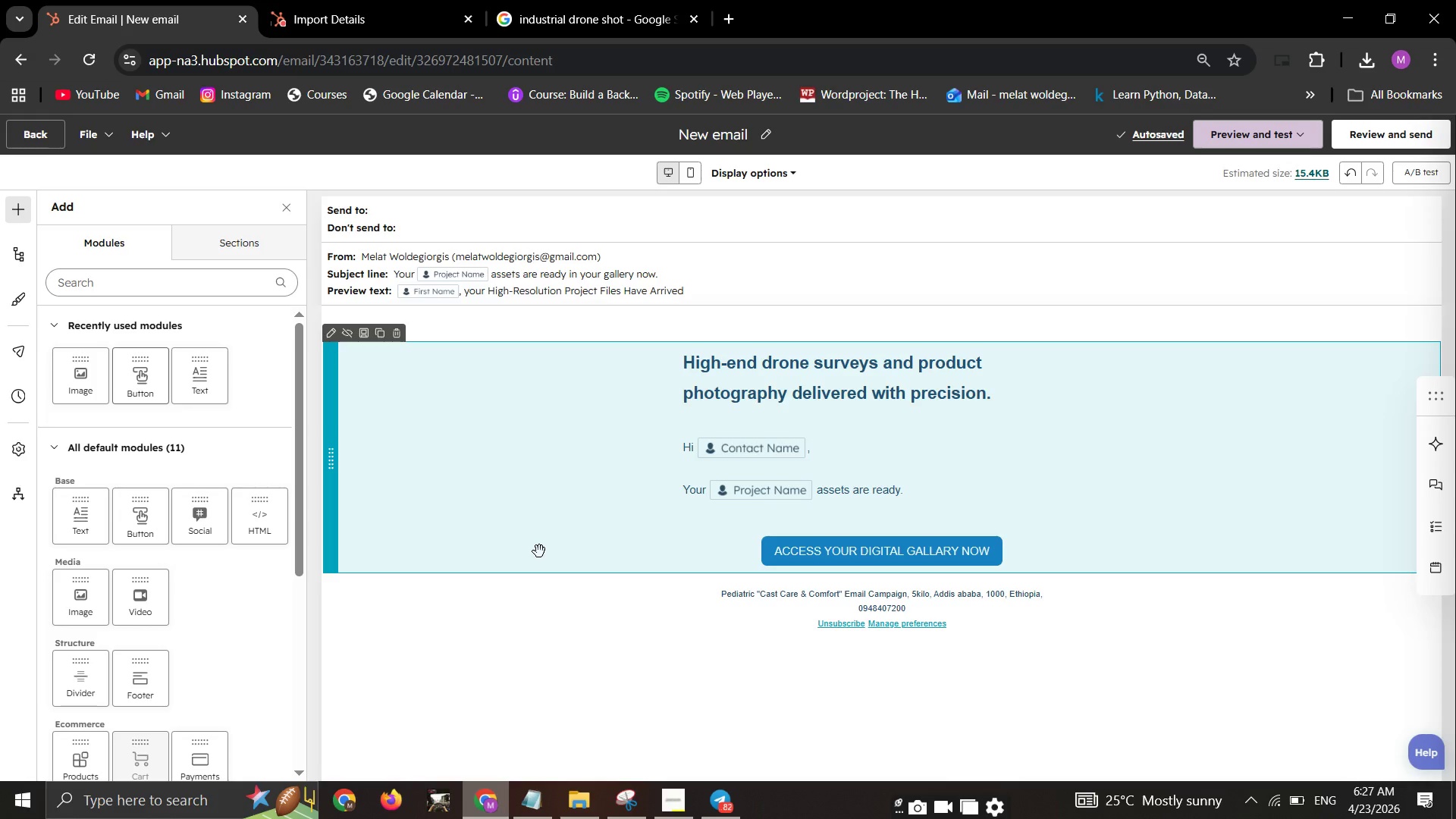 
wait(17.58)
 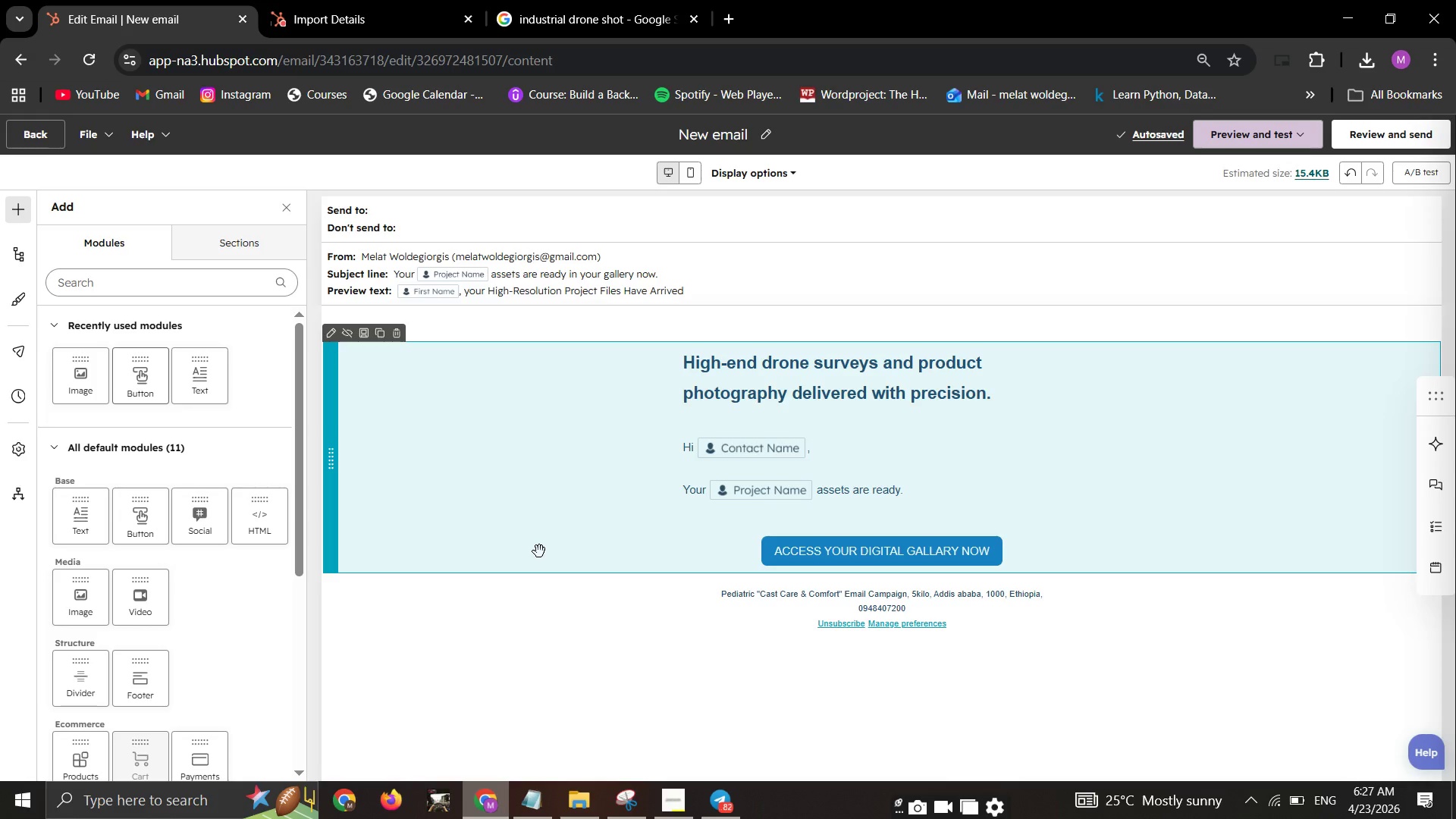 
left_click([993, 482])
 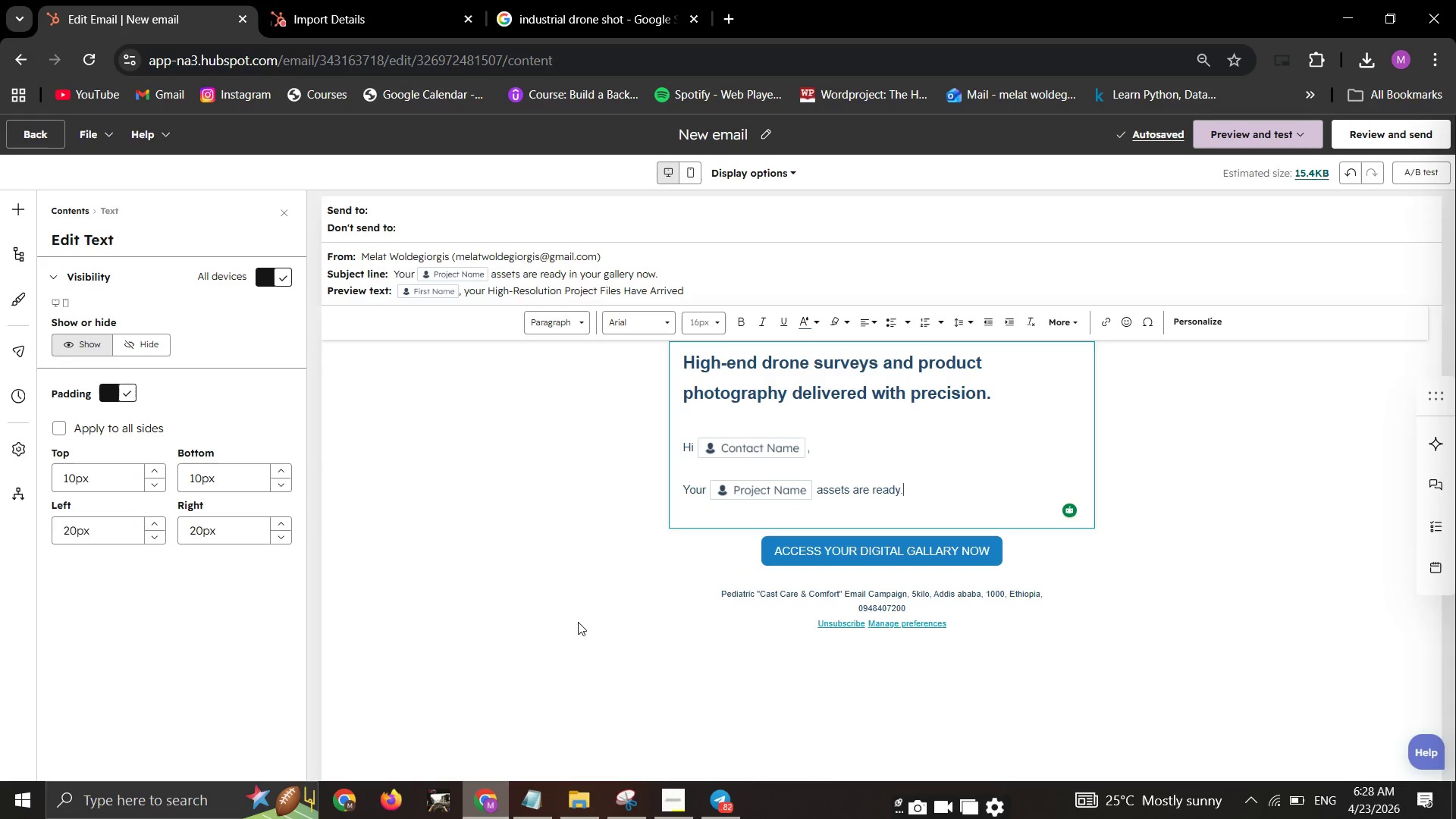 
left_click([550, 538])
 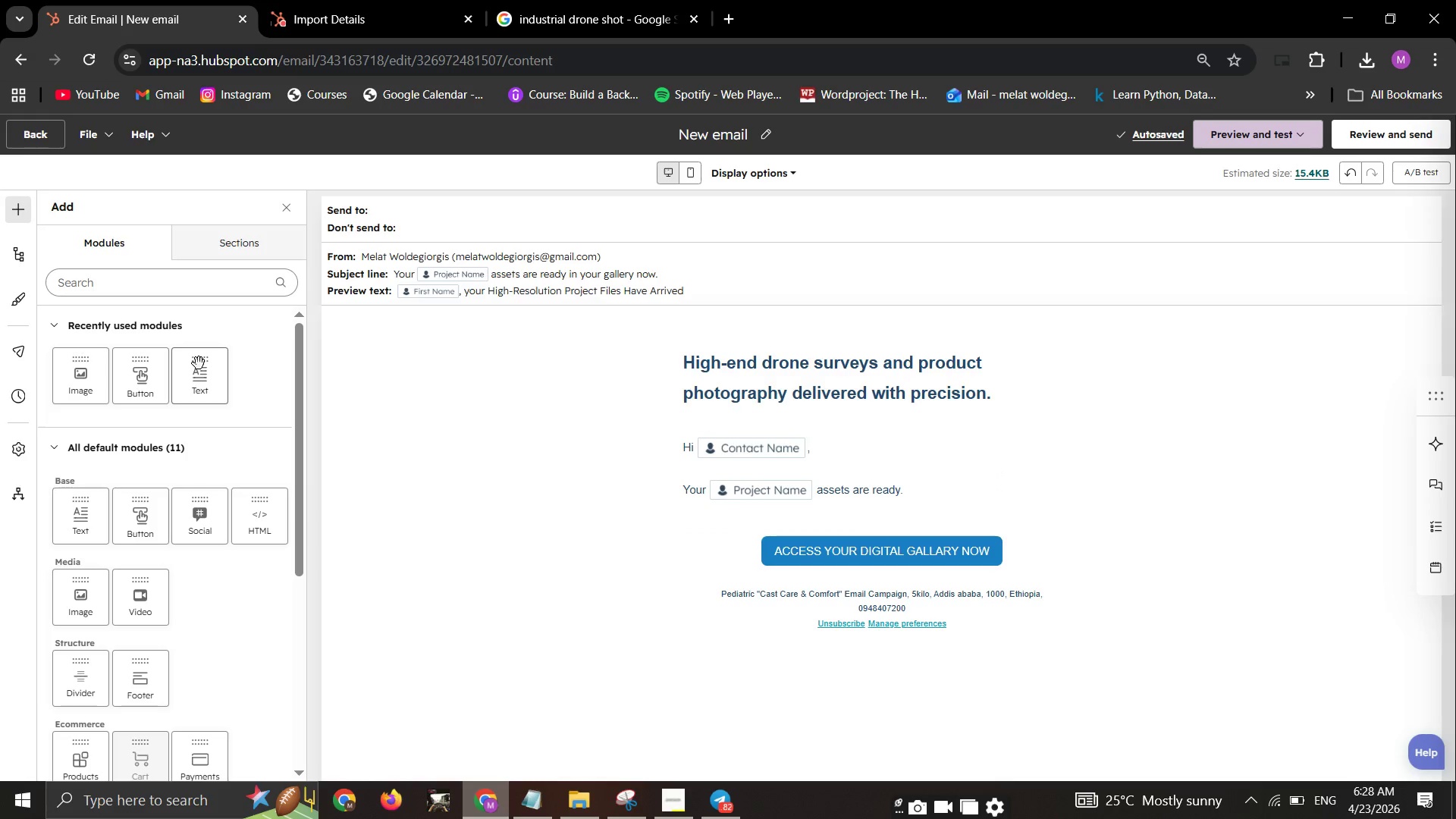 
left_click_drag(start_coordinate=[199, 366], to_coordinate=[895, 579])
 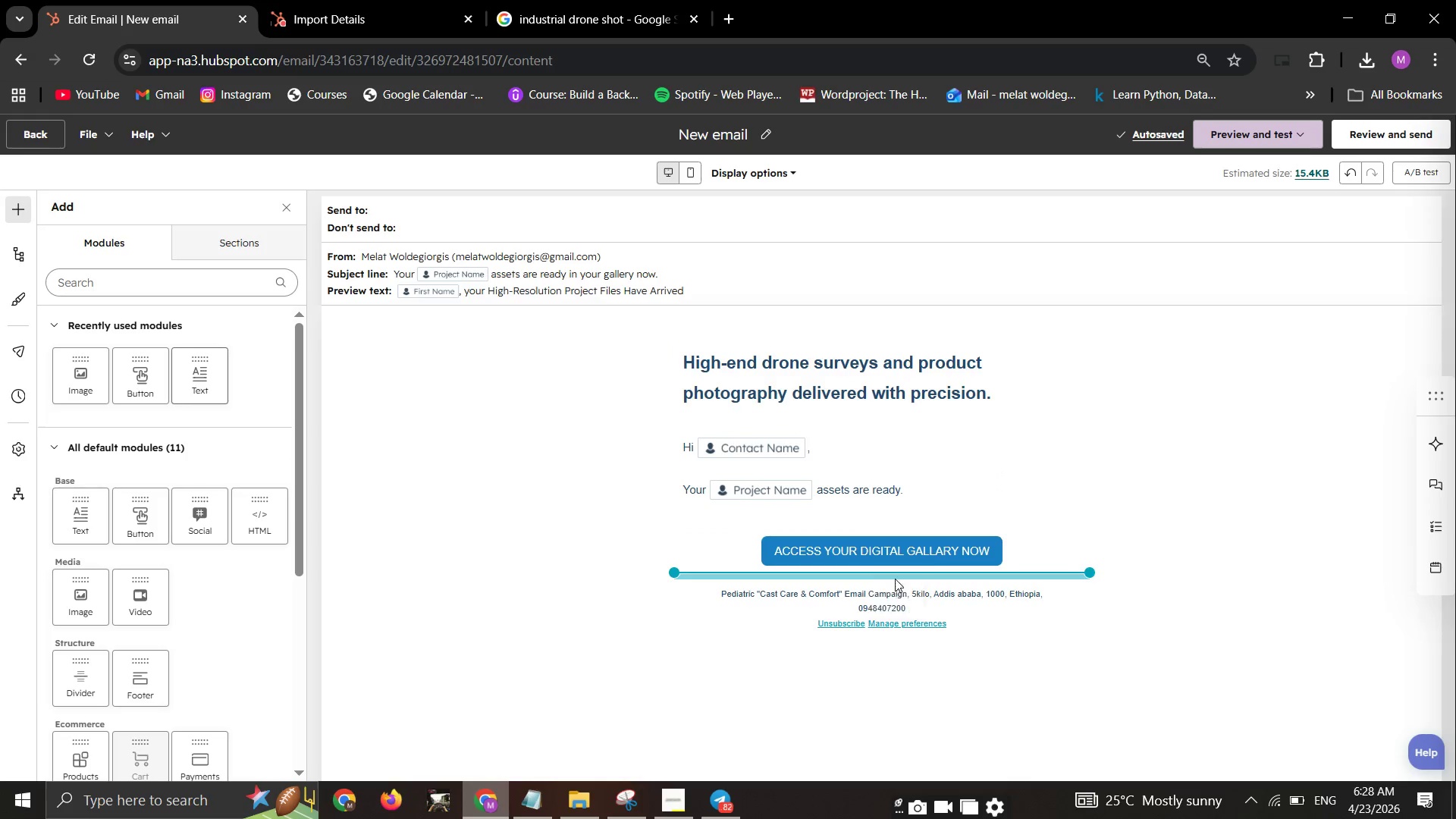 
left_click([895, 579])
 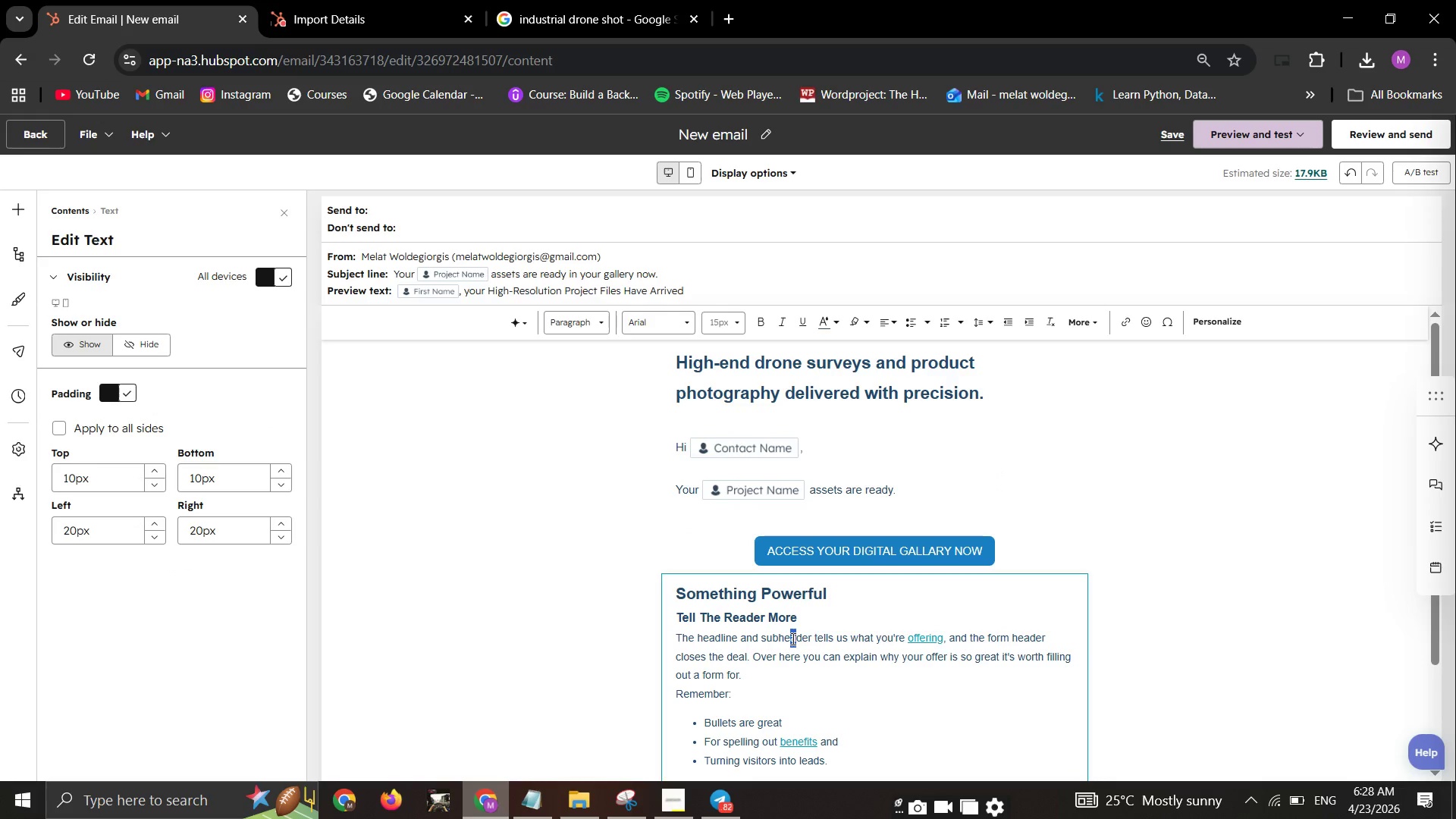 
key(Control+A)
 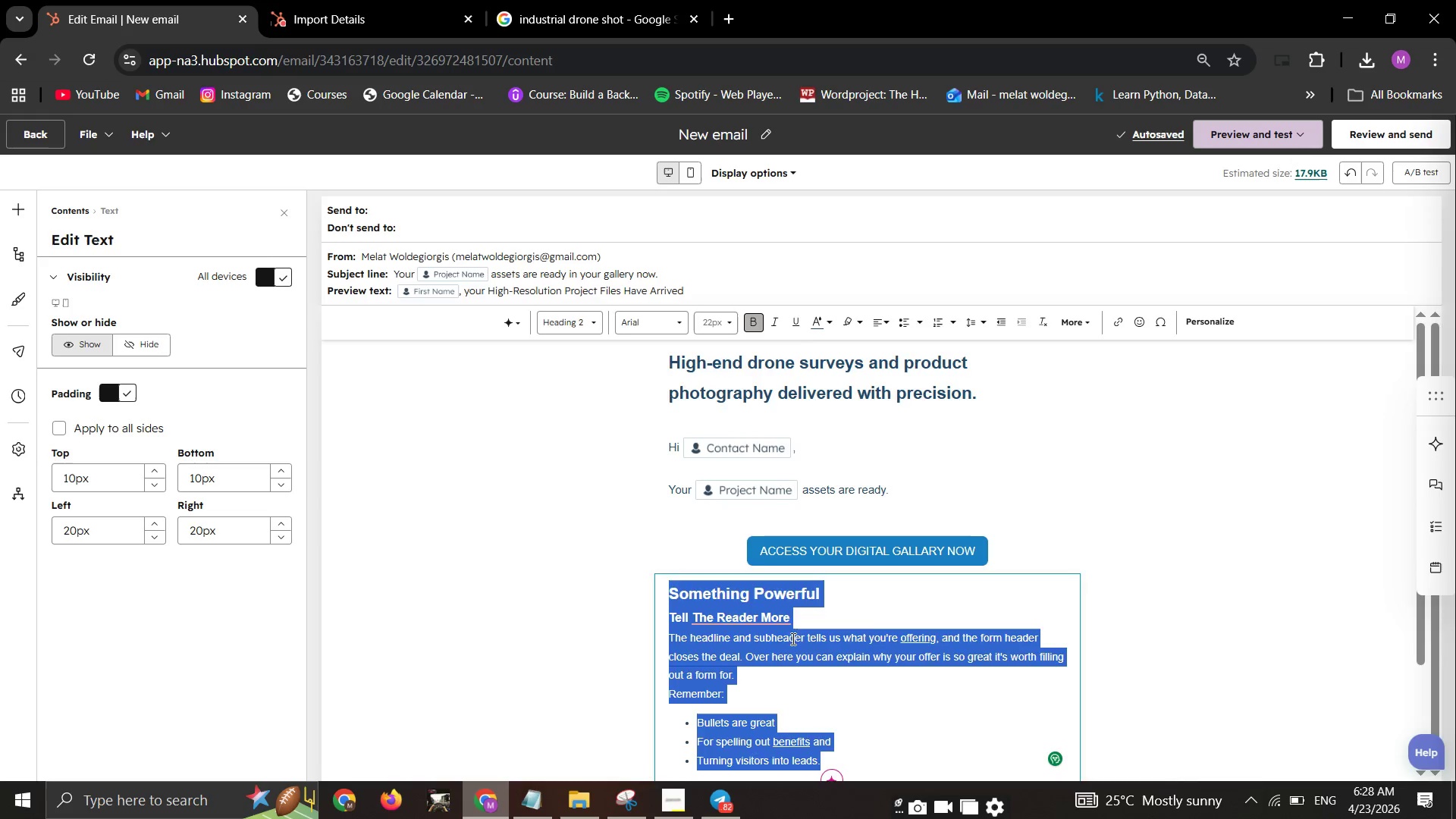 
key(Backspace)
 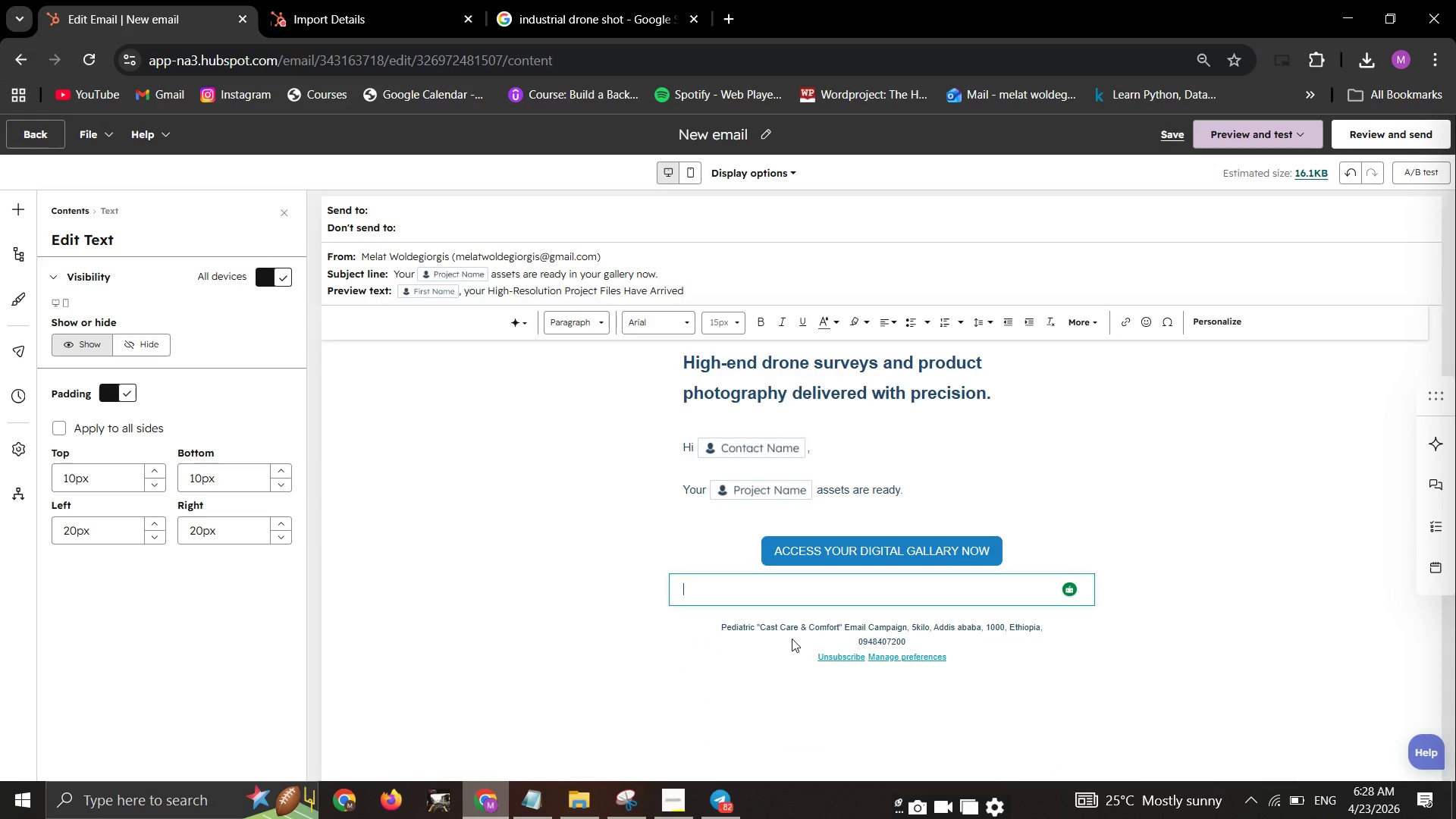 
type(TH)
key(Backspace)
type(hankyou )
 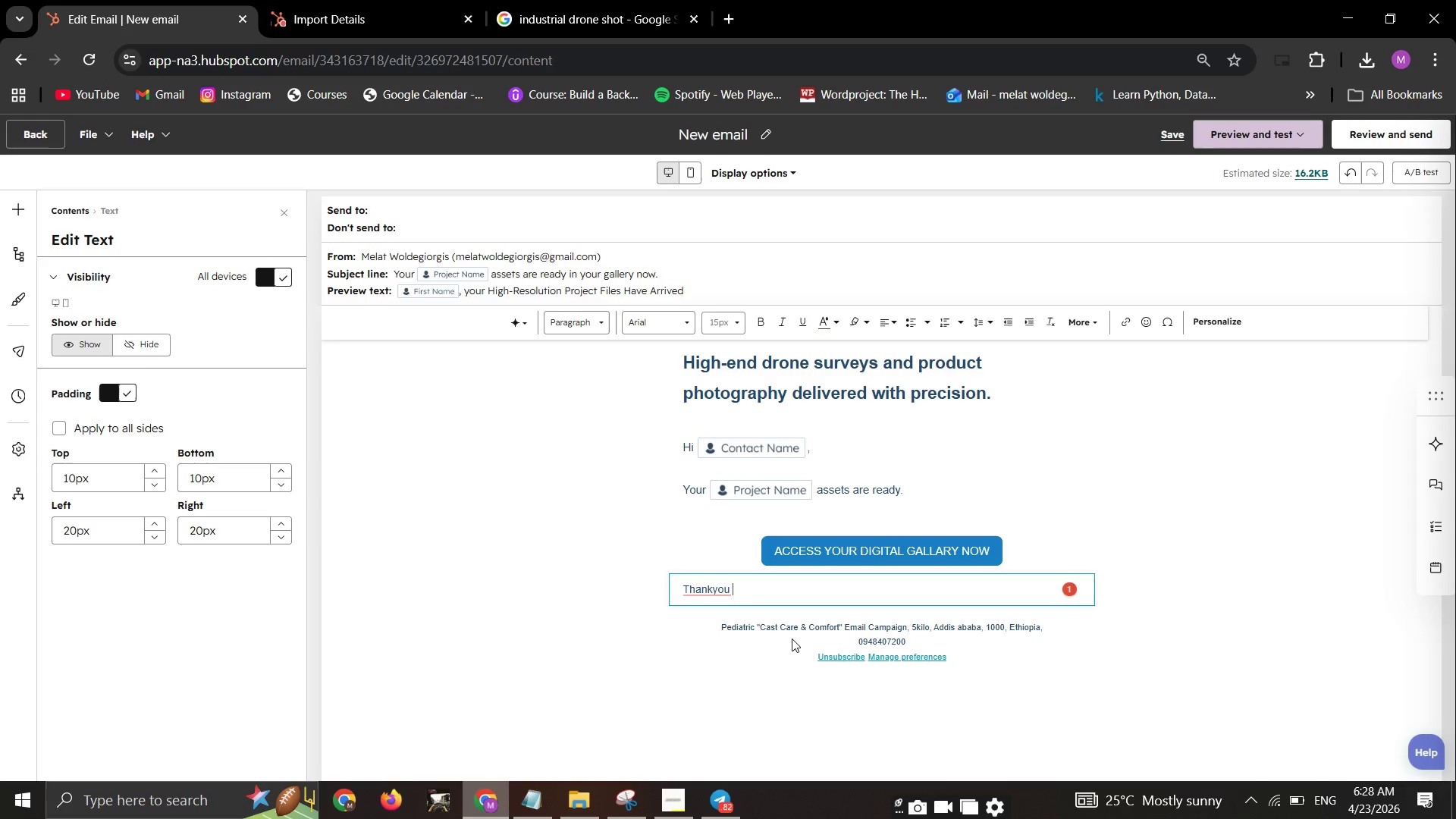 
type(for trusti)
 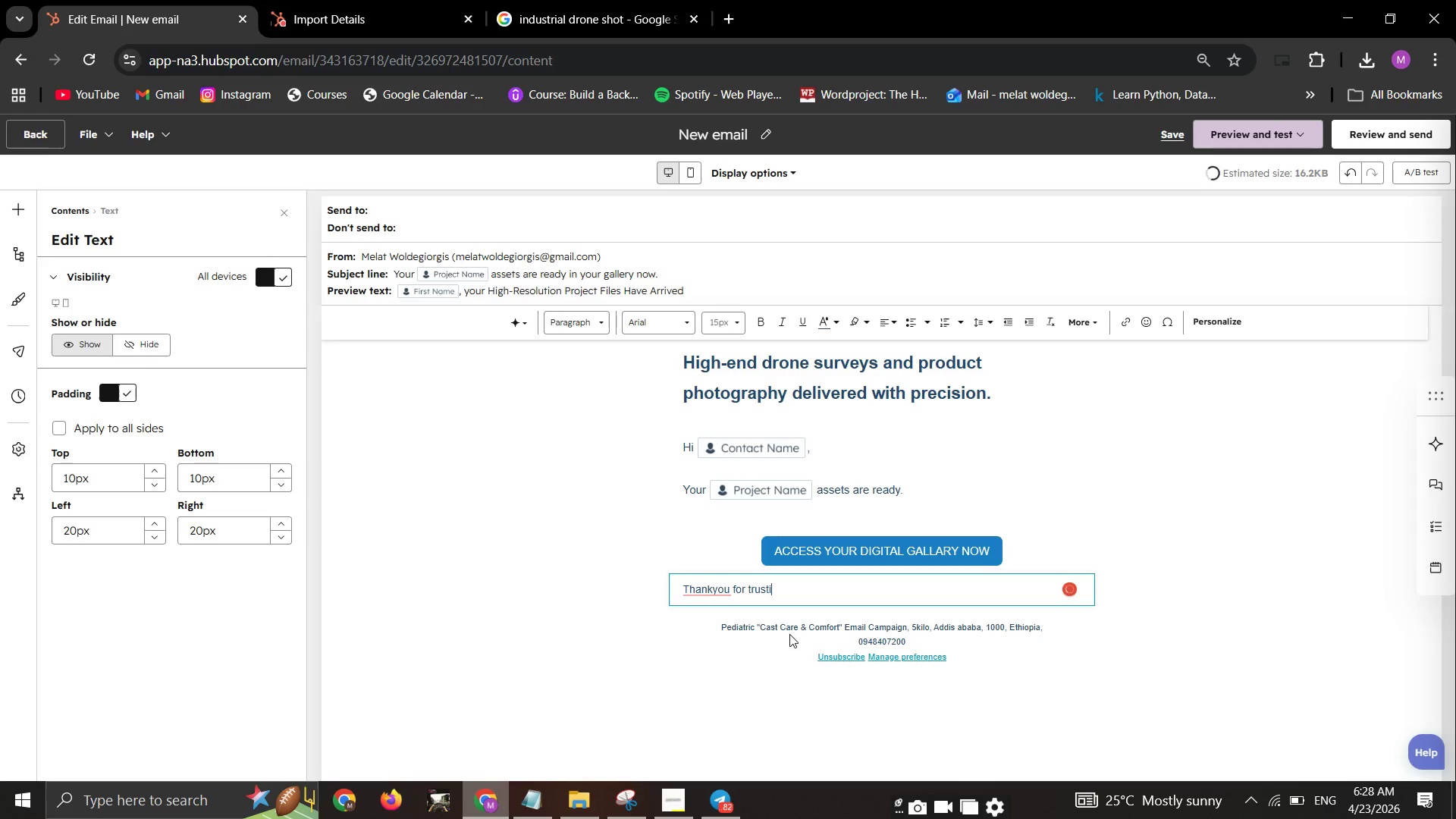 
left_click([789, 634])
 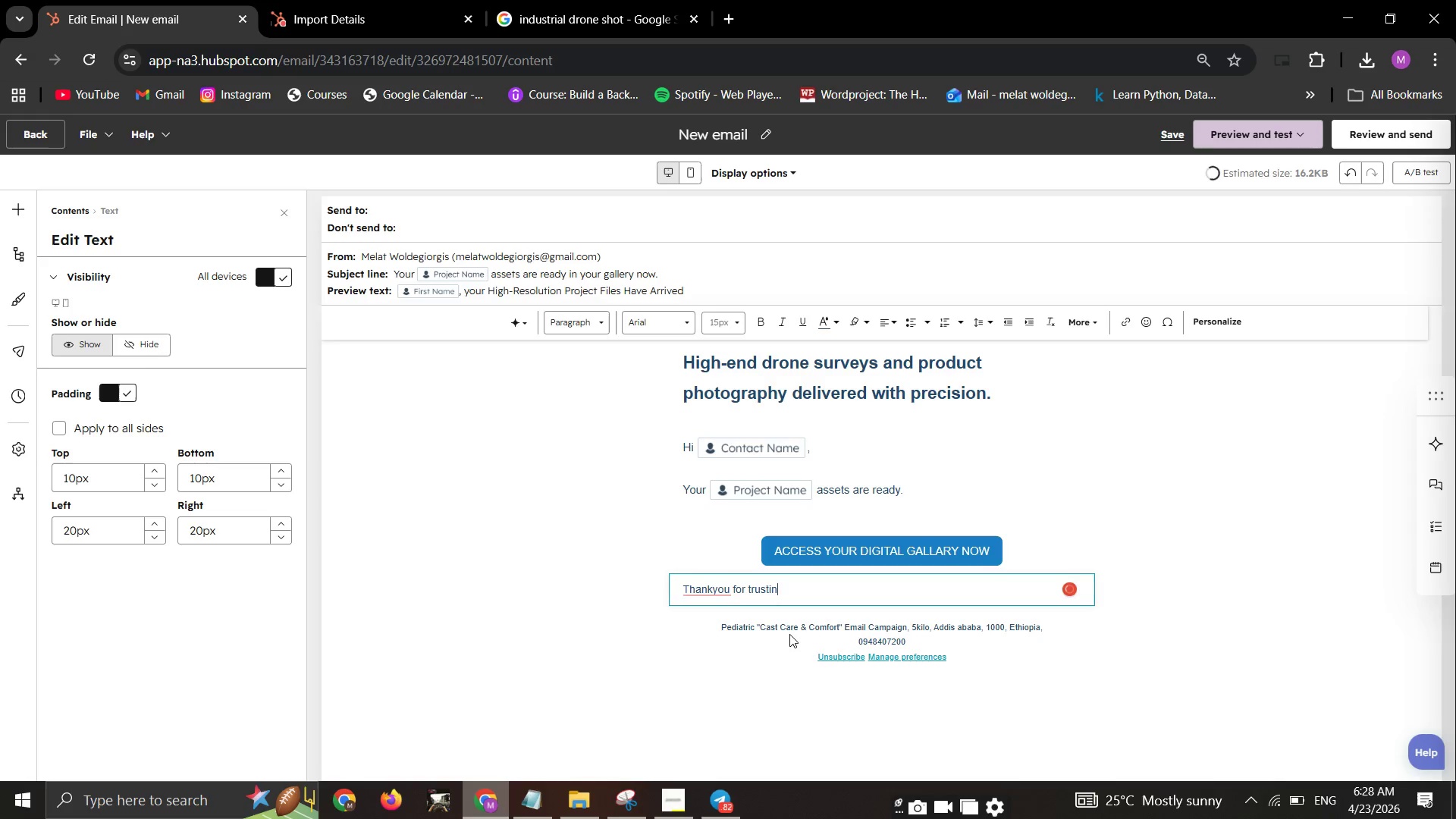 
type(ng)
 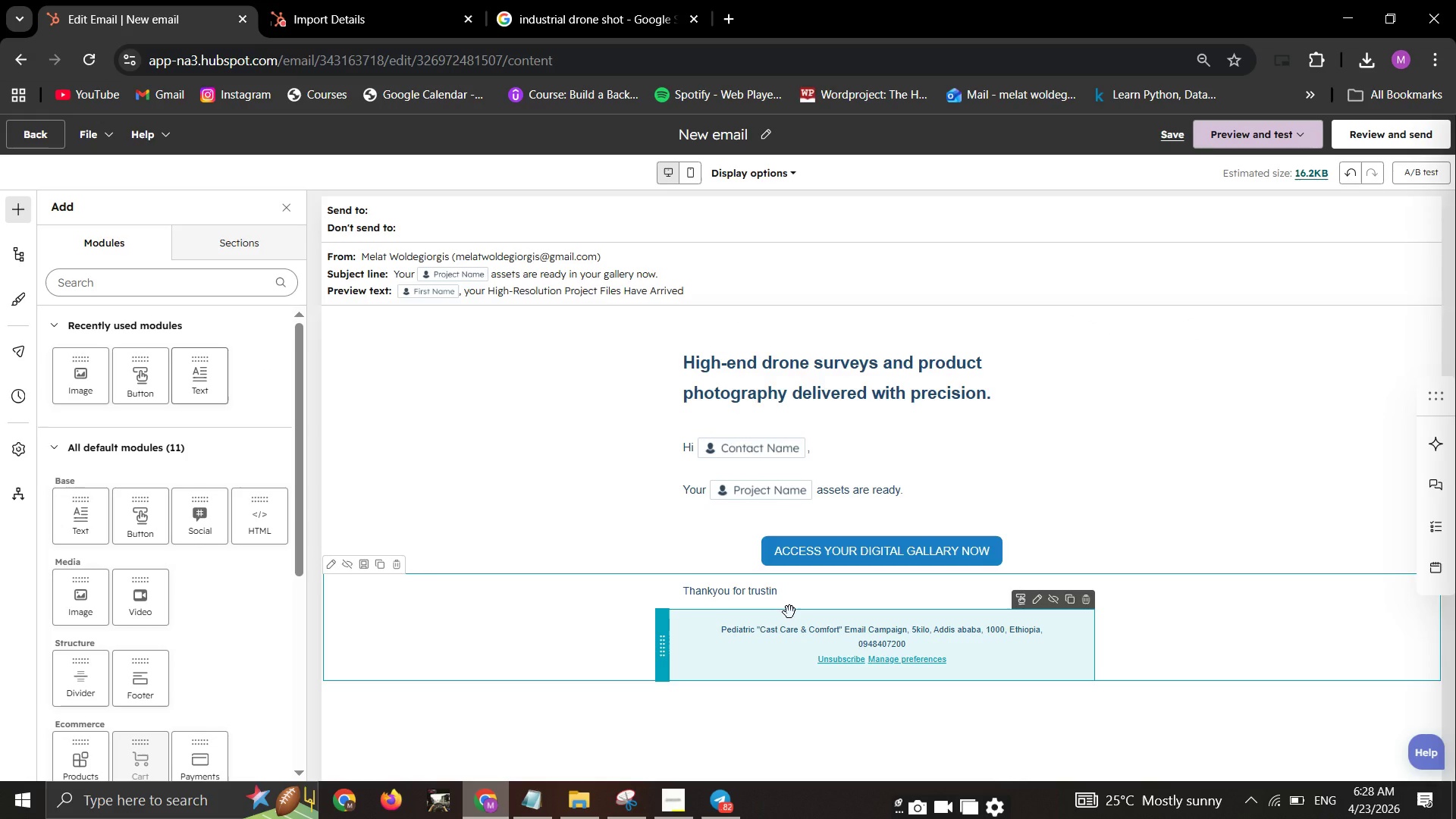 
left_click([789, 612])
 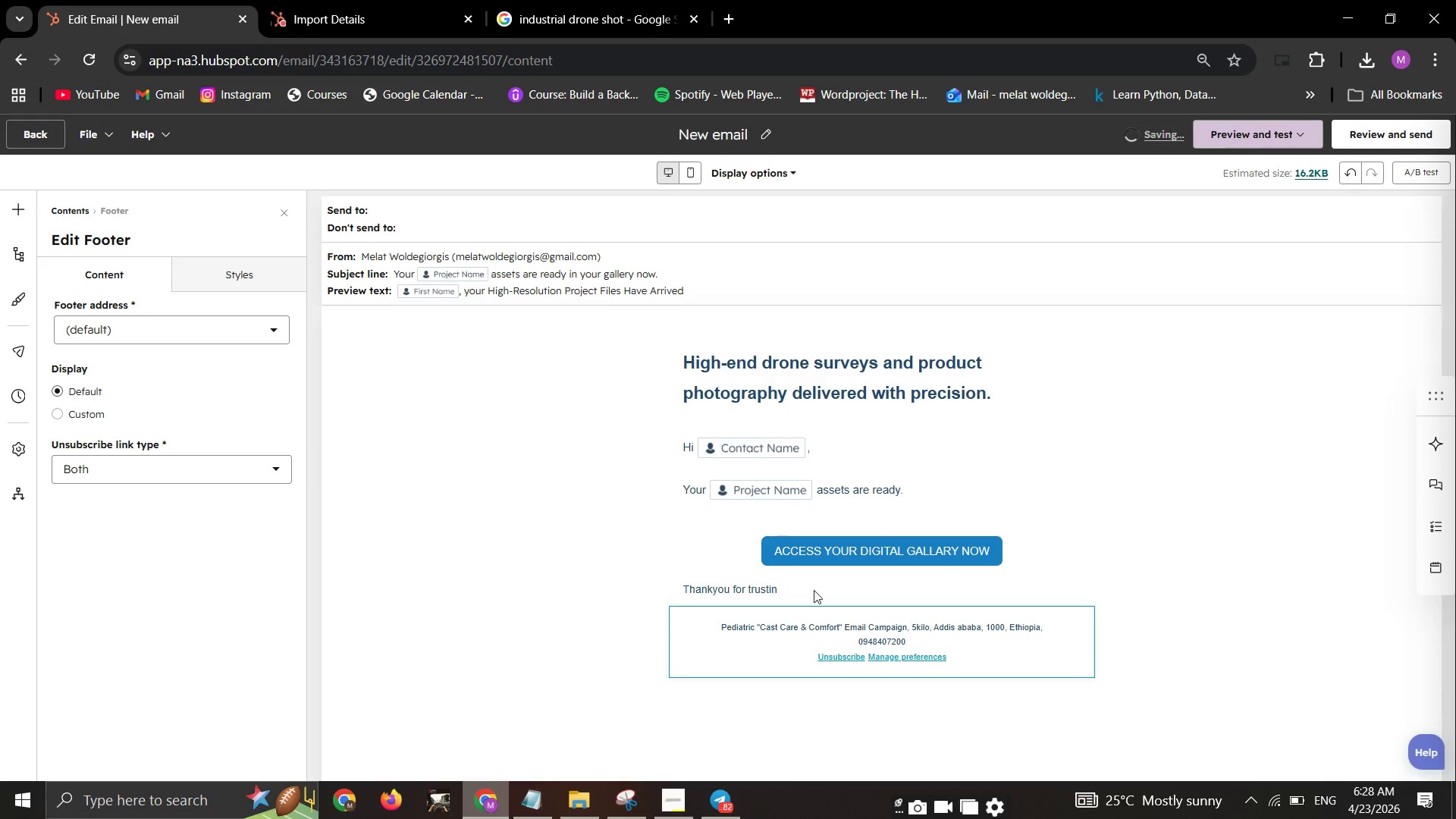 
double_click([789, 612])
 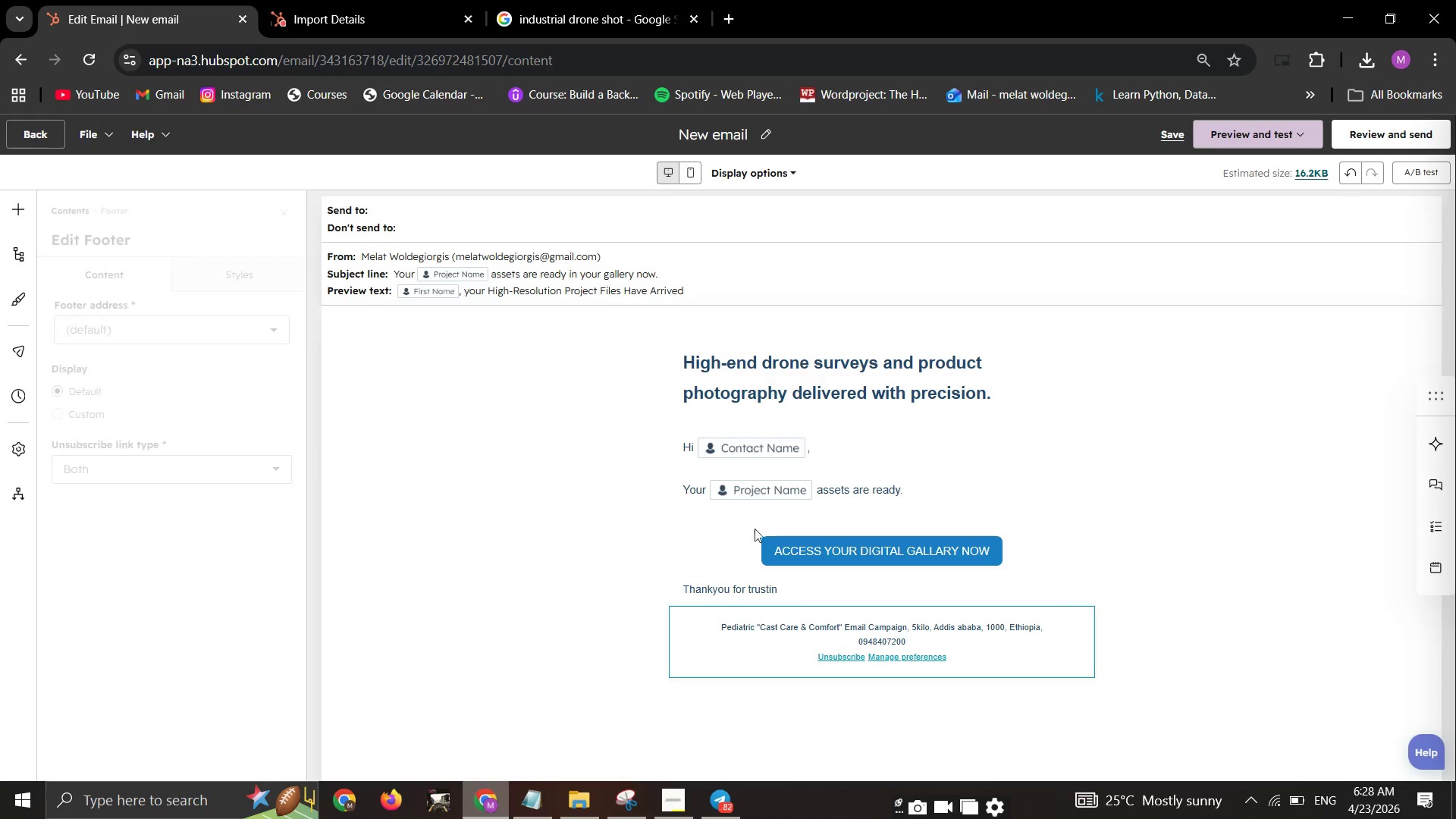 
left_click([826, 590])
 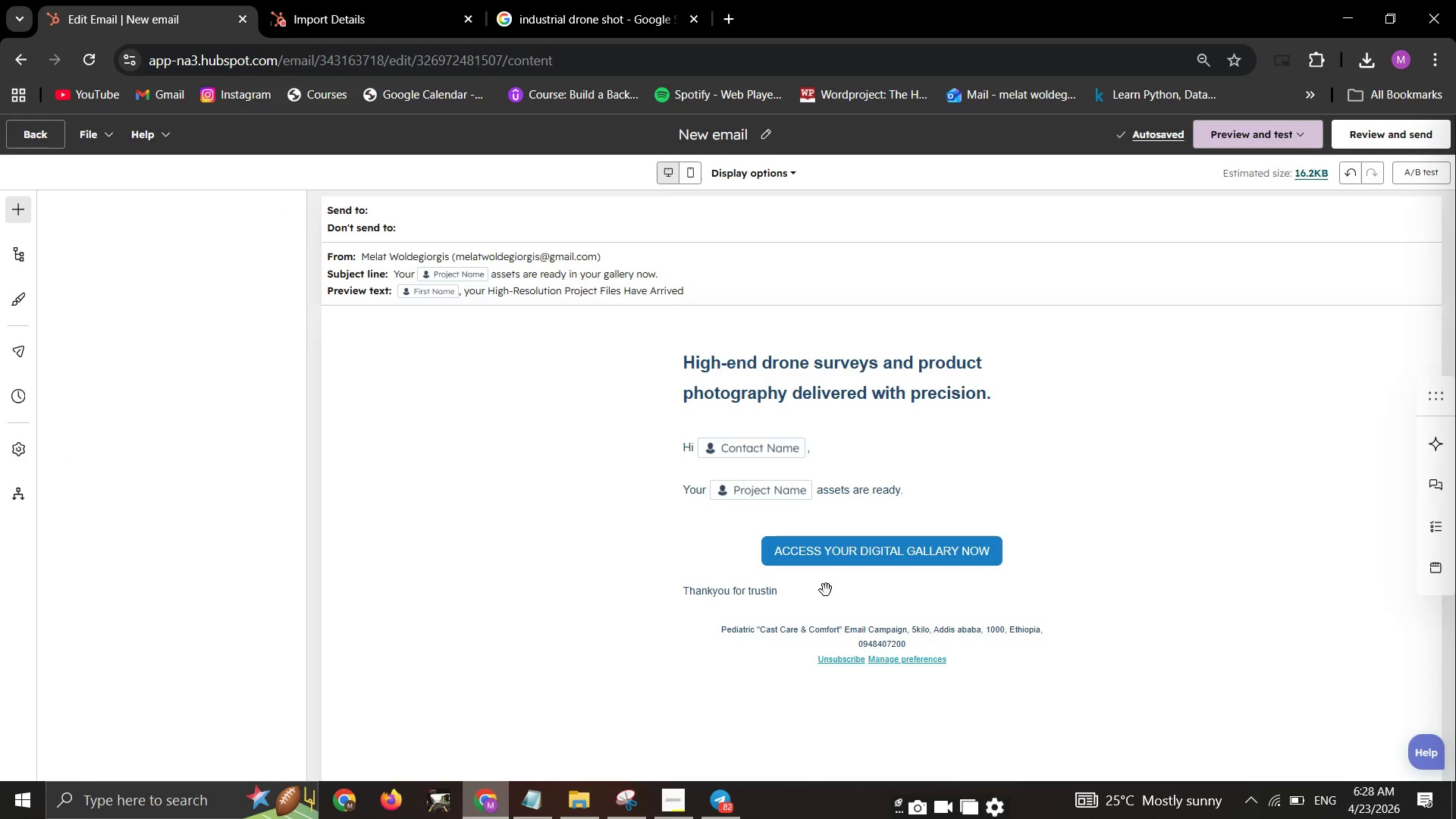 
double_click([826, 590])
 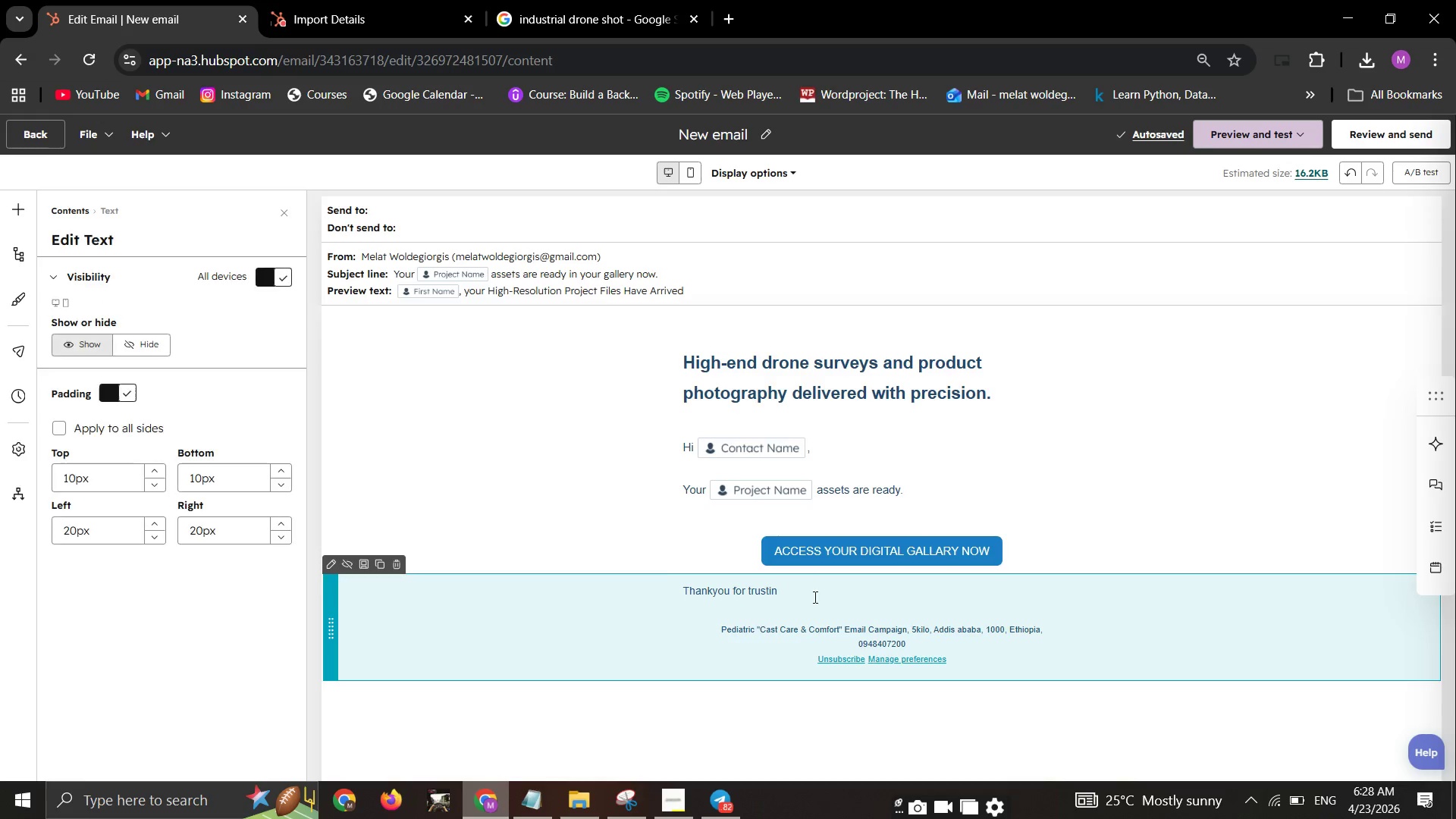 
left_click([814, 597])
 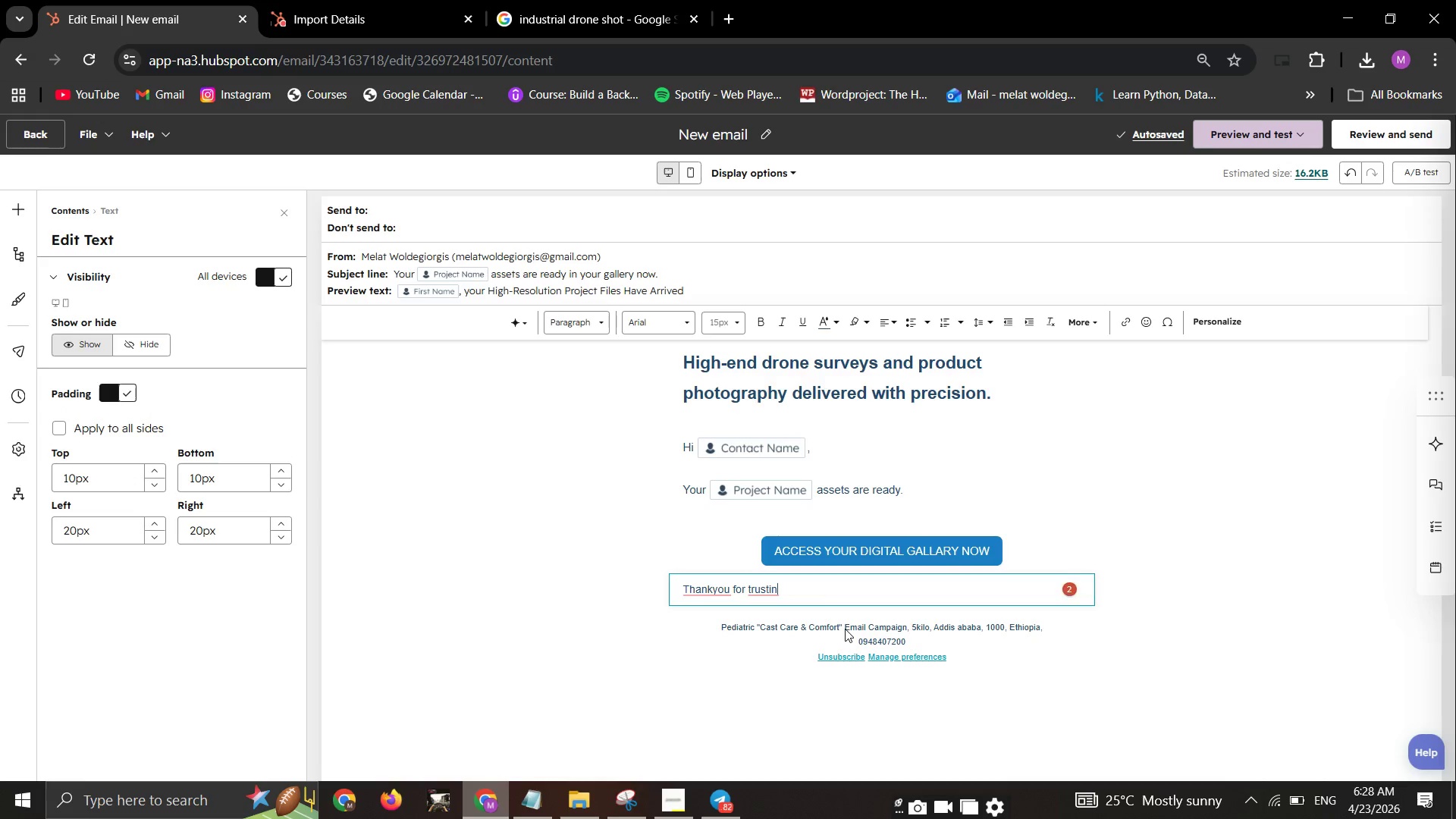 
type(g Lens a)
key(Backspace)
type(^)
key(Backspace)
type(%)
key(Backspace)
type($)
key(Backspace)
type(& Loom Media with u)
key(Backspace)
type(your )
 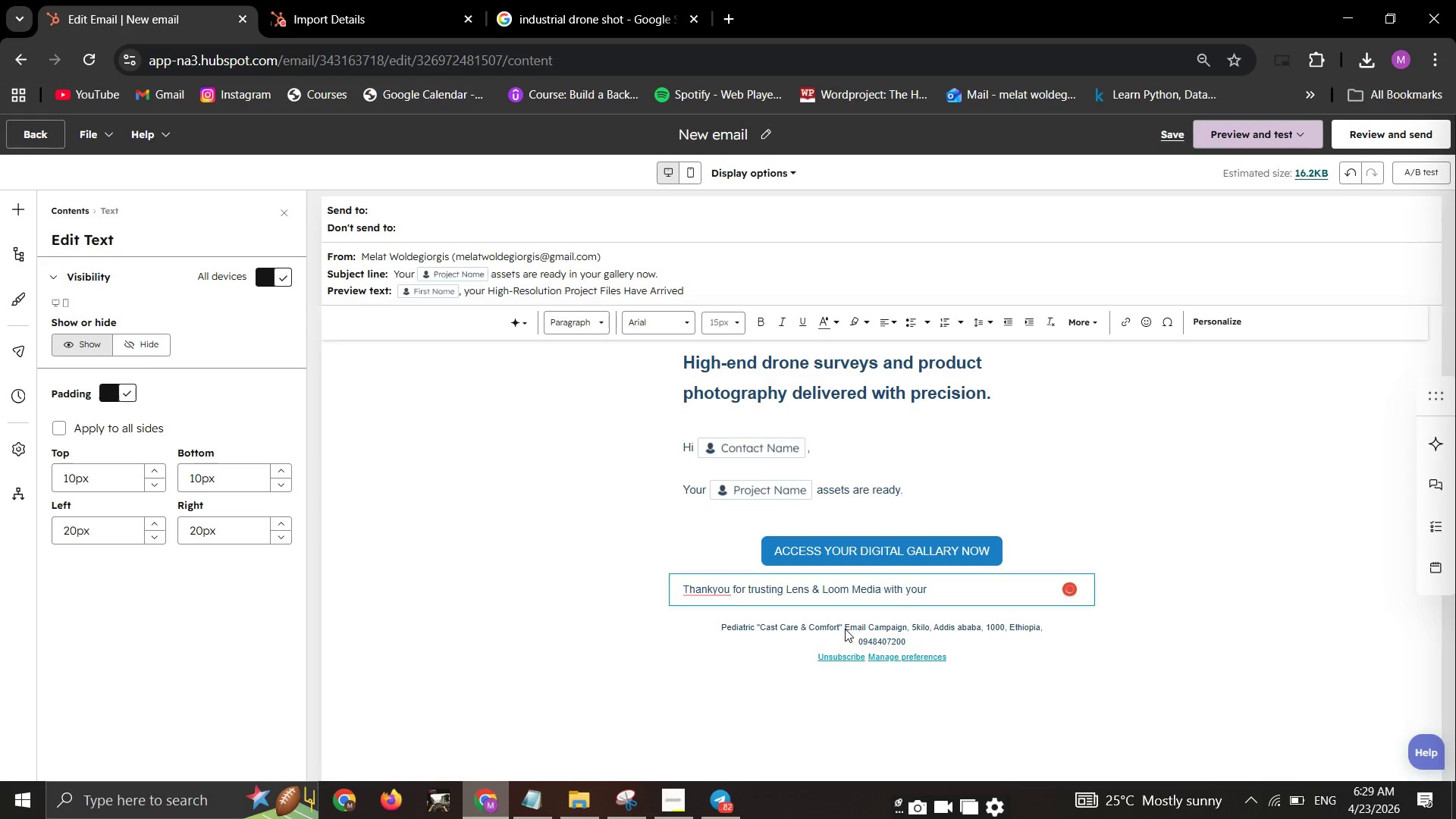 
left_click([1216, 322])
 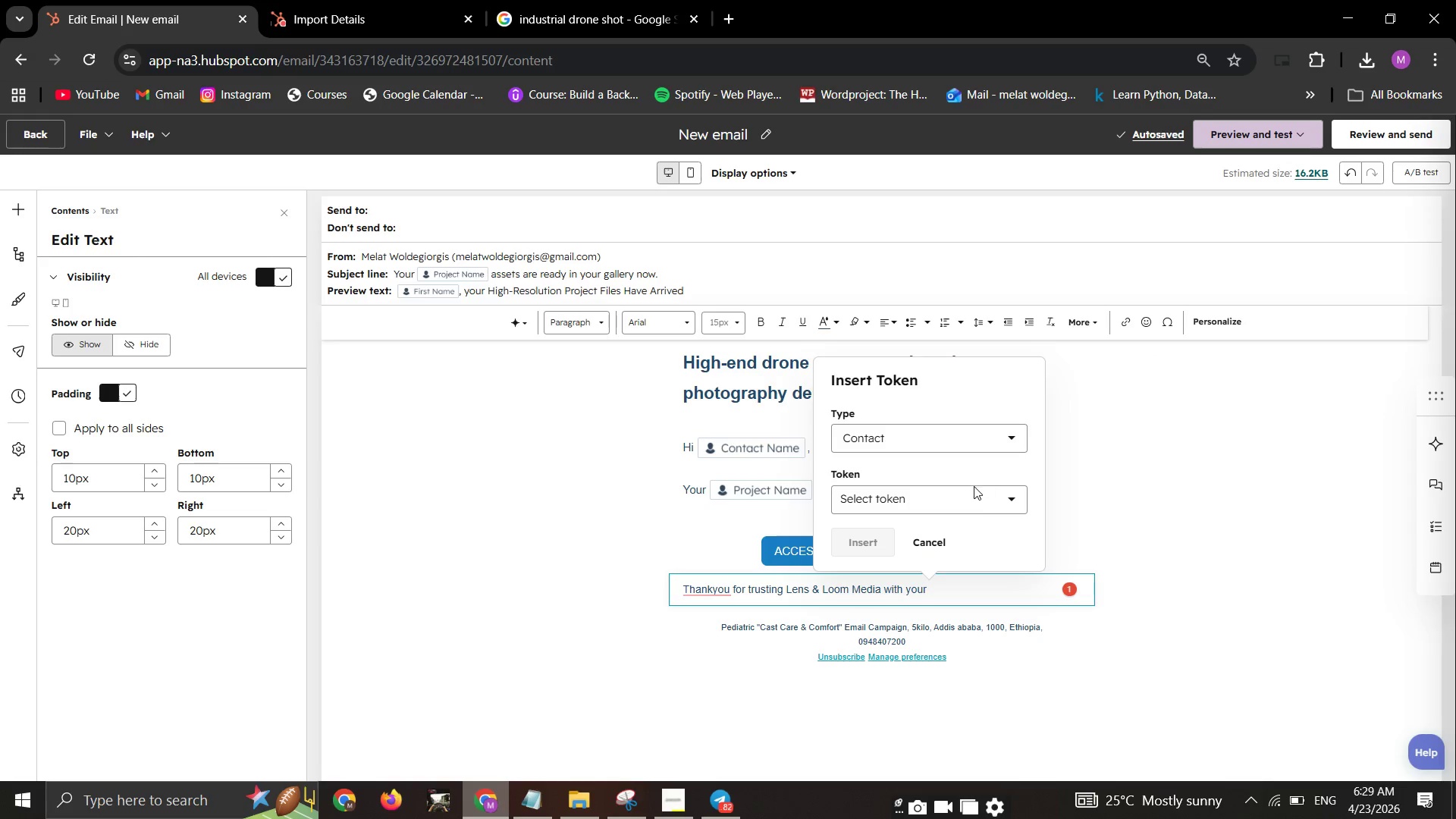 
left_click([970, 497])
 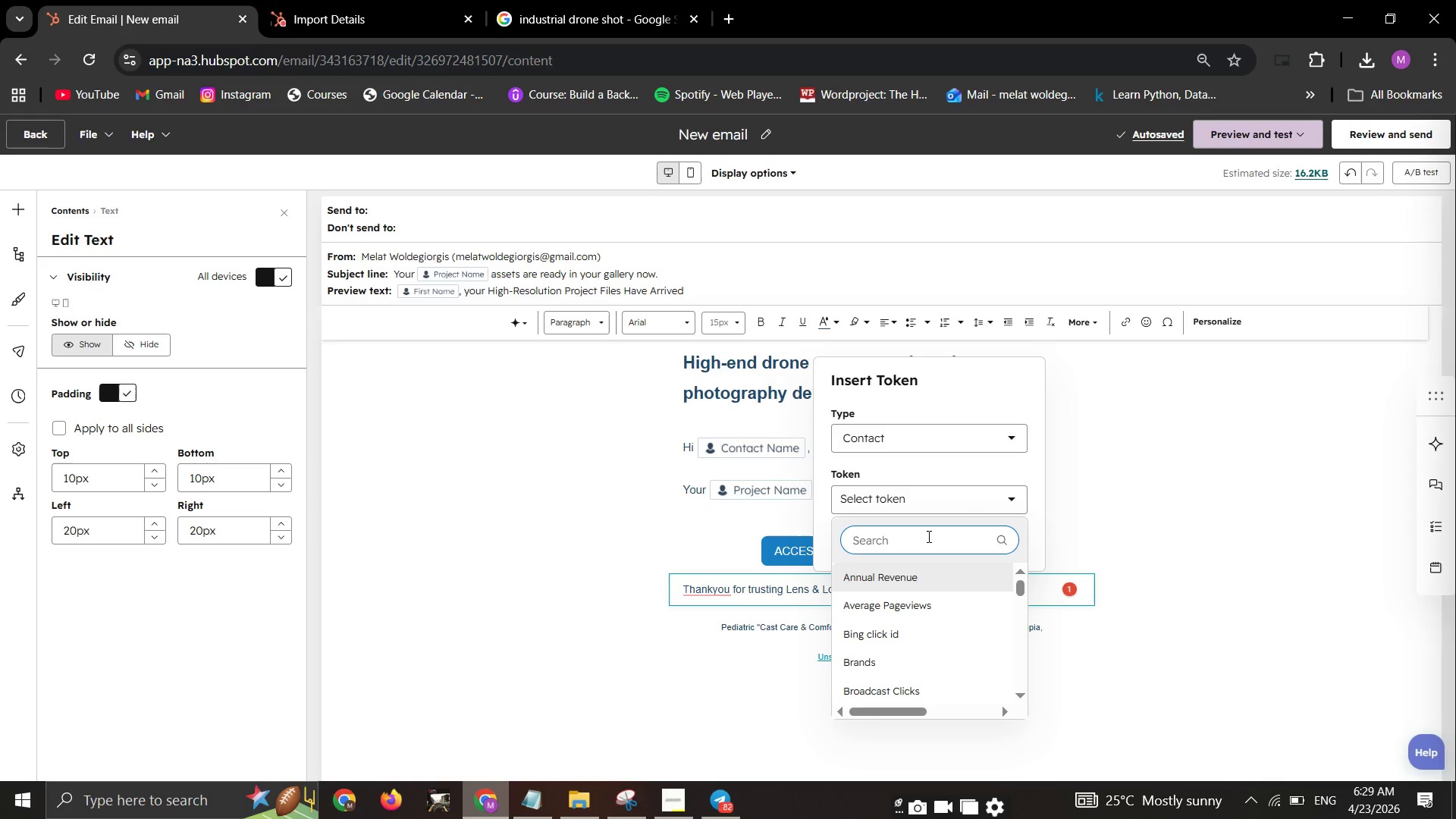 
type(name)
 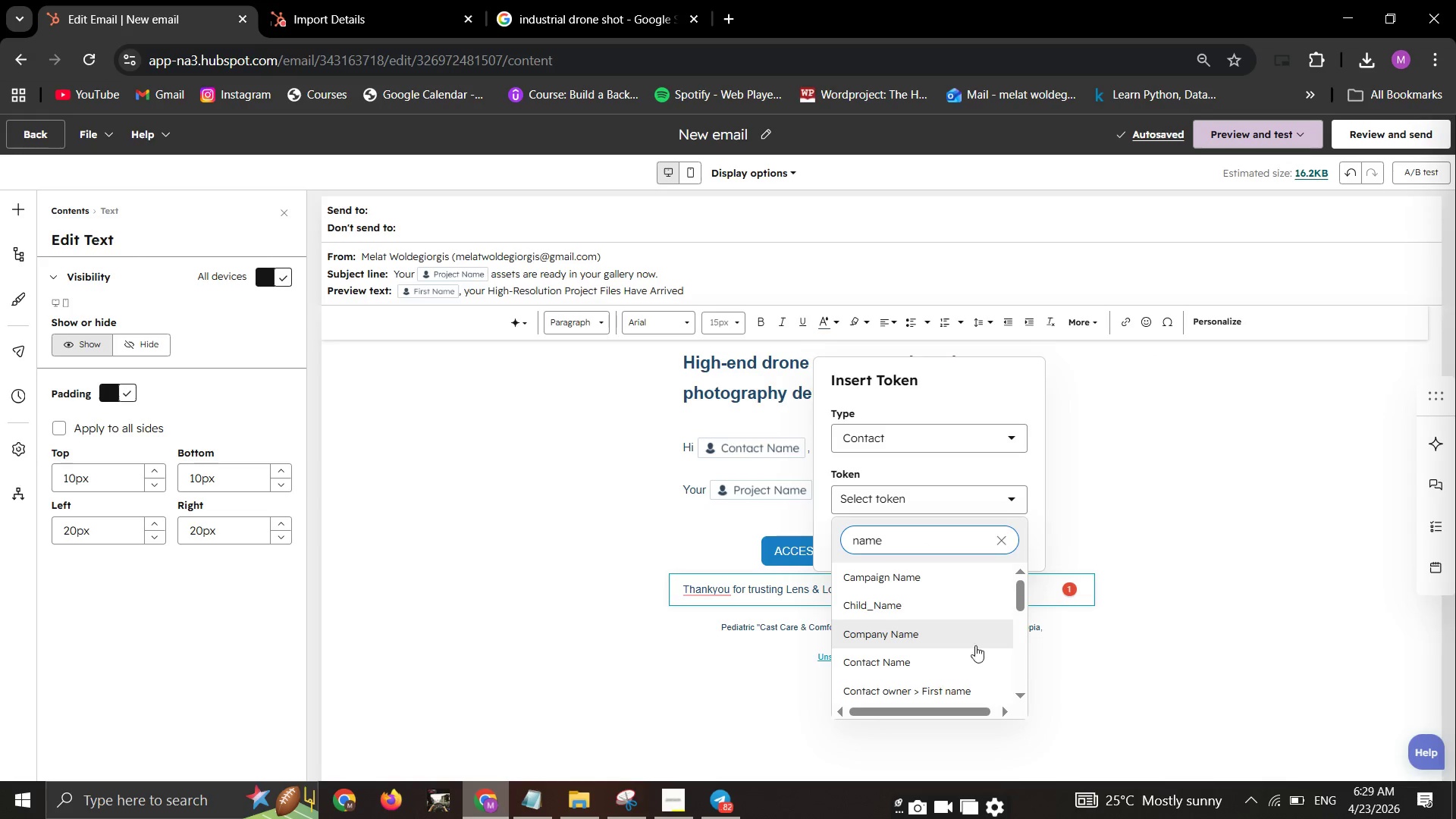 
scroll: coordinate [973, 642], scroll_direction: down, amount: 2.0
 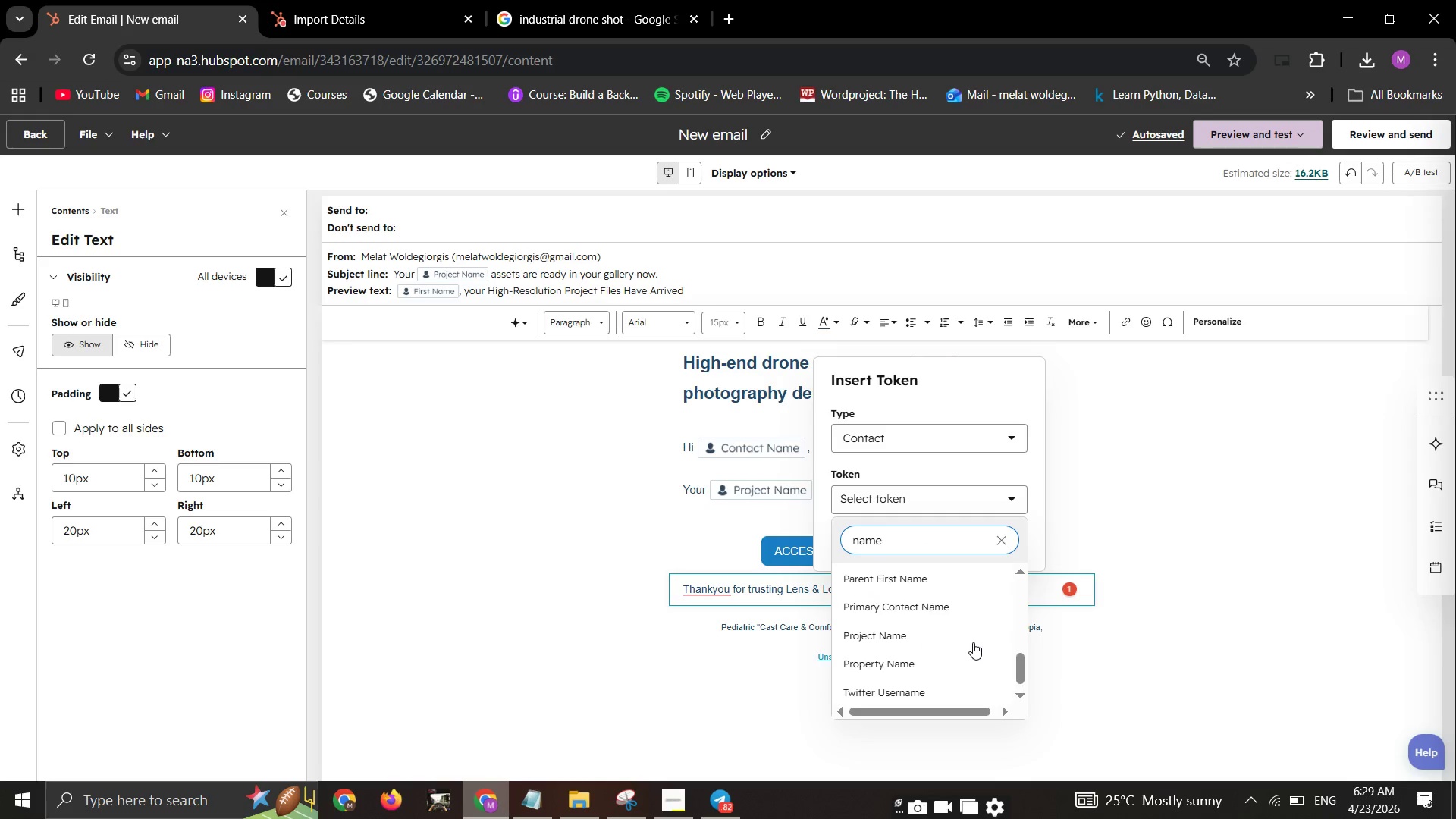 
scroll: coordinate [973, 642], scroll_direction: up, amount: 1.0
 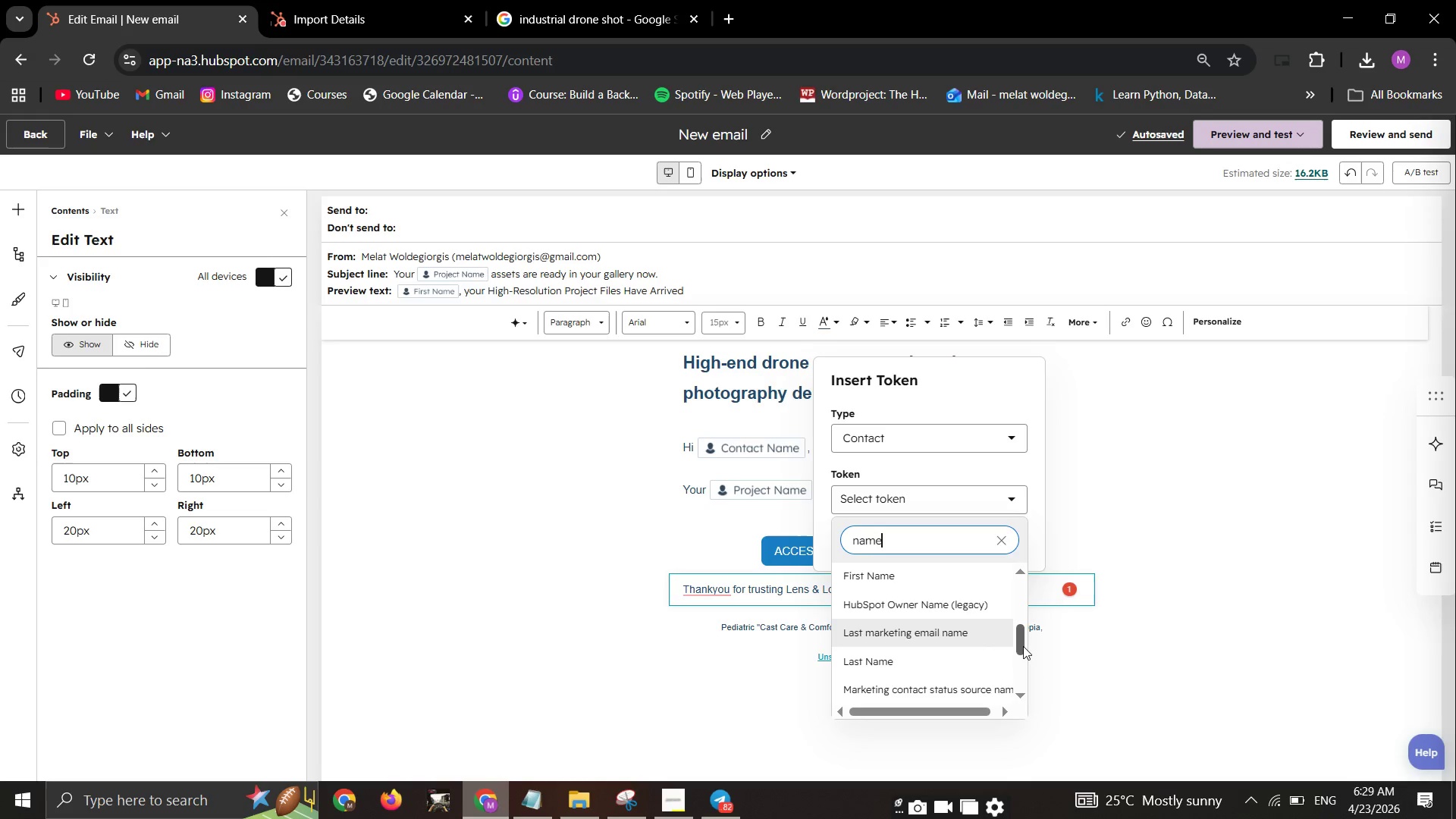 
hold_key(key=Backspace, duration=1.09)
 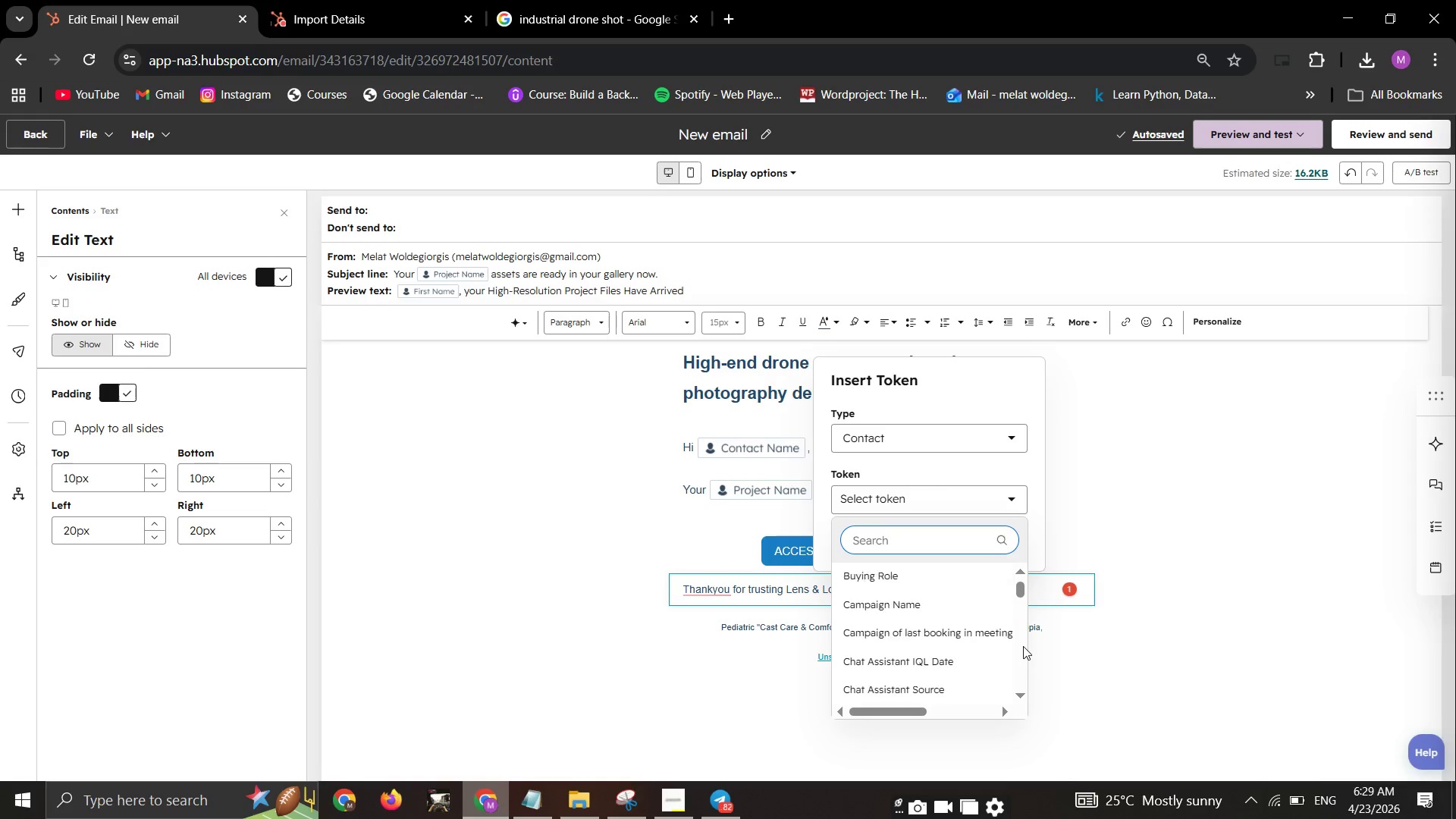 
key(Backspace)
type(proje)
 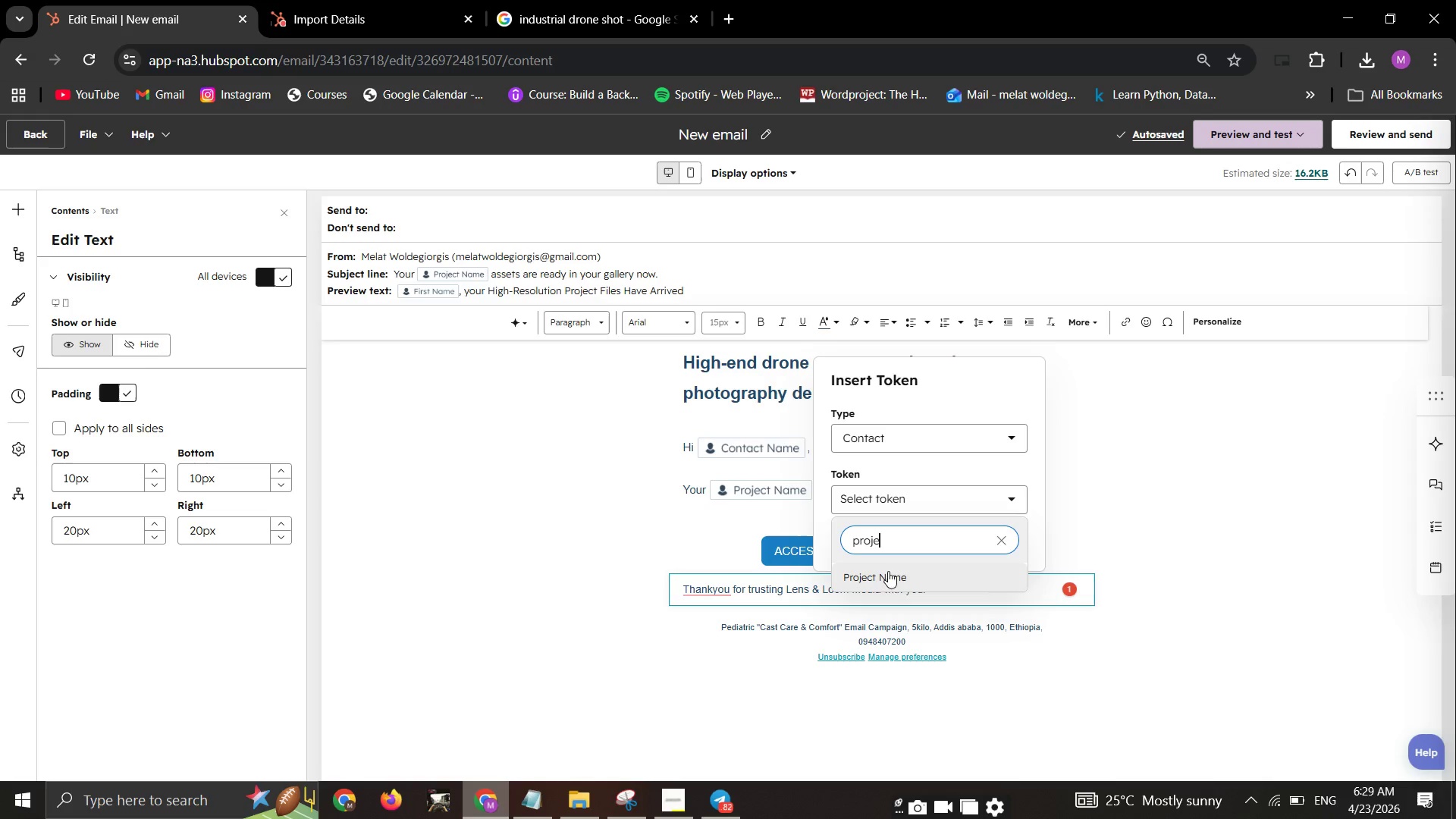 
left_click([888, 573])
 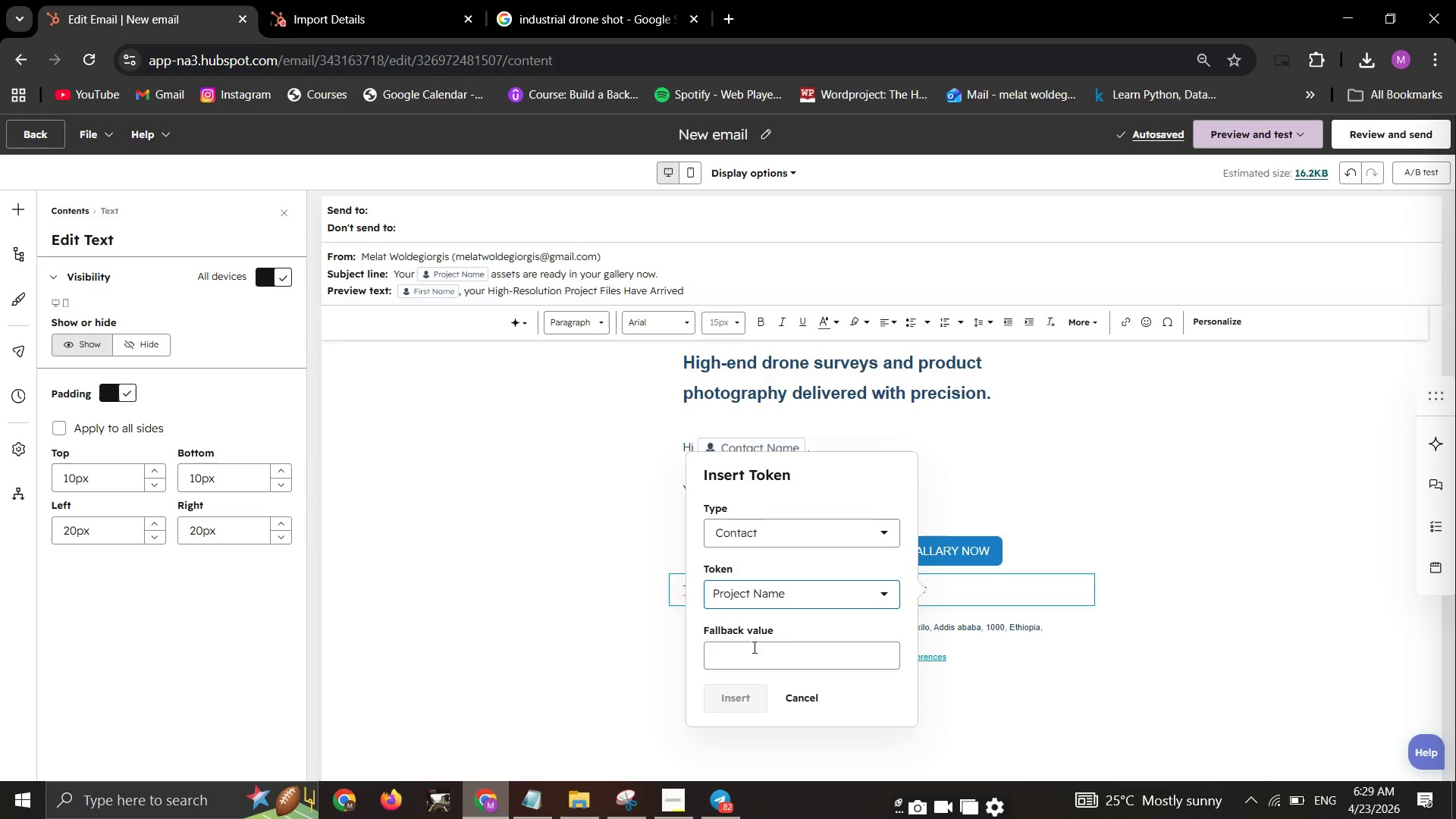 
left_click([739, 657])
 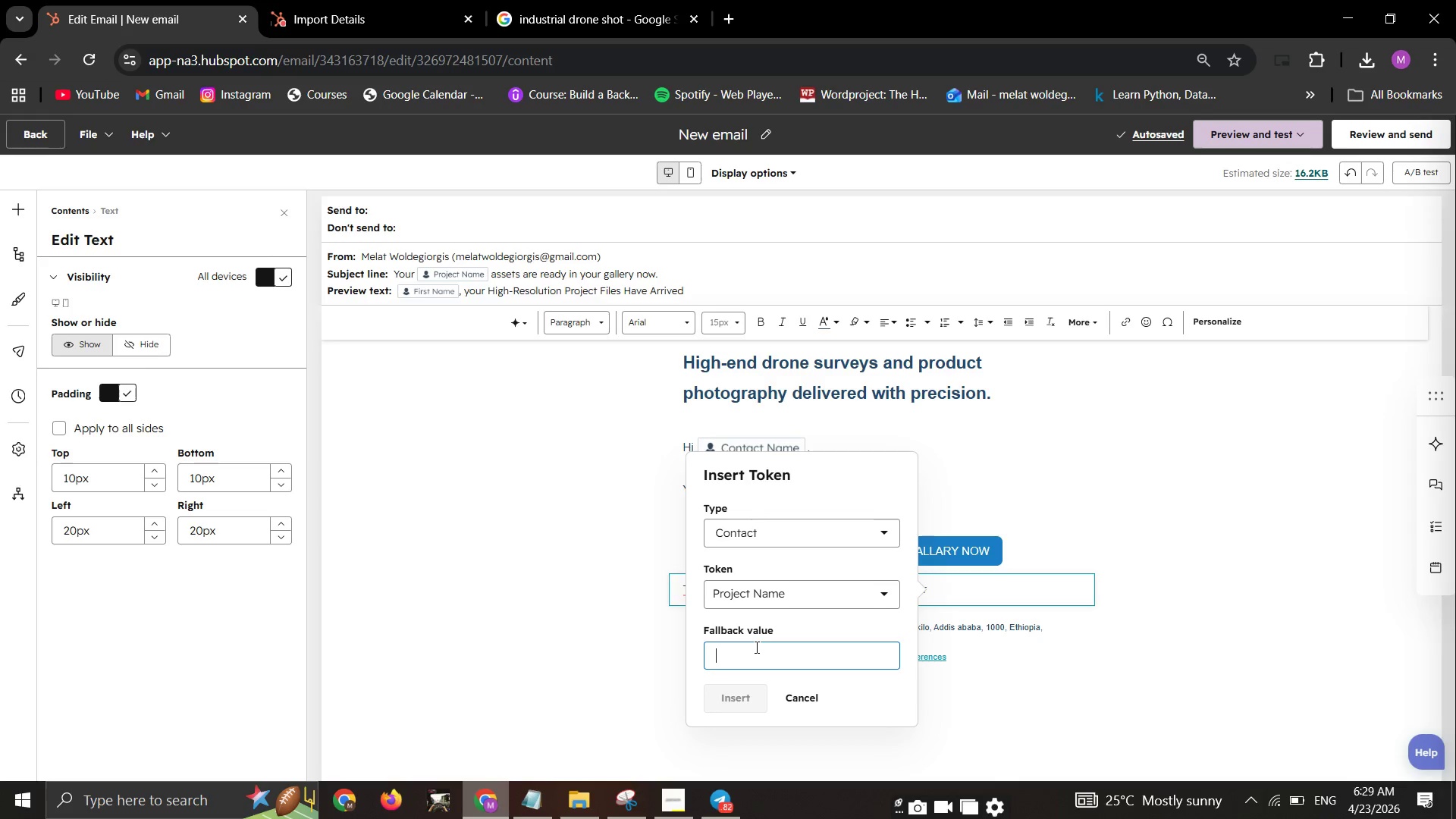 
type(Project)
 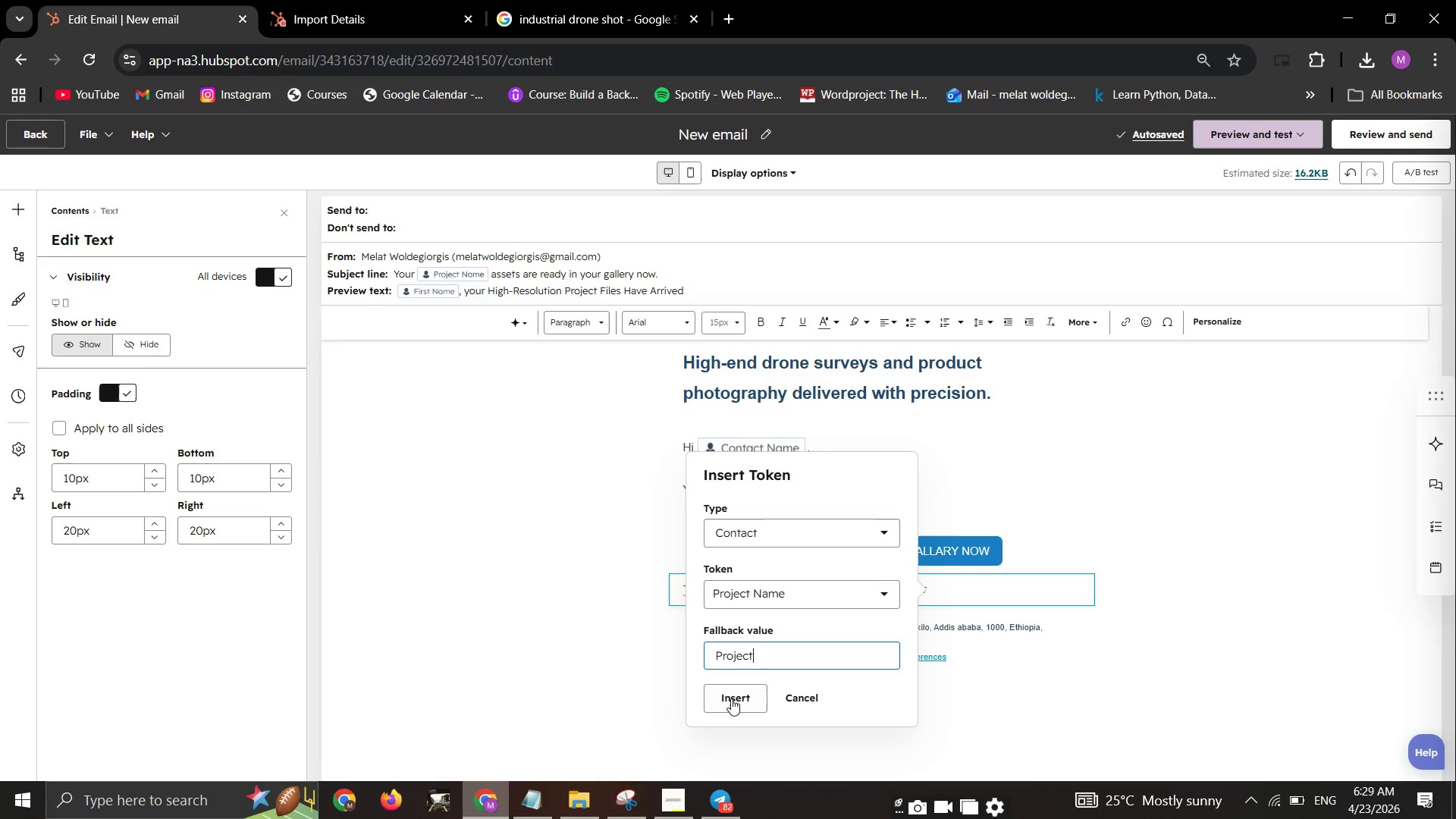 
left_click([733, 701])
 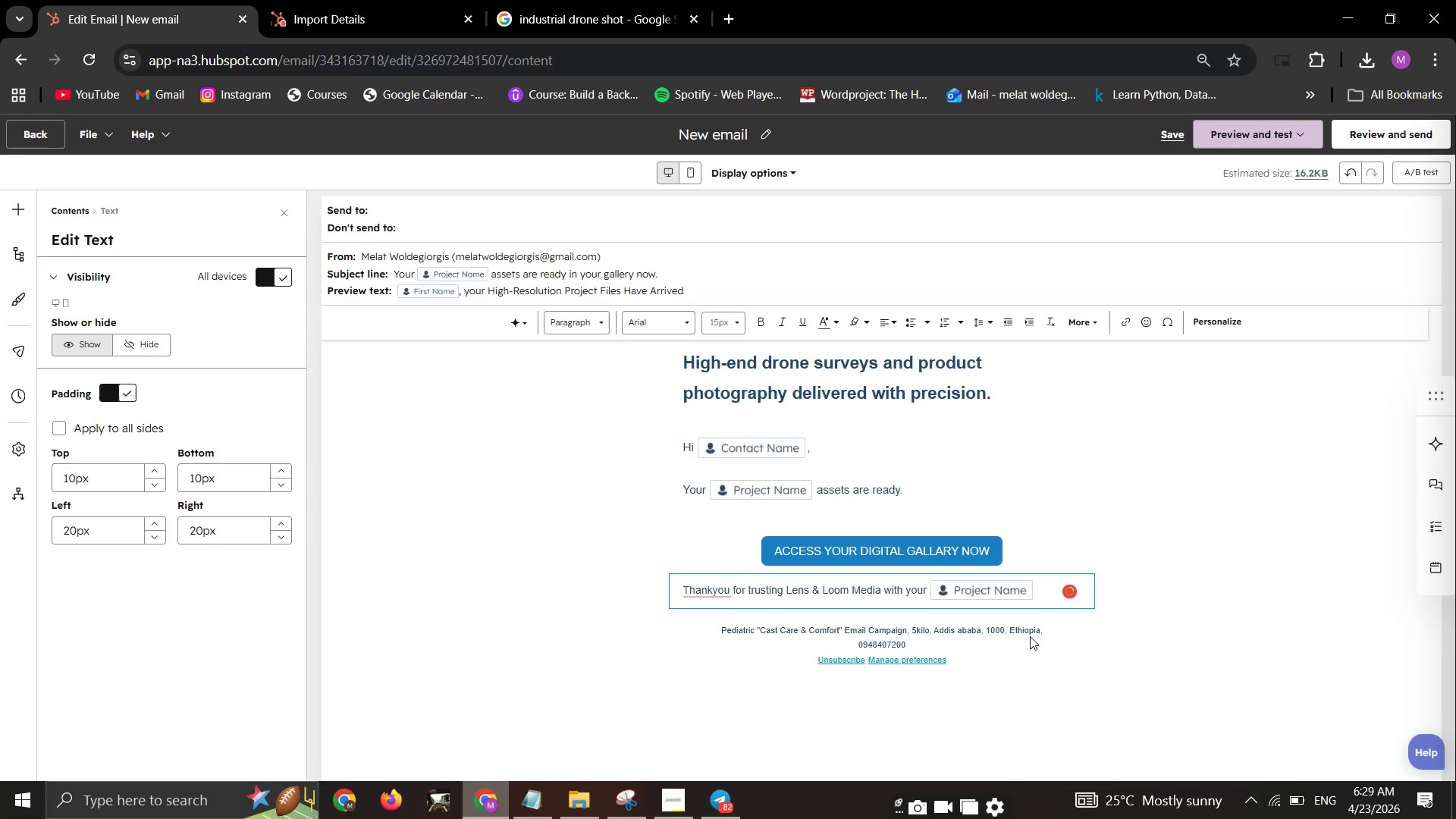 
key(Space)
 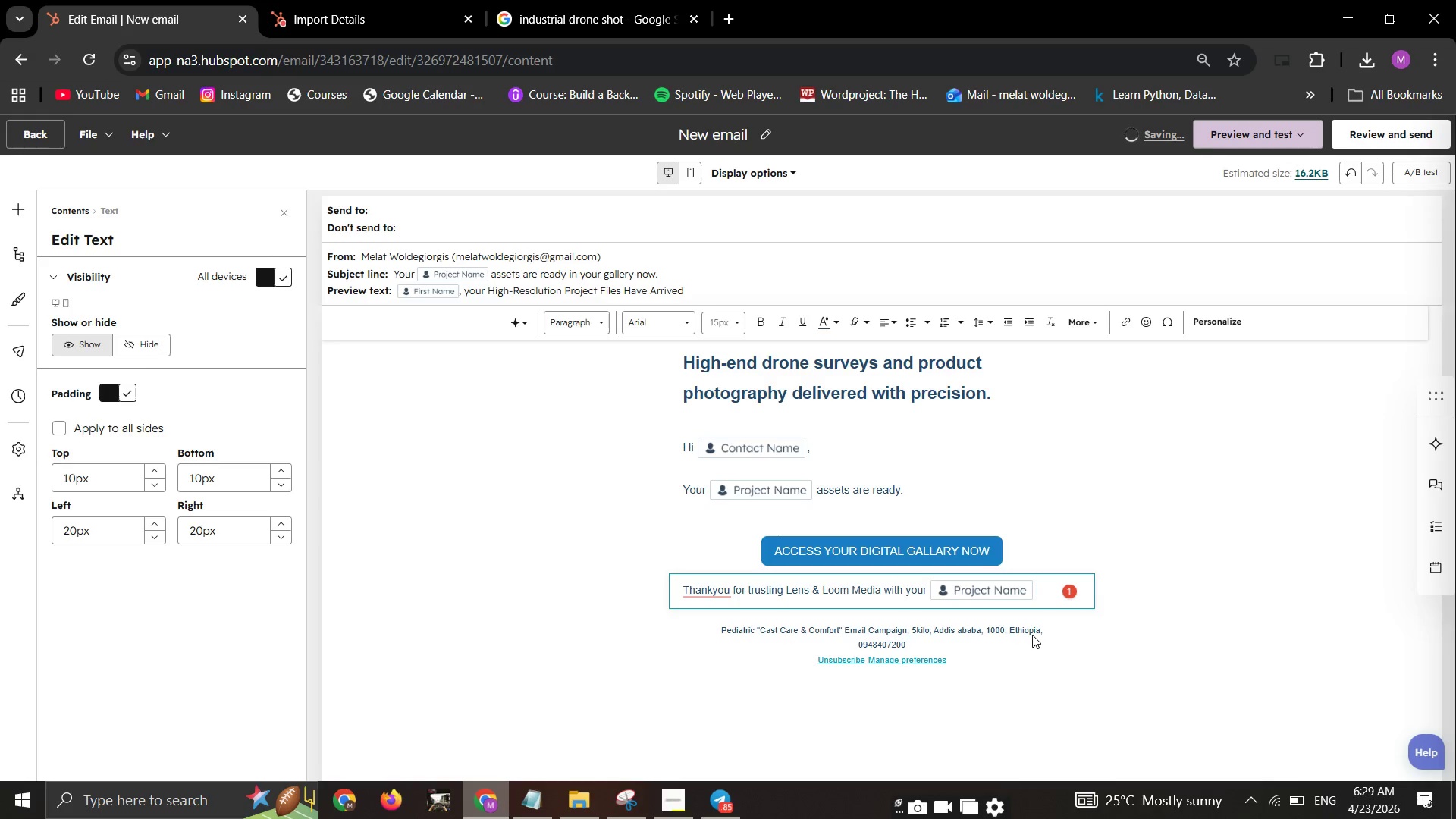 
wait(8.58)
 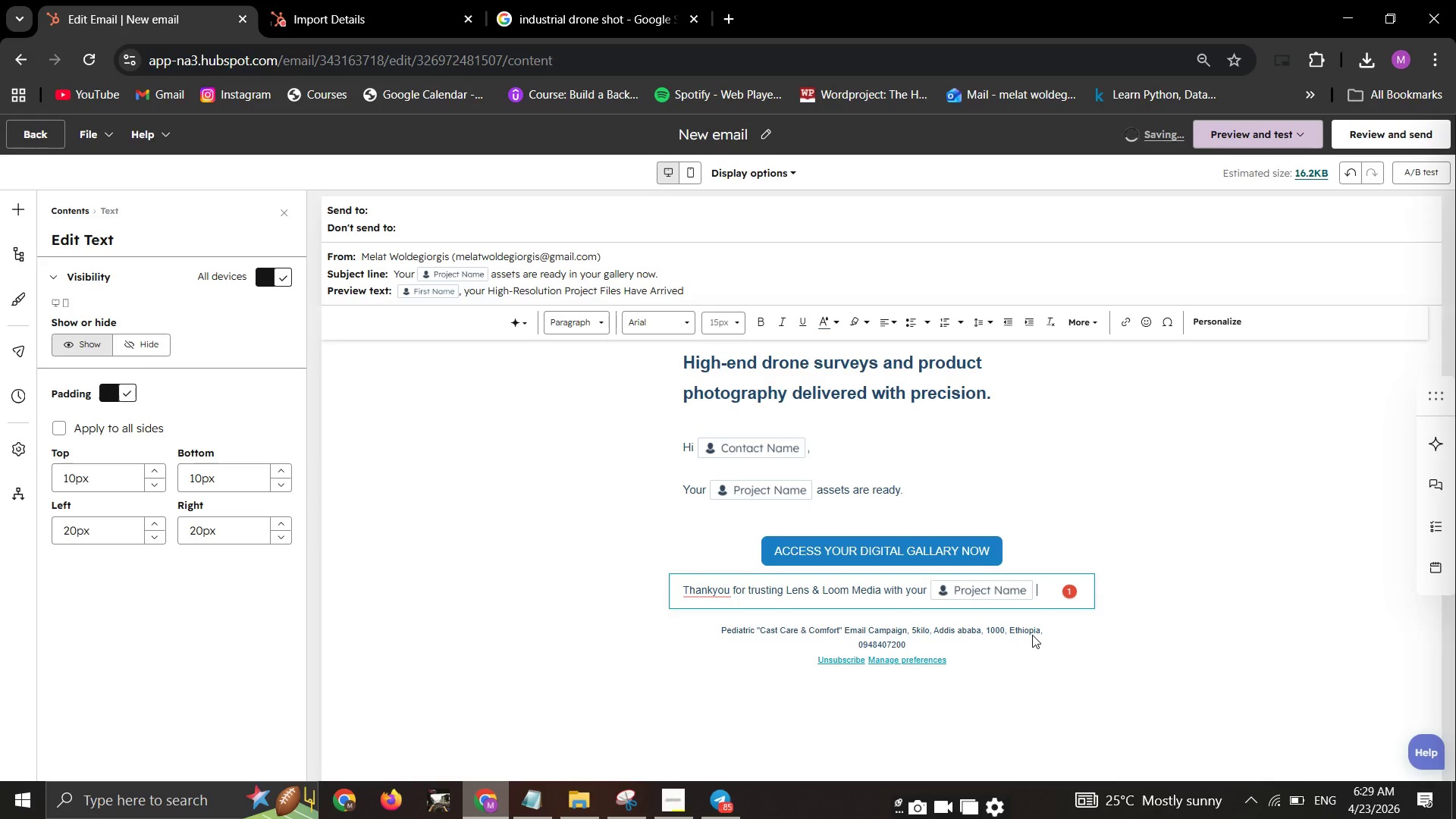 
key(Backspace)
type( )
key(Backspace)
type(. we have prepared a complete delivery package including )
 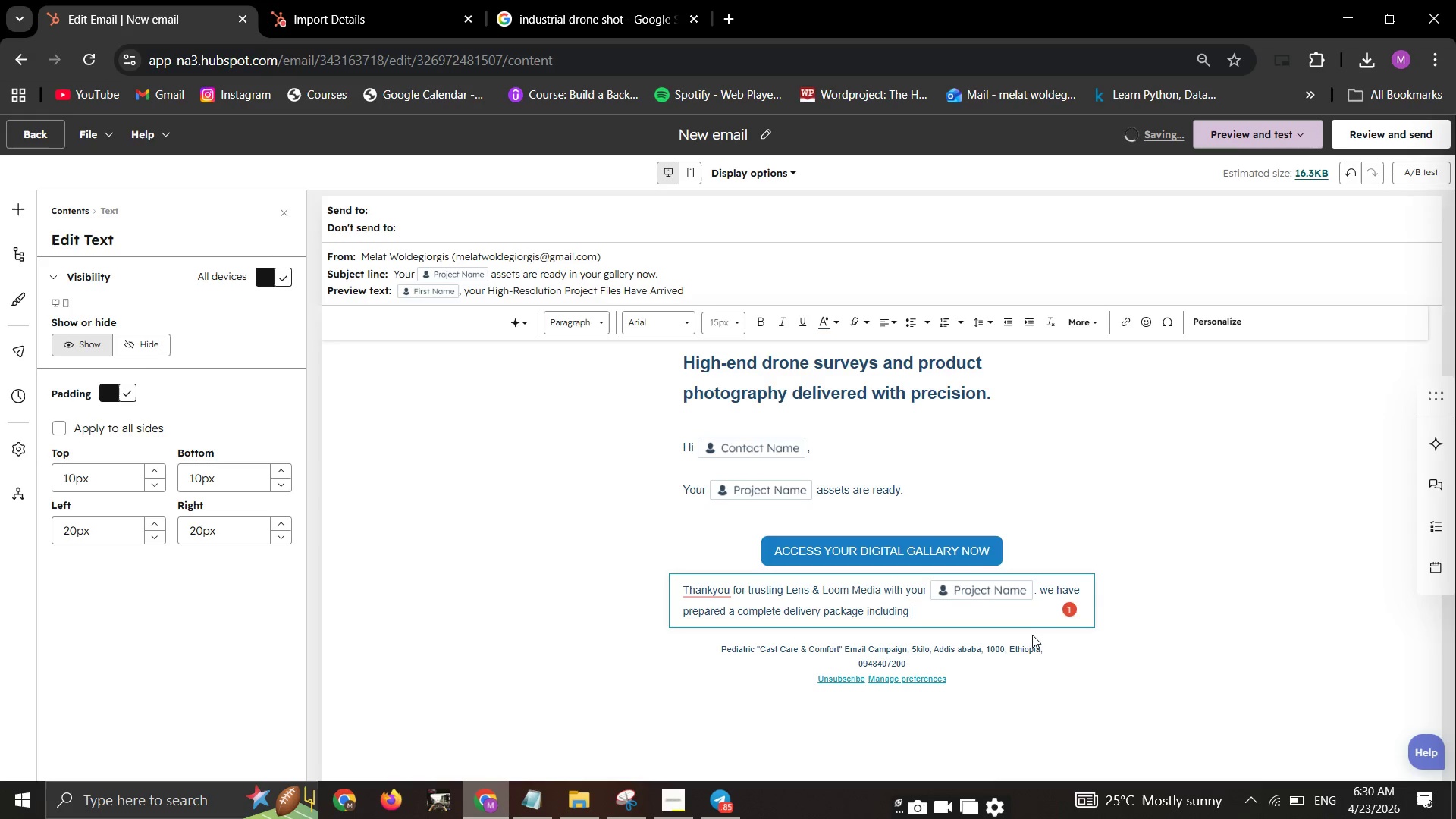 
key(Backspace)
 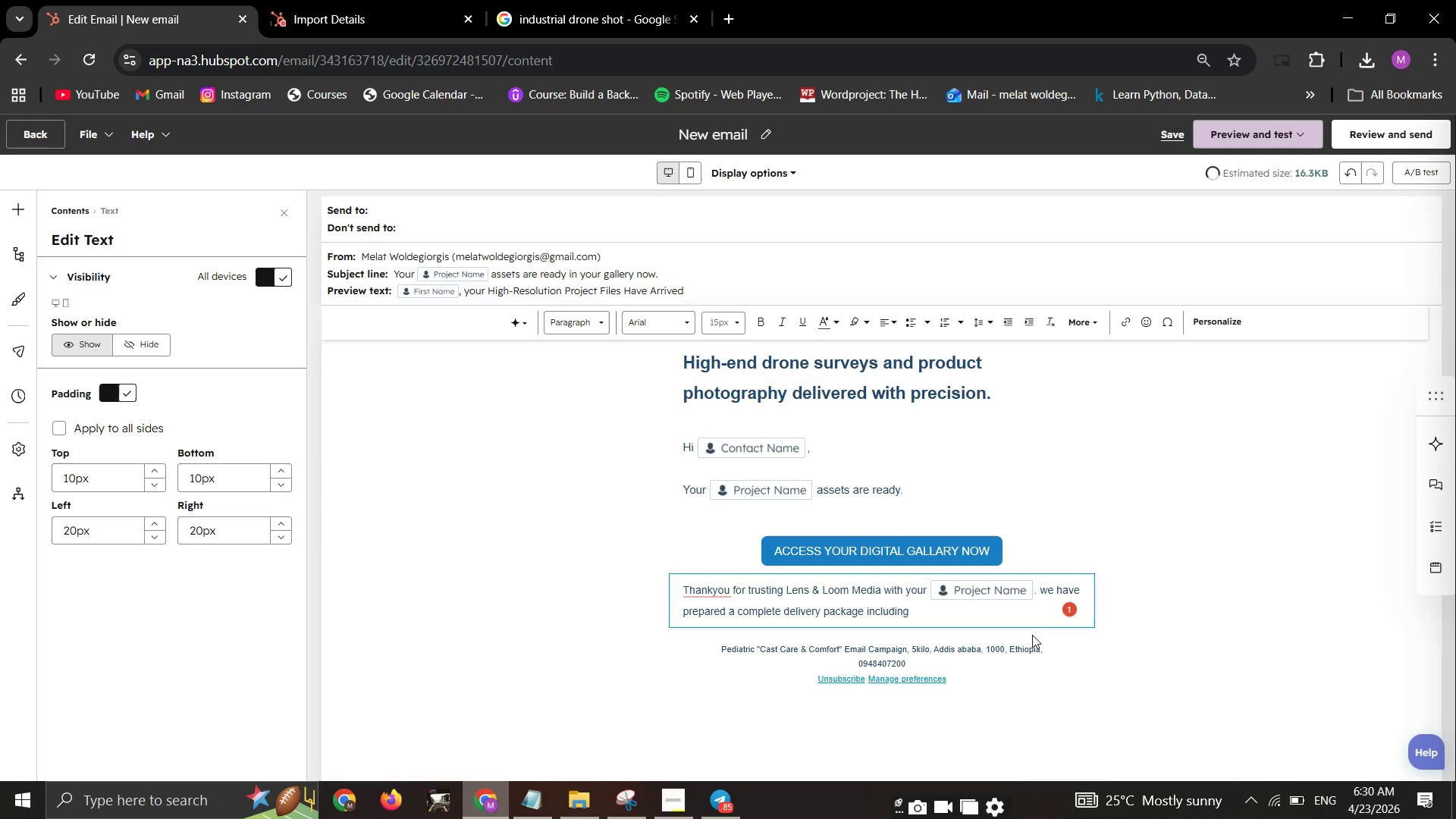 
key(Shift+Semicolon)
 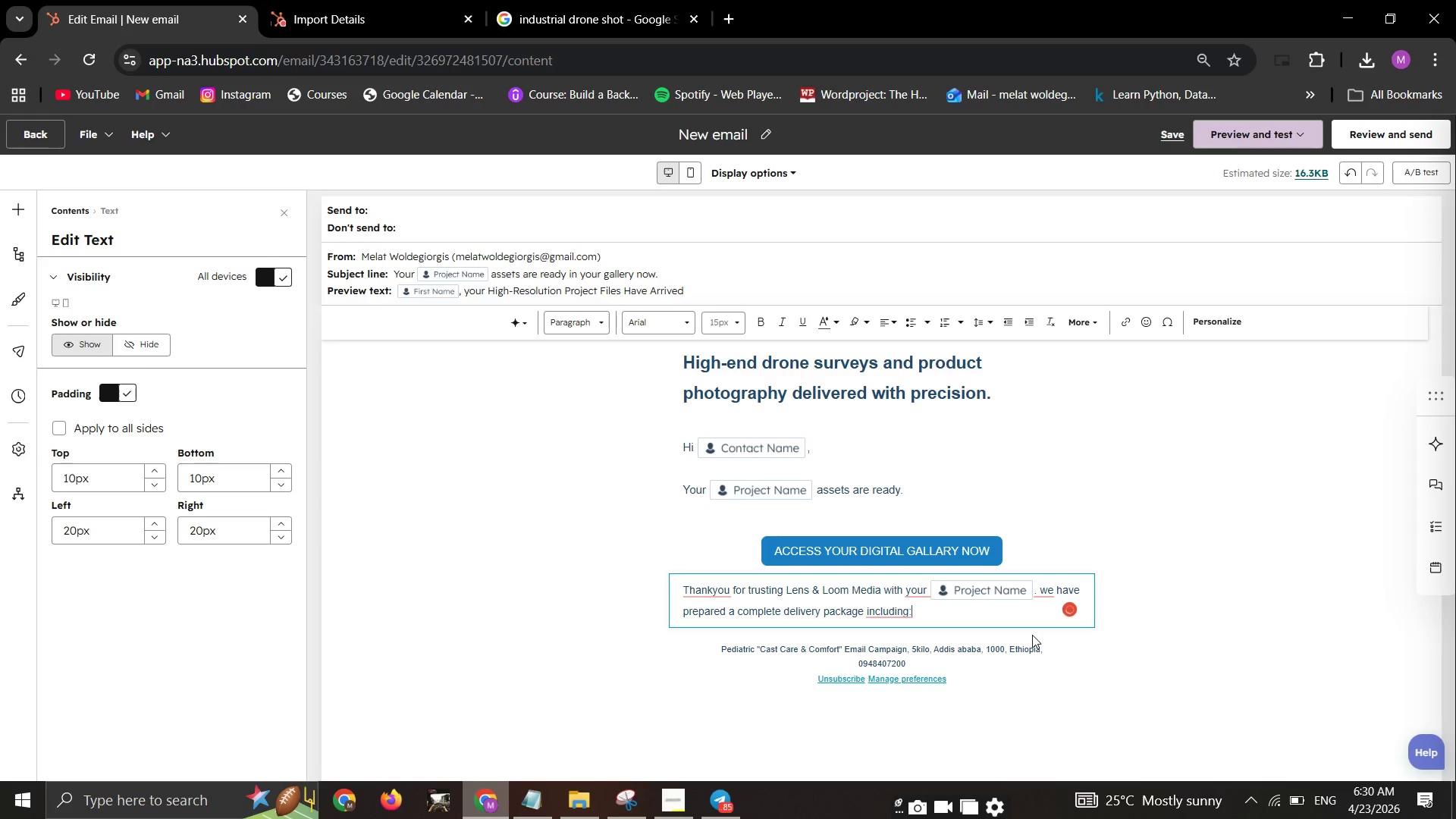 
key(Enter)
 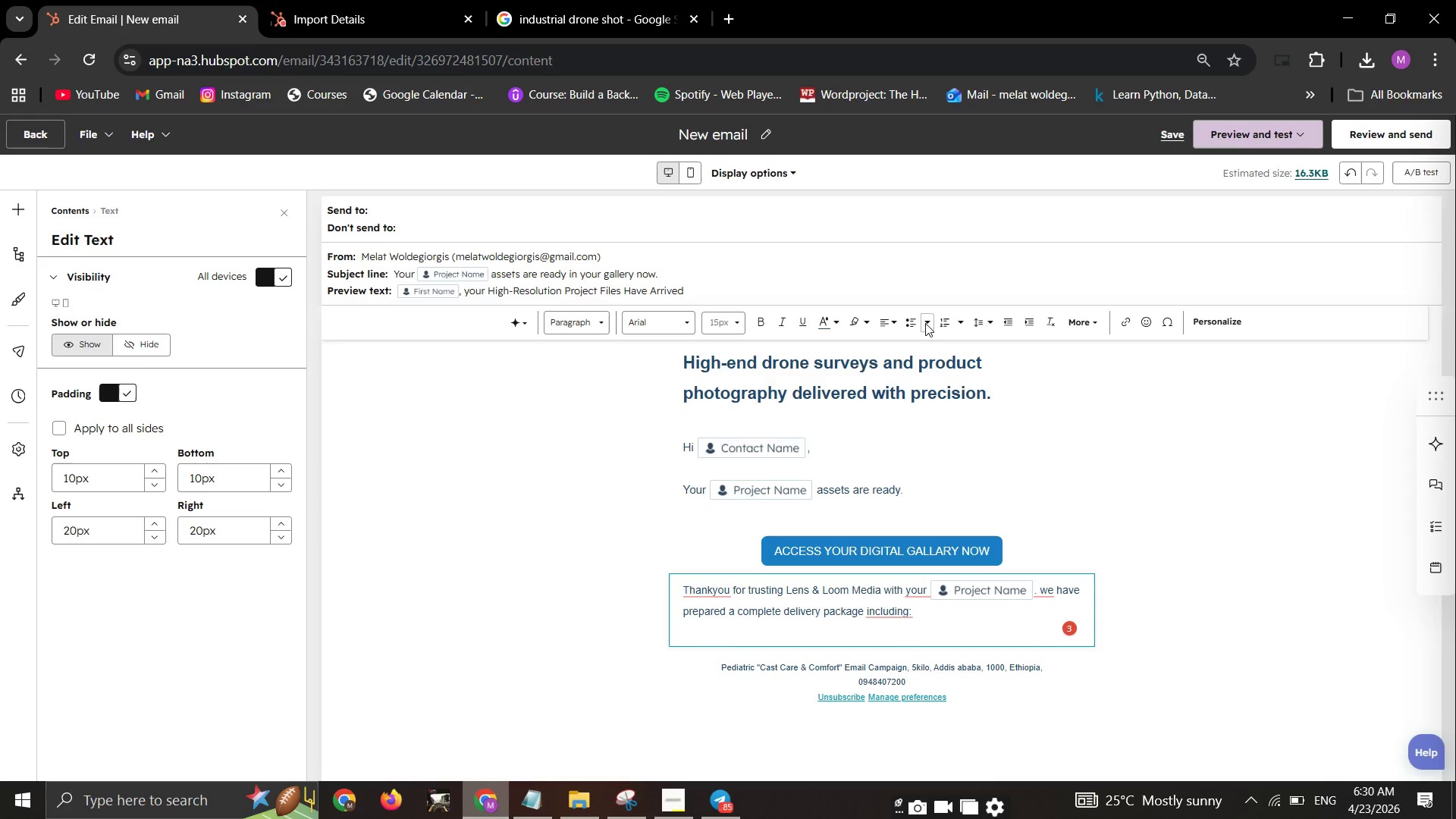 
left_click_drag(start_coordinate=[915, 323], to_coordinate=[910, 320])
 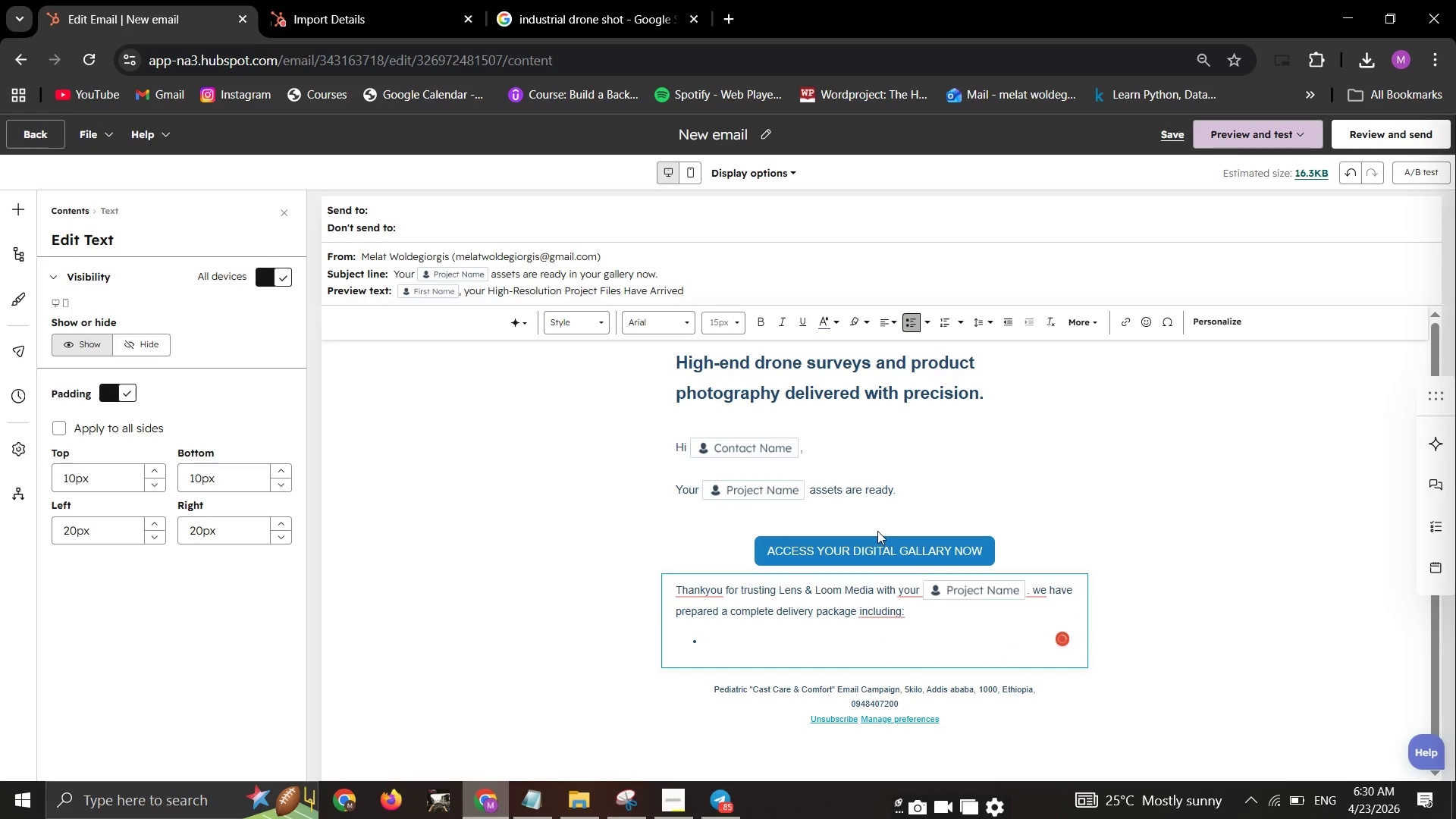 
type(Full )
key(Backspace)
type(-resoluti)
 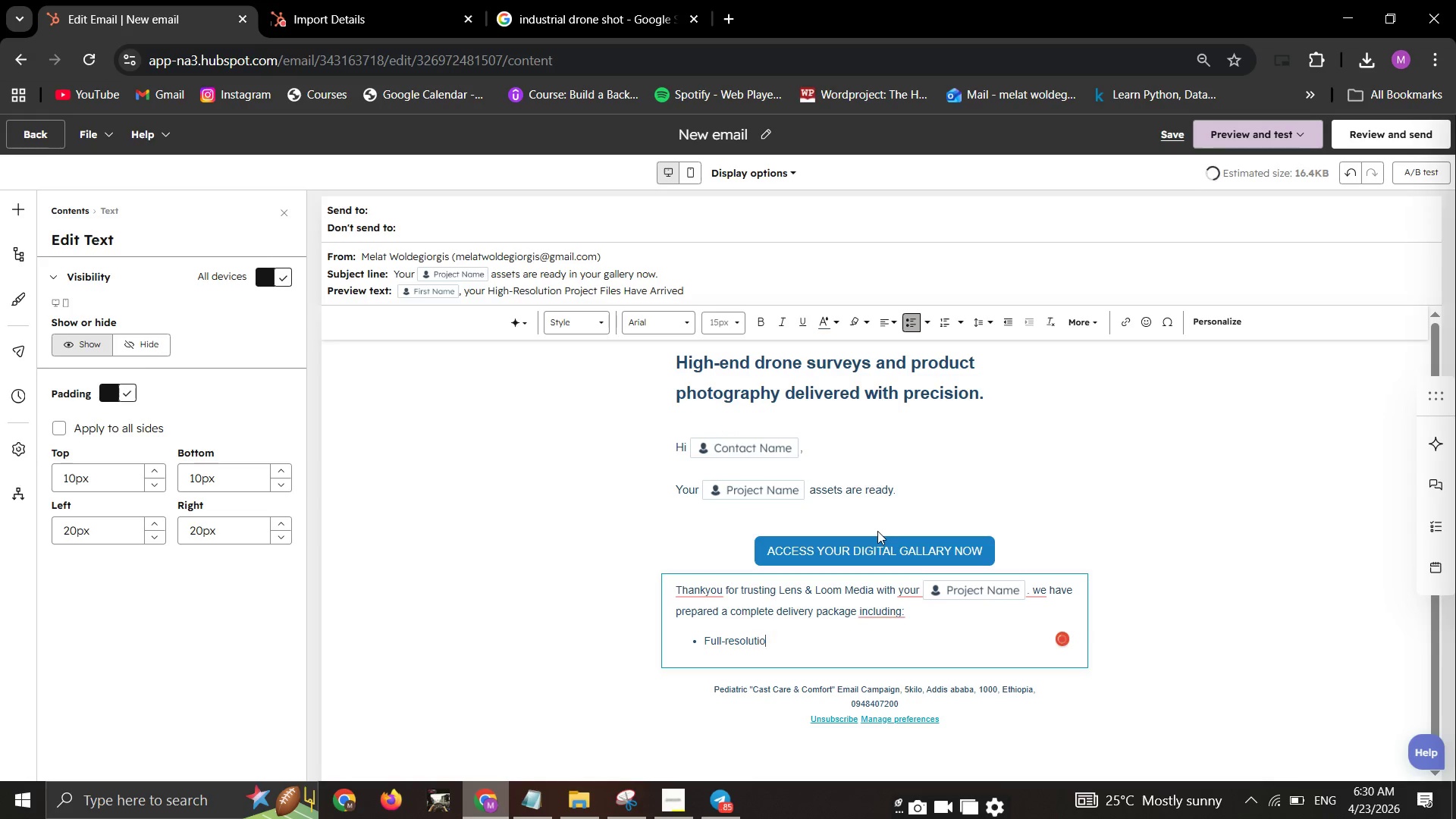 
left_click([877, 531])
 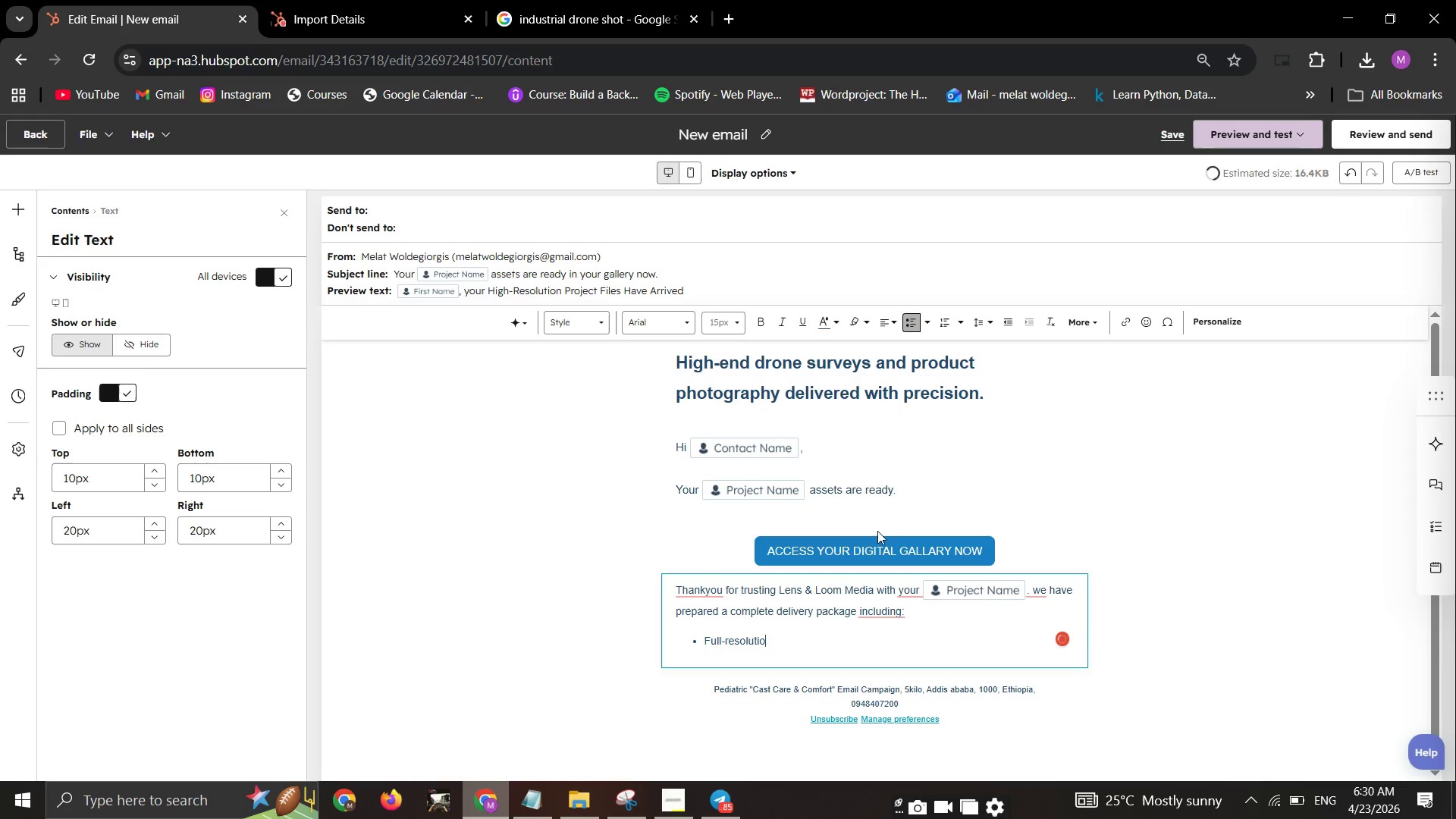 
type(on drone)
 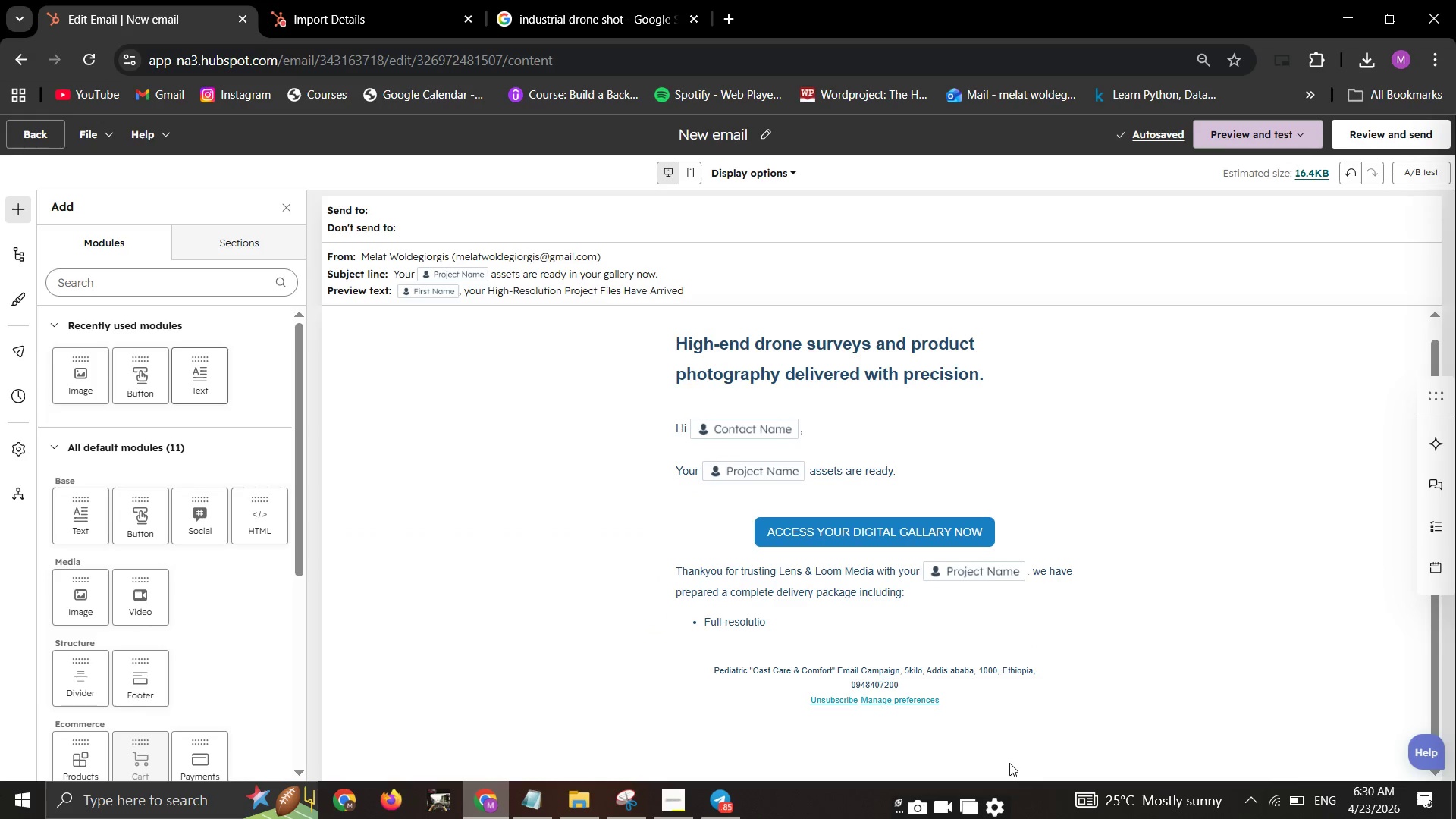 
left_click_drag(start_coordinate=[911, 588], to_coordinate=[883, 609])
 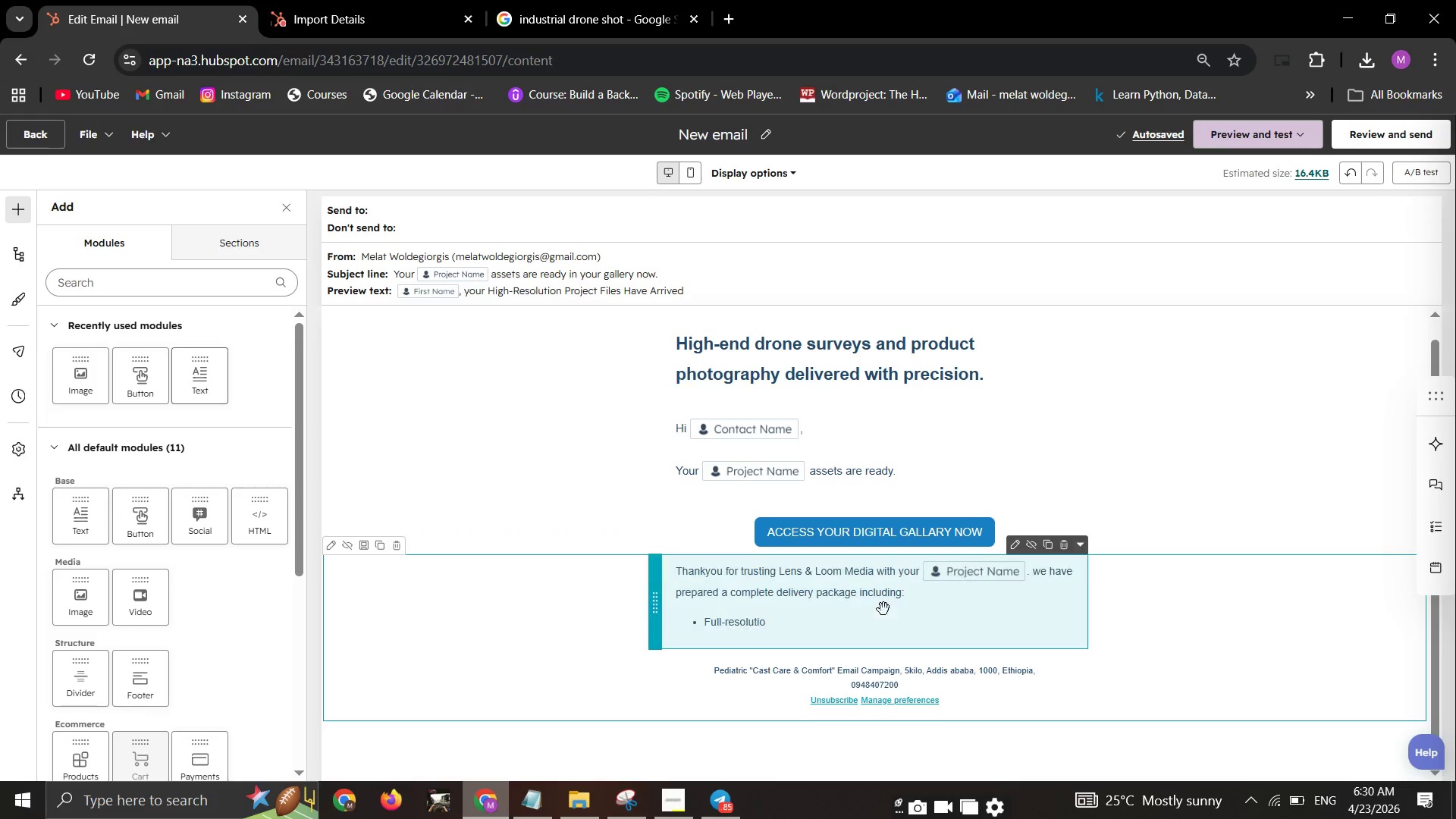 
left_click([883, 609])
 